 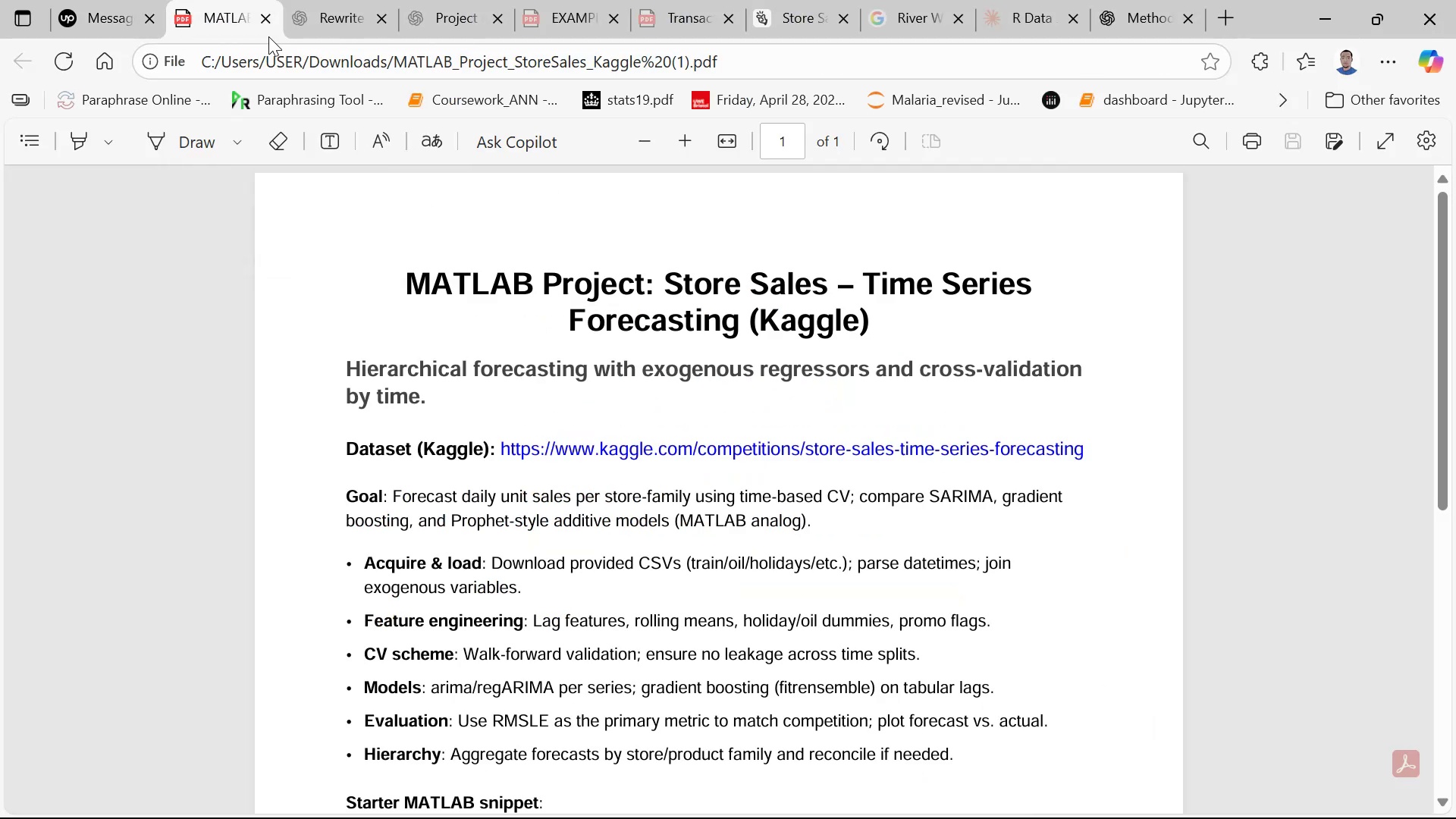 
scroll: coordinate [522, 471], scroll_direction: down, amount: 1.0
 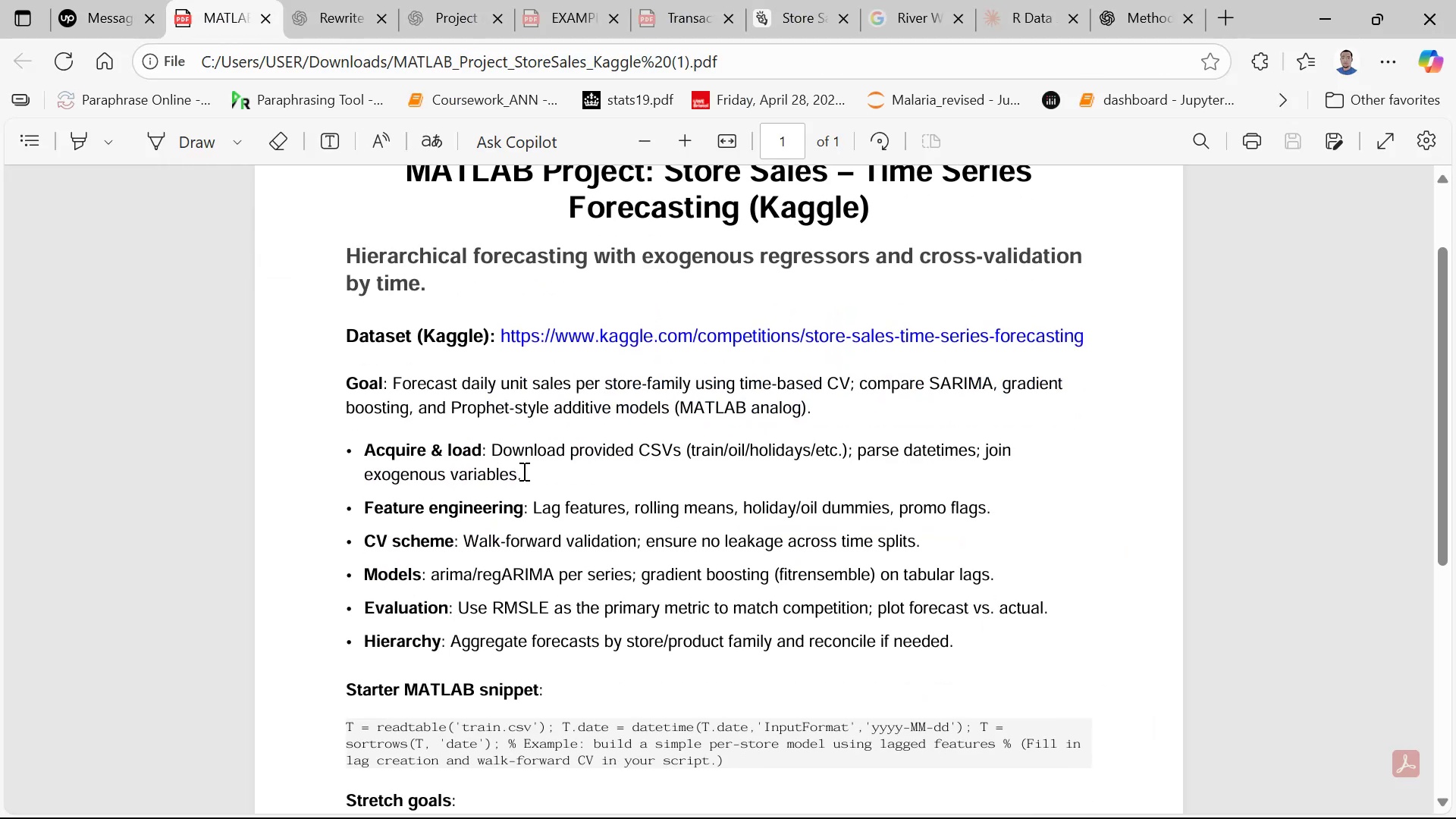 
scroll: coordinate [522, 471], scroll_direction: up, amount: 1.0
 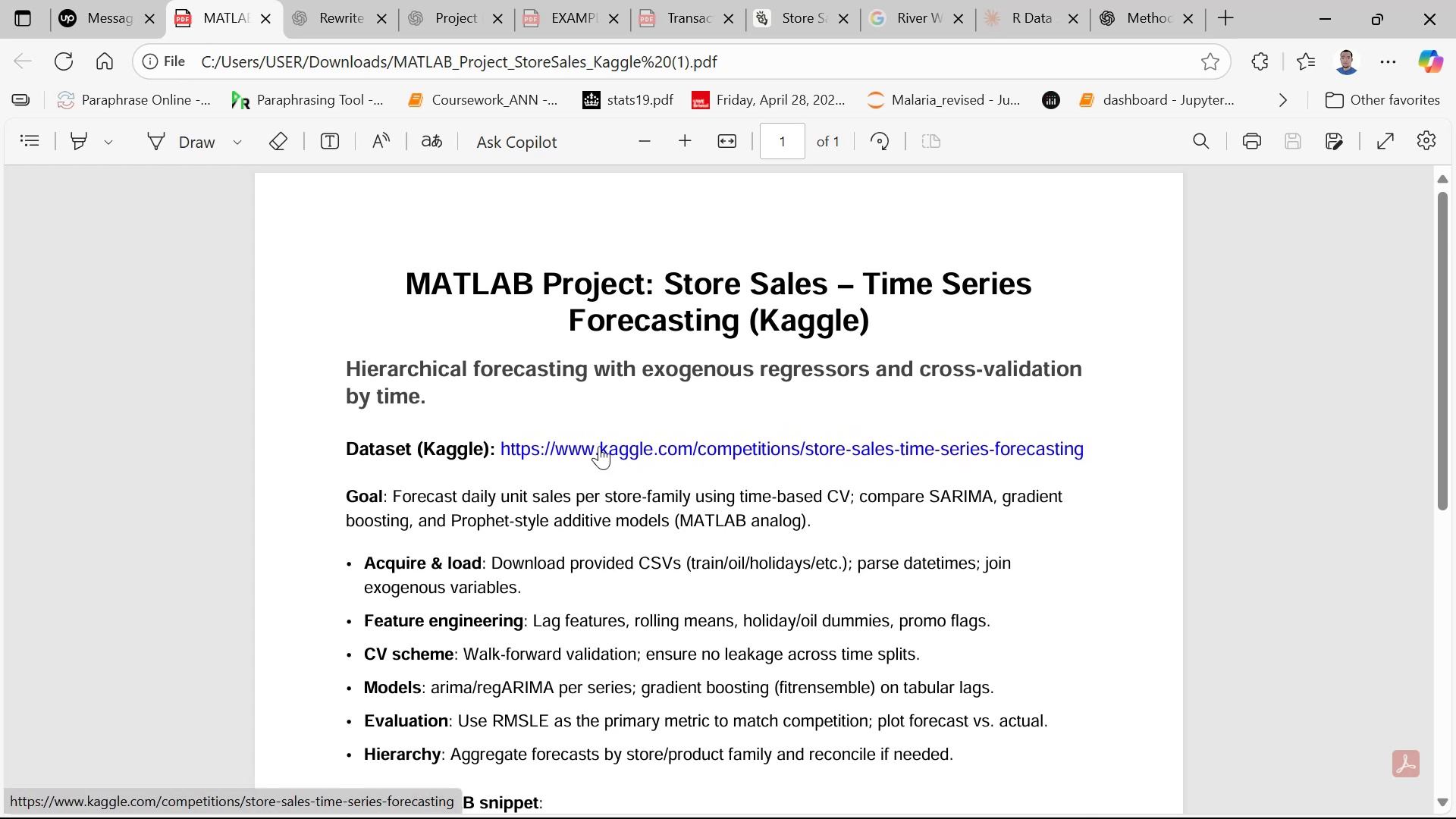 
left_click([599, 446])
 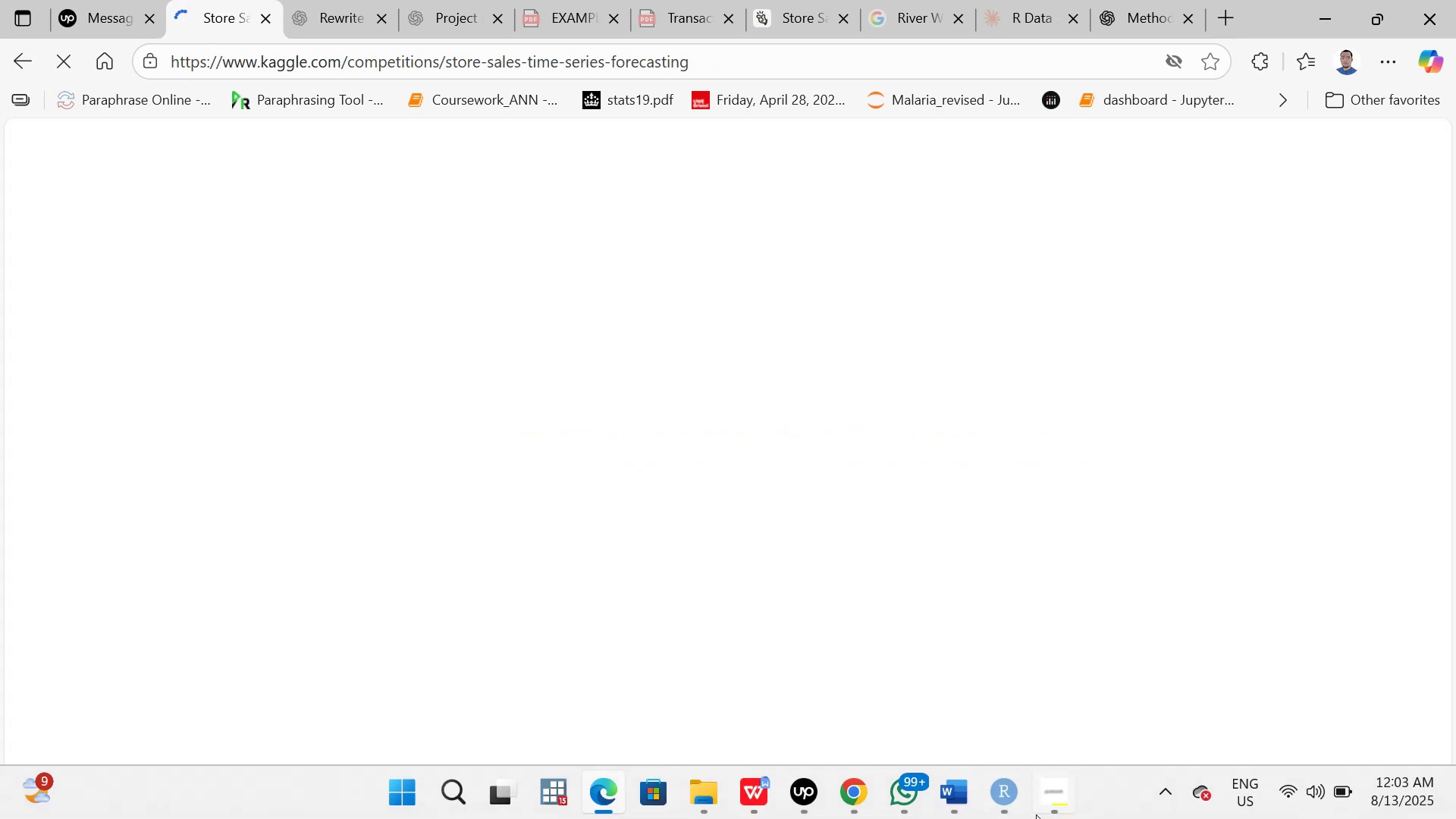 
wait(7.24)
 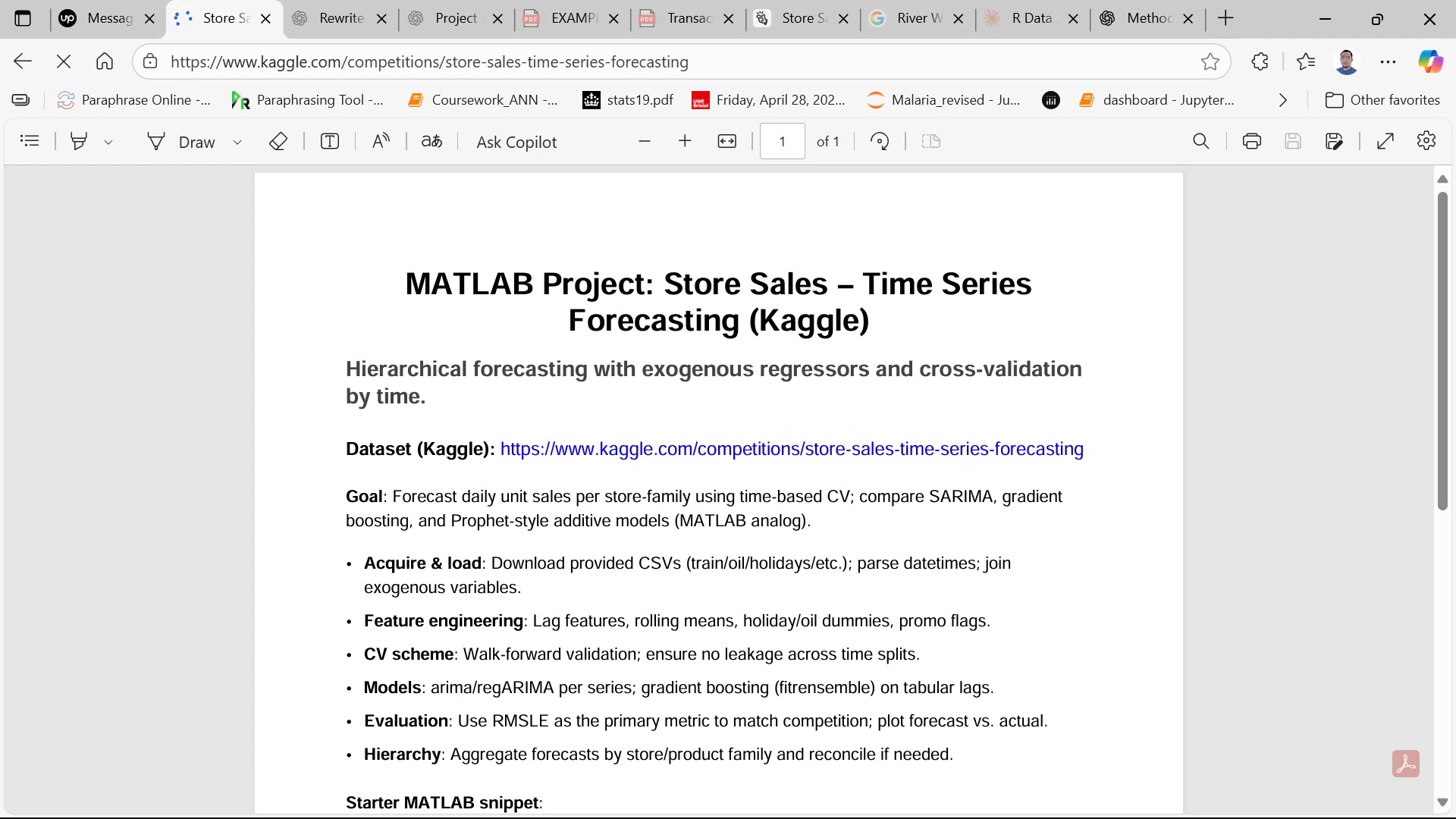 
left_click([1009, 717])
 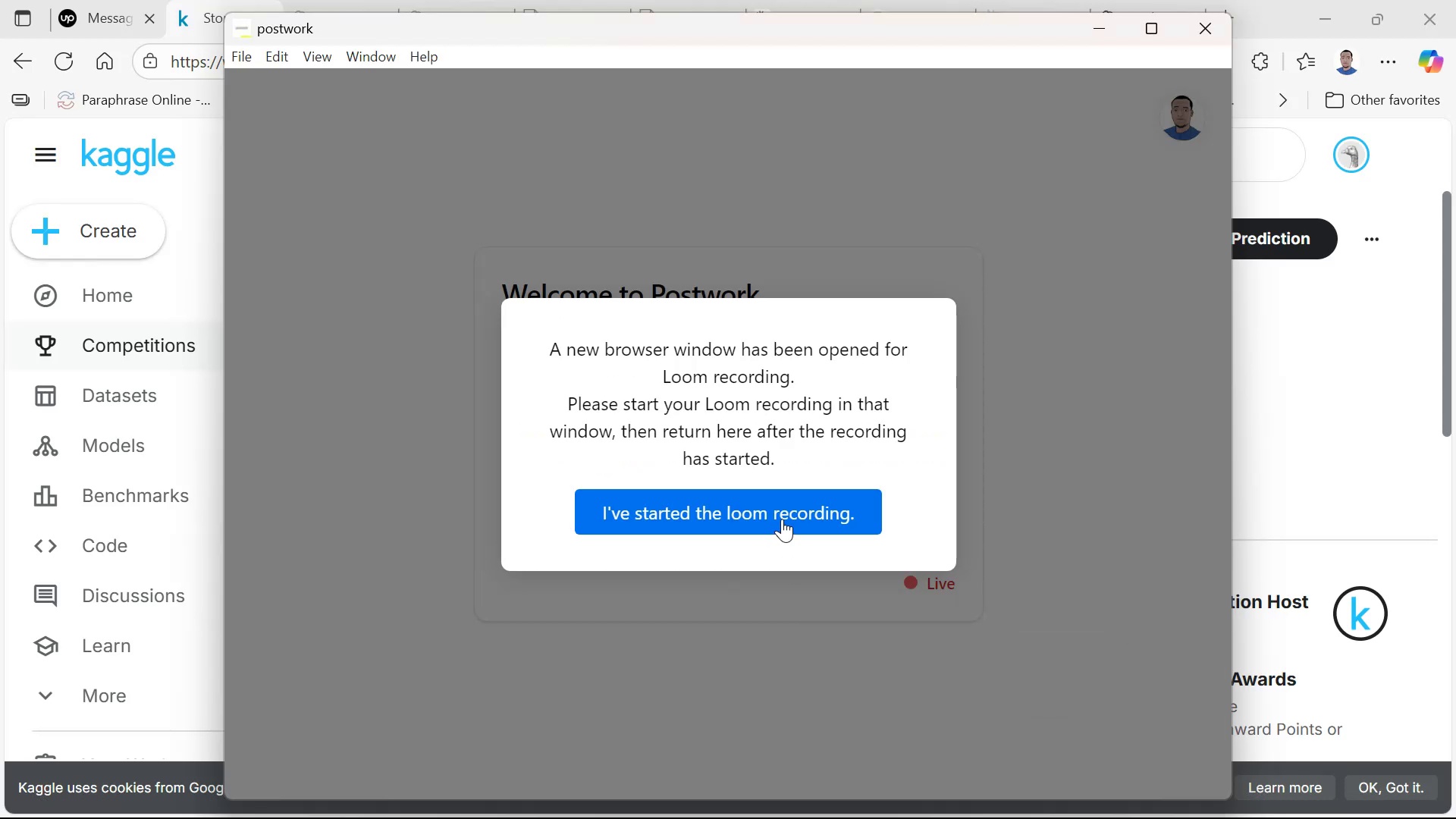 
left_click([782, 519])
 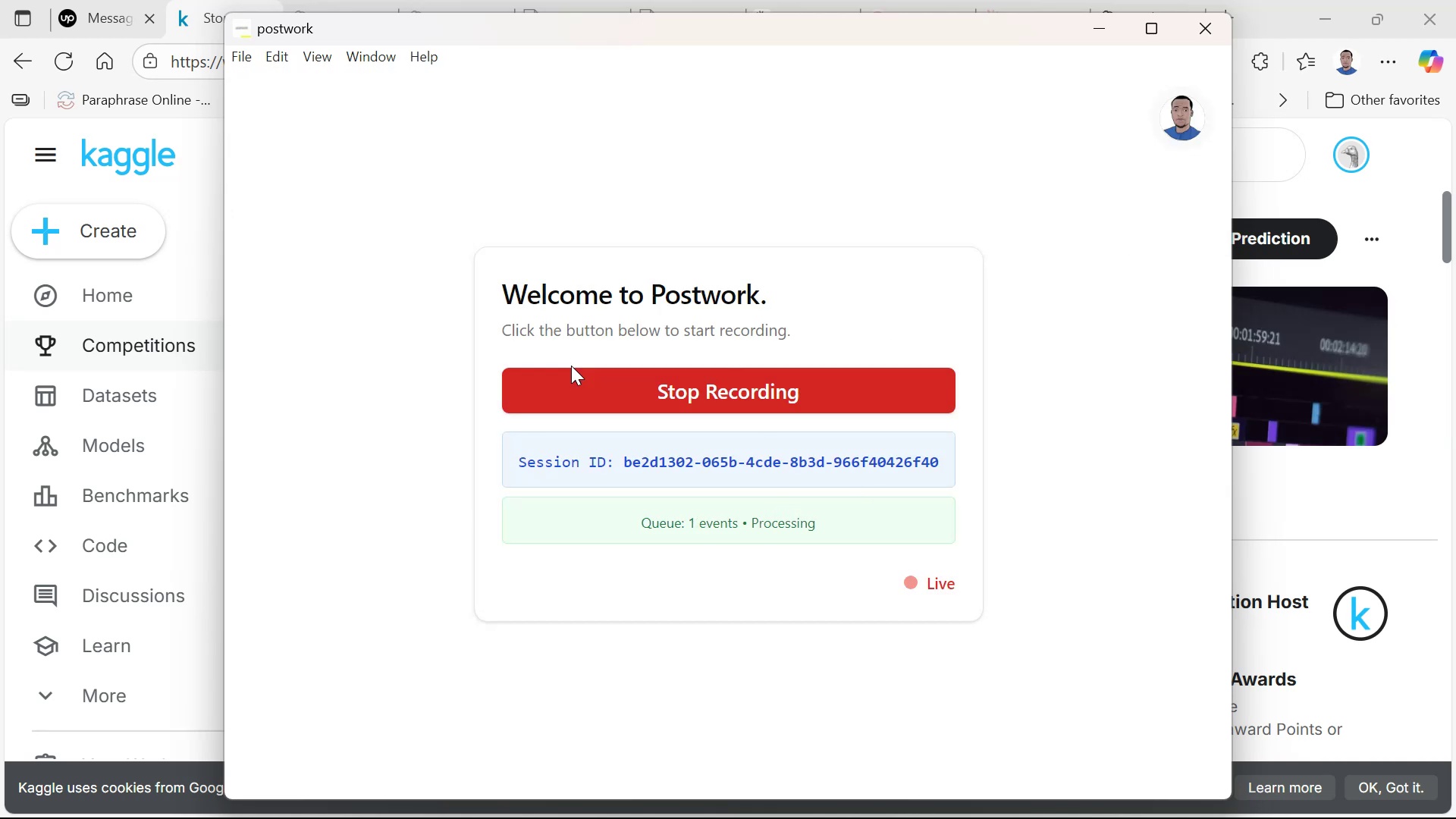 
wait(9.42)
 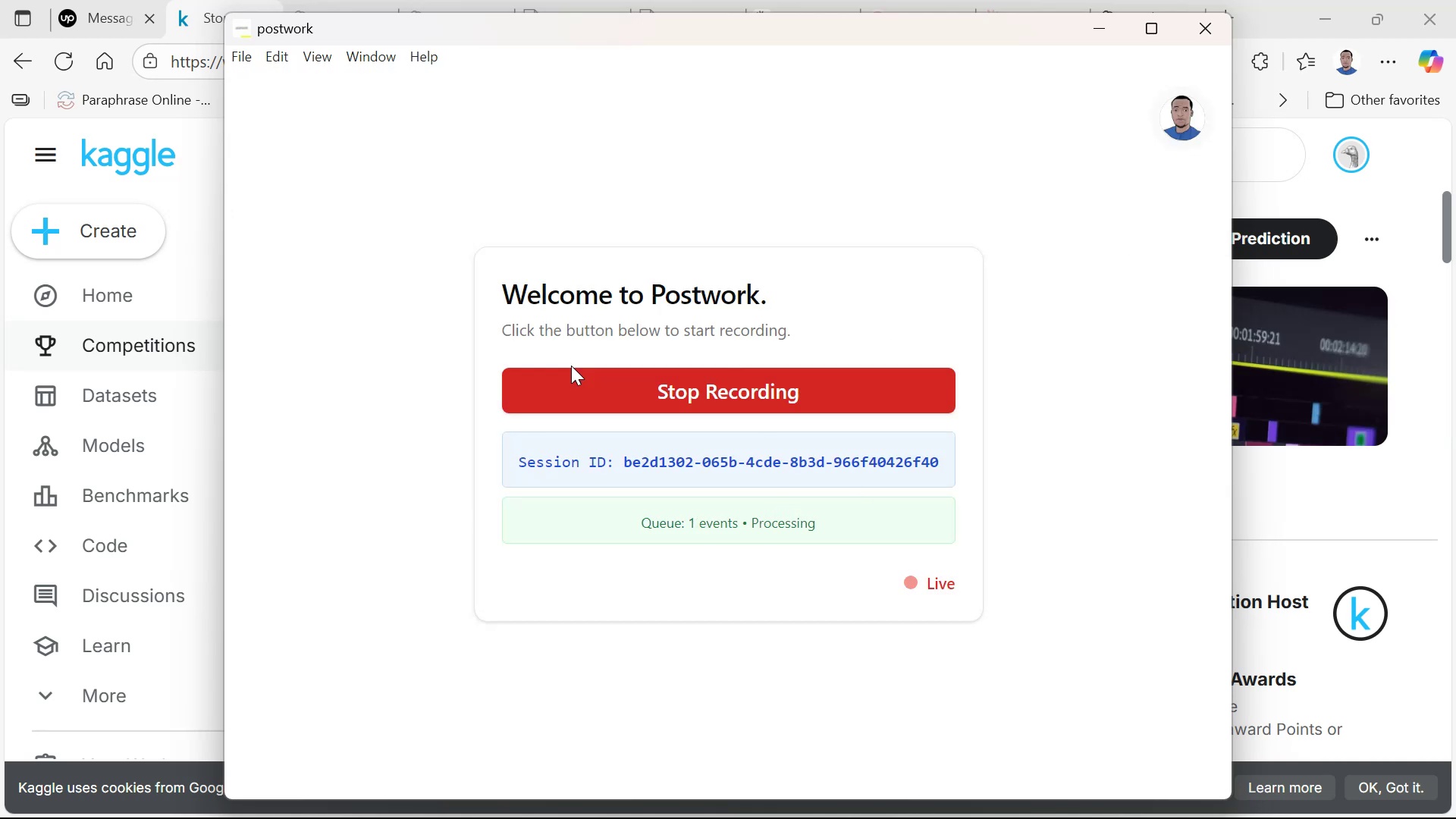 
left_click([587, 678])
 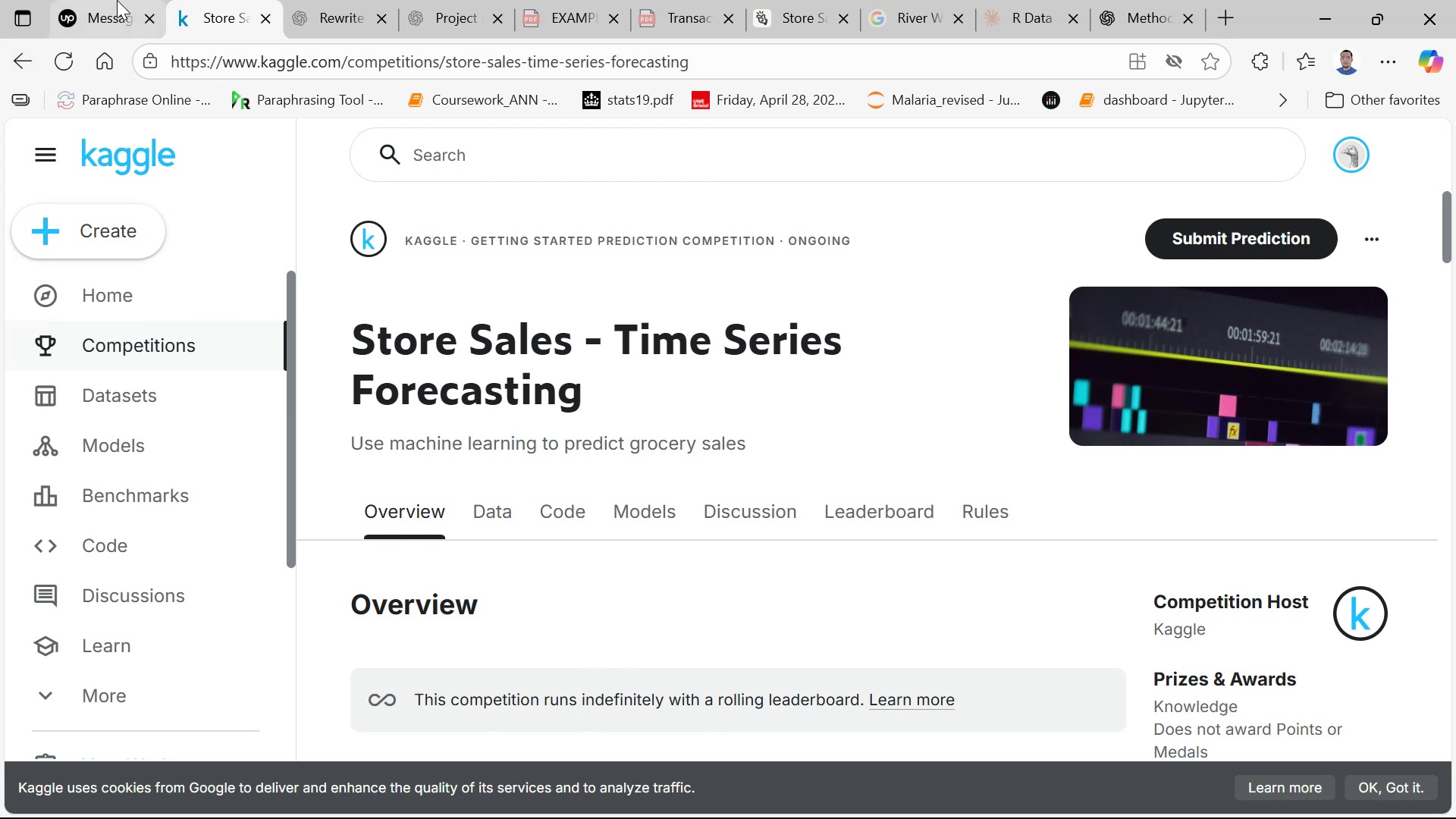 
left_click([104, 17])
 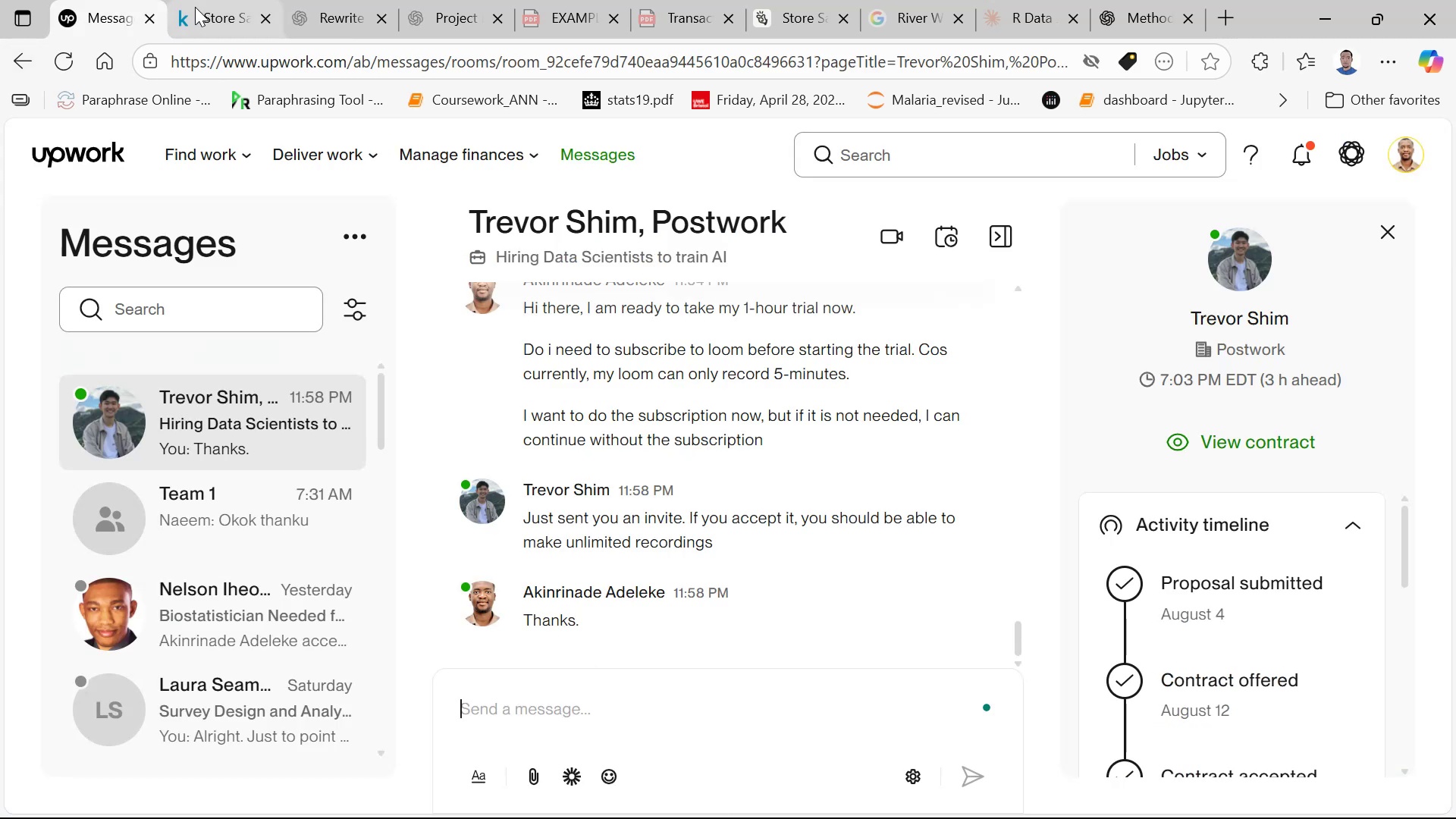 
left_click([210, 8])
 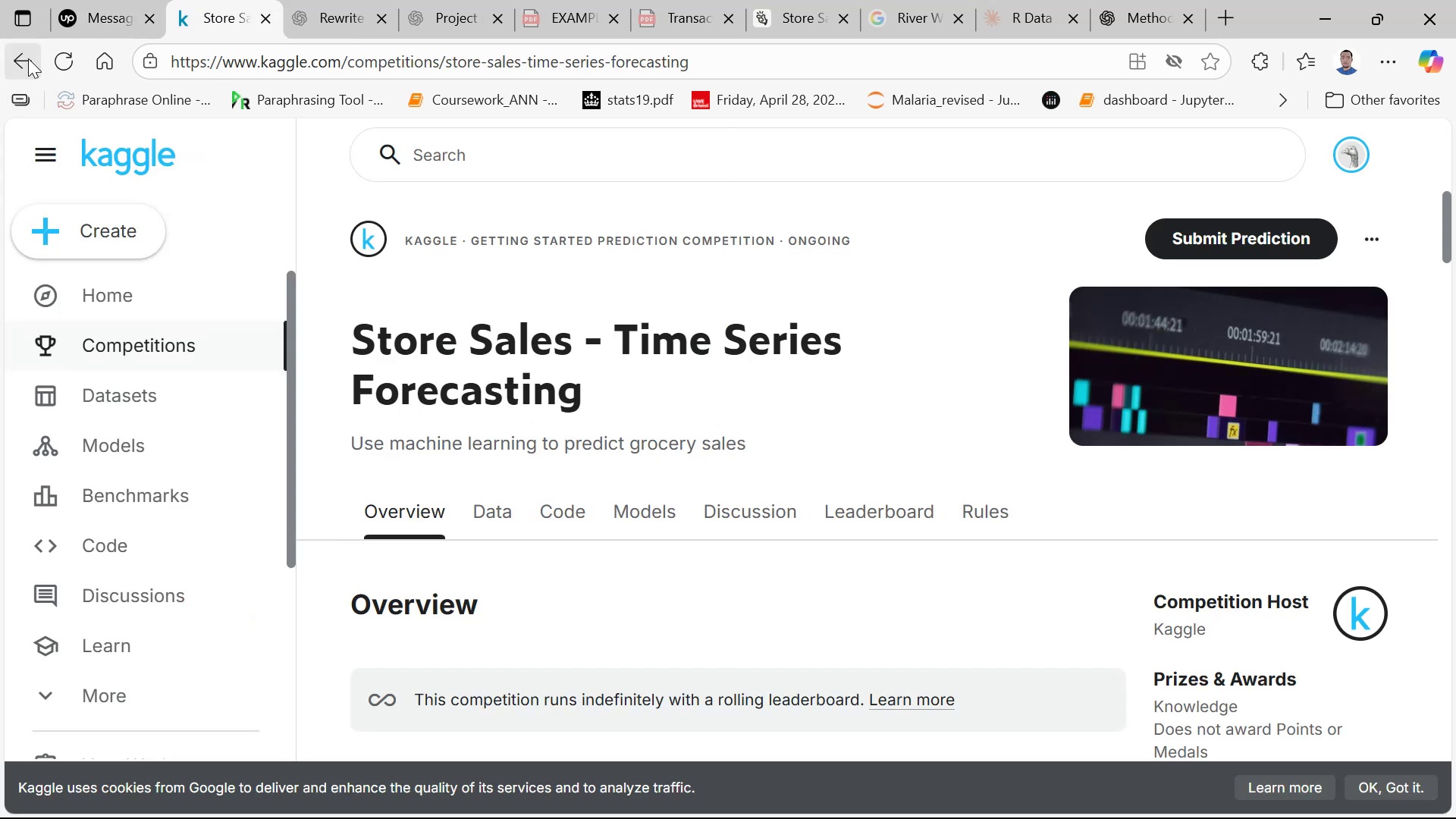 
left_click([28, 58])
 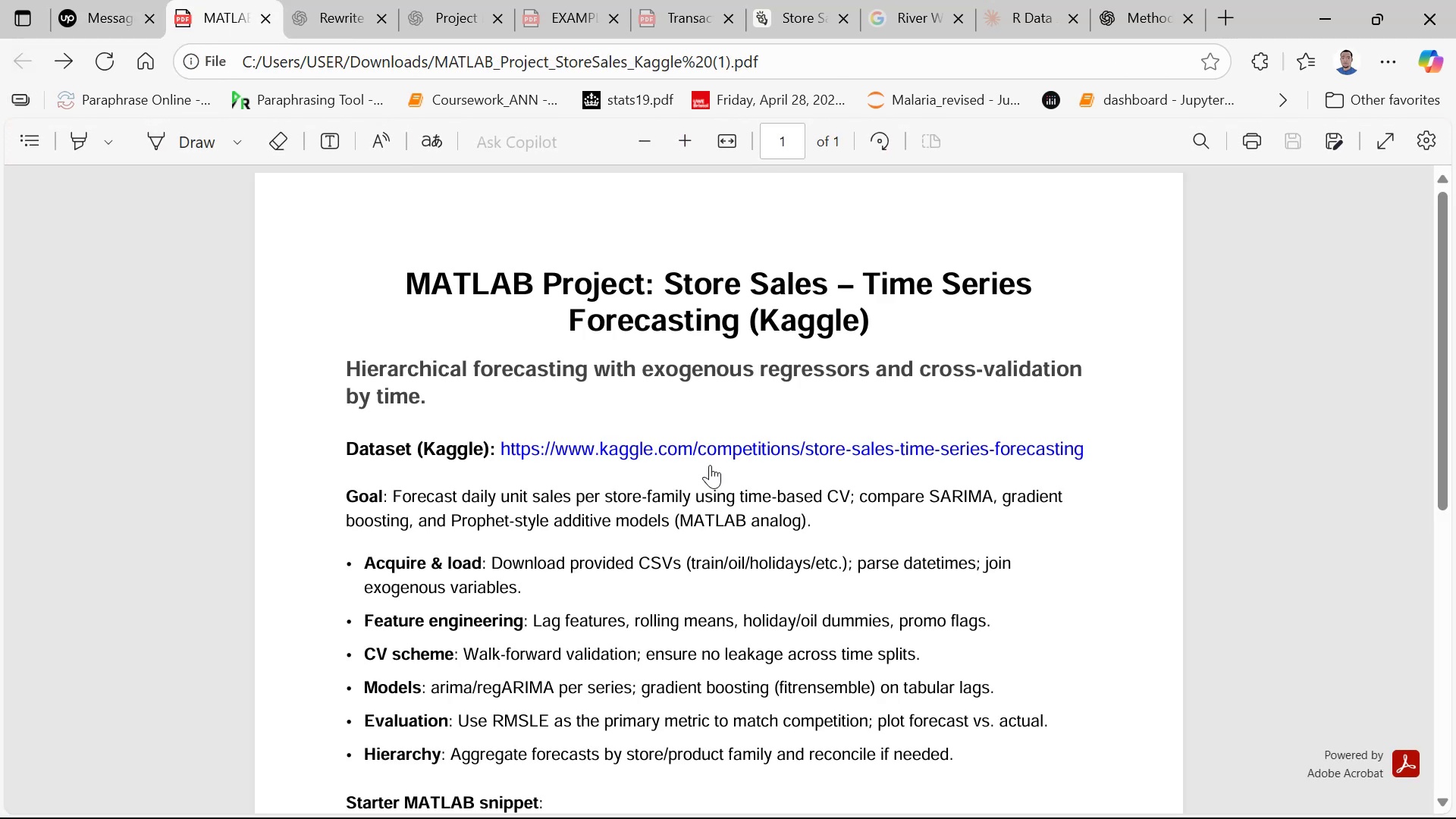 
left_click([720, 443])
 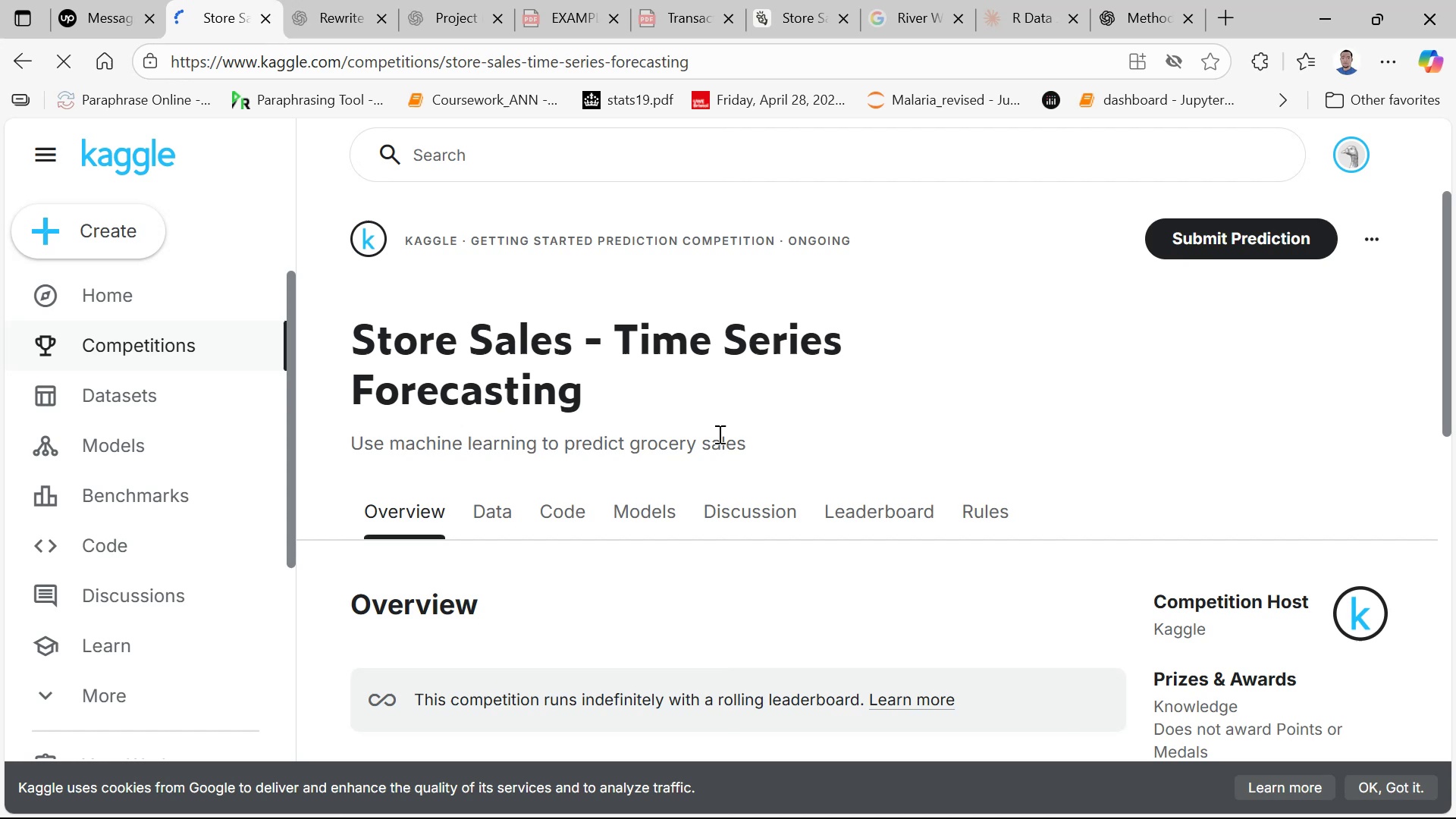 
scroll: coordinate [668, 425], scroll_direction: down, amount: 6.0
 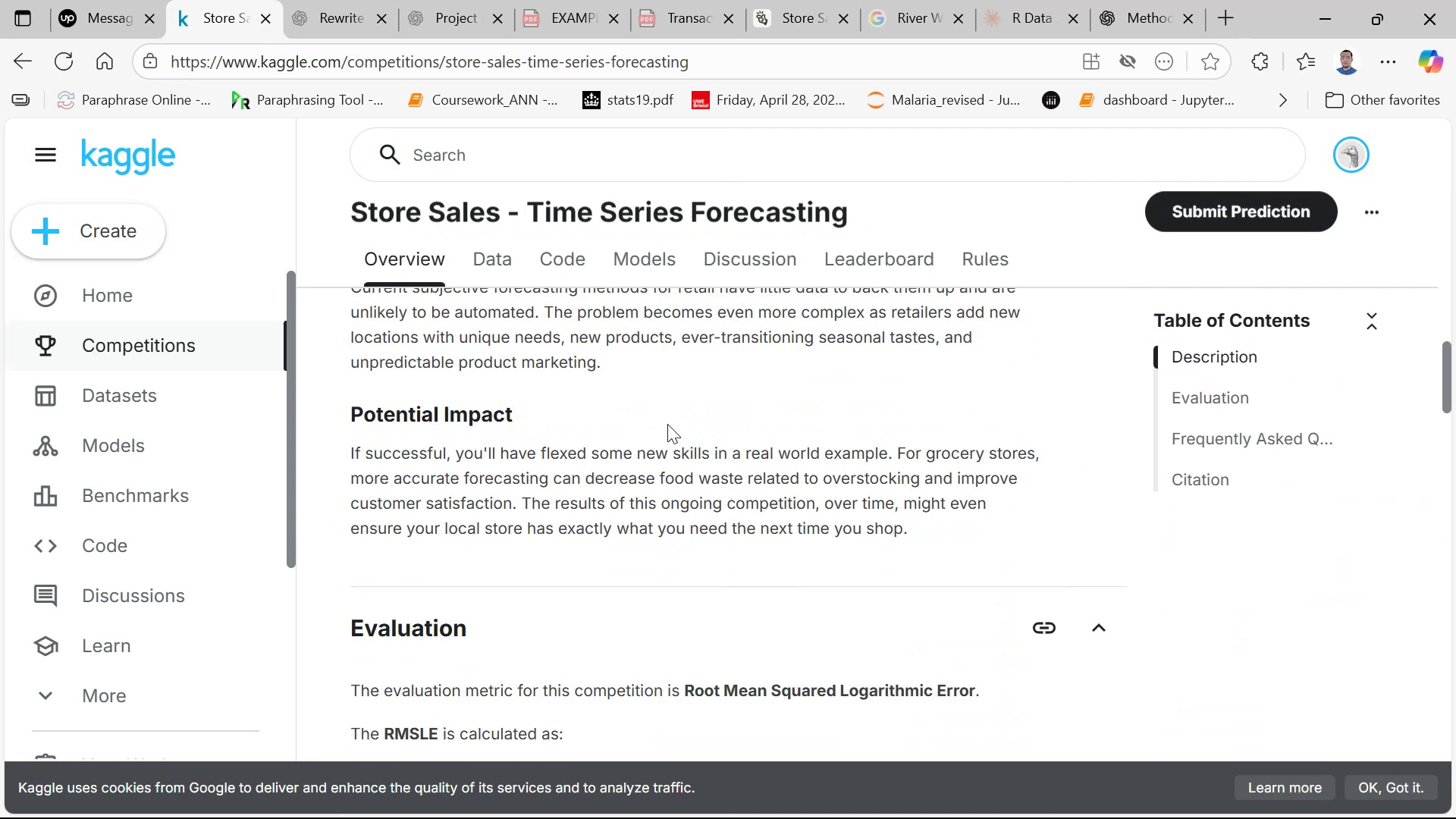 
scroll: coordinate [664, 416], scroll_direction: up, amount: 11.0
 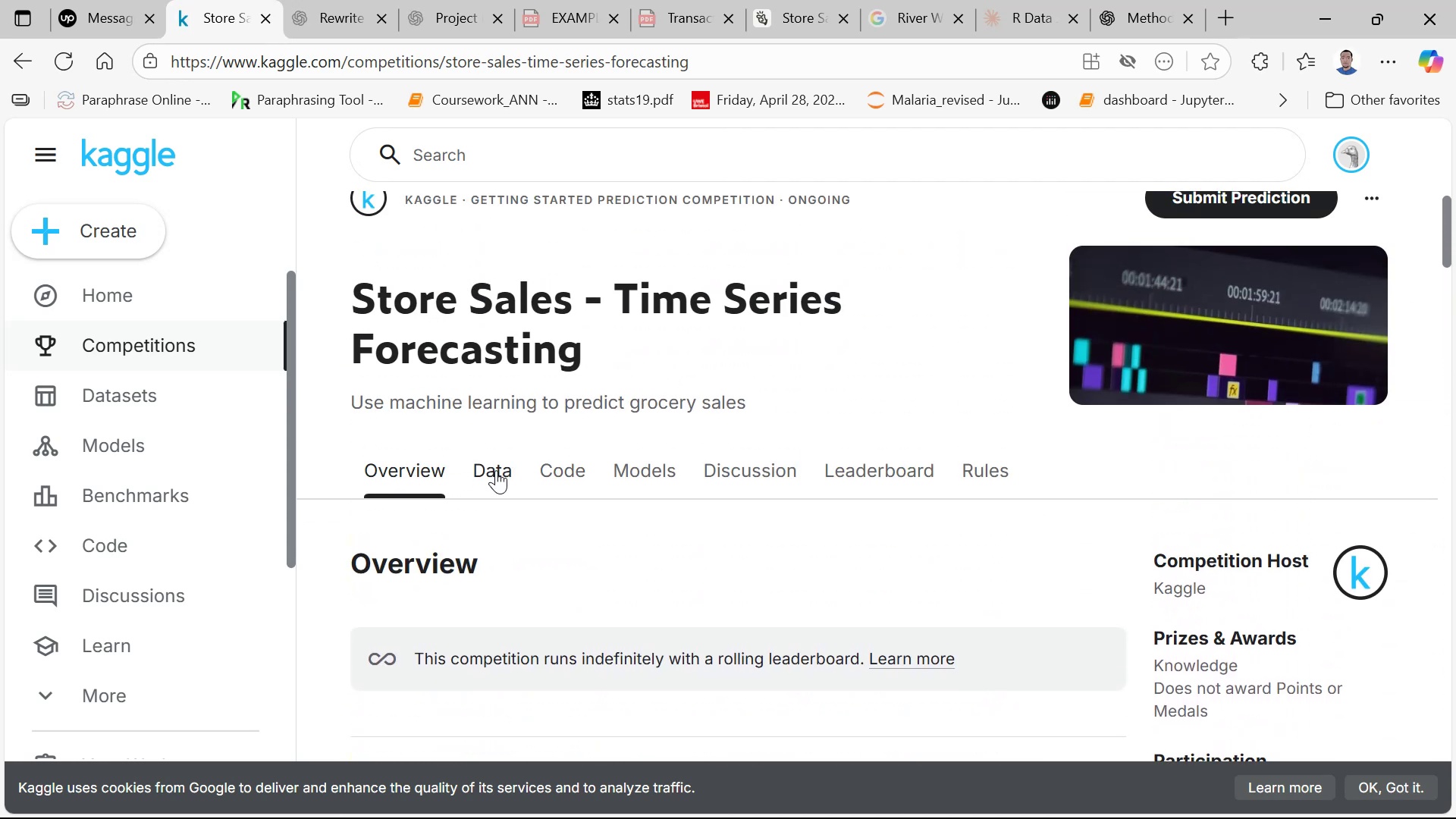 
left_click([496, 468])
 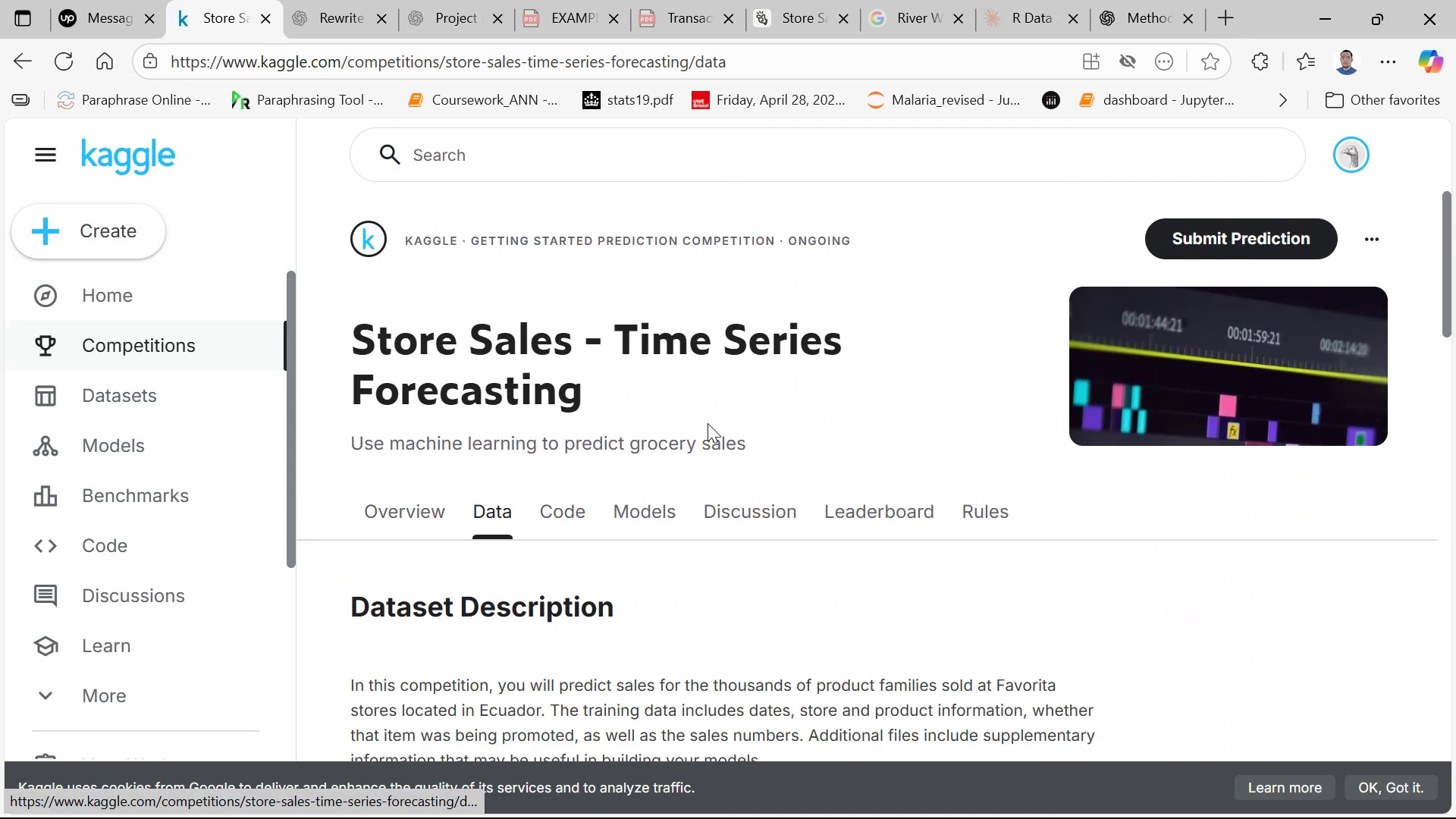 
scroll: coordinate [964, 413], scroll_direction: down, amount: 19.0
 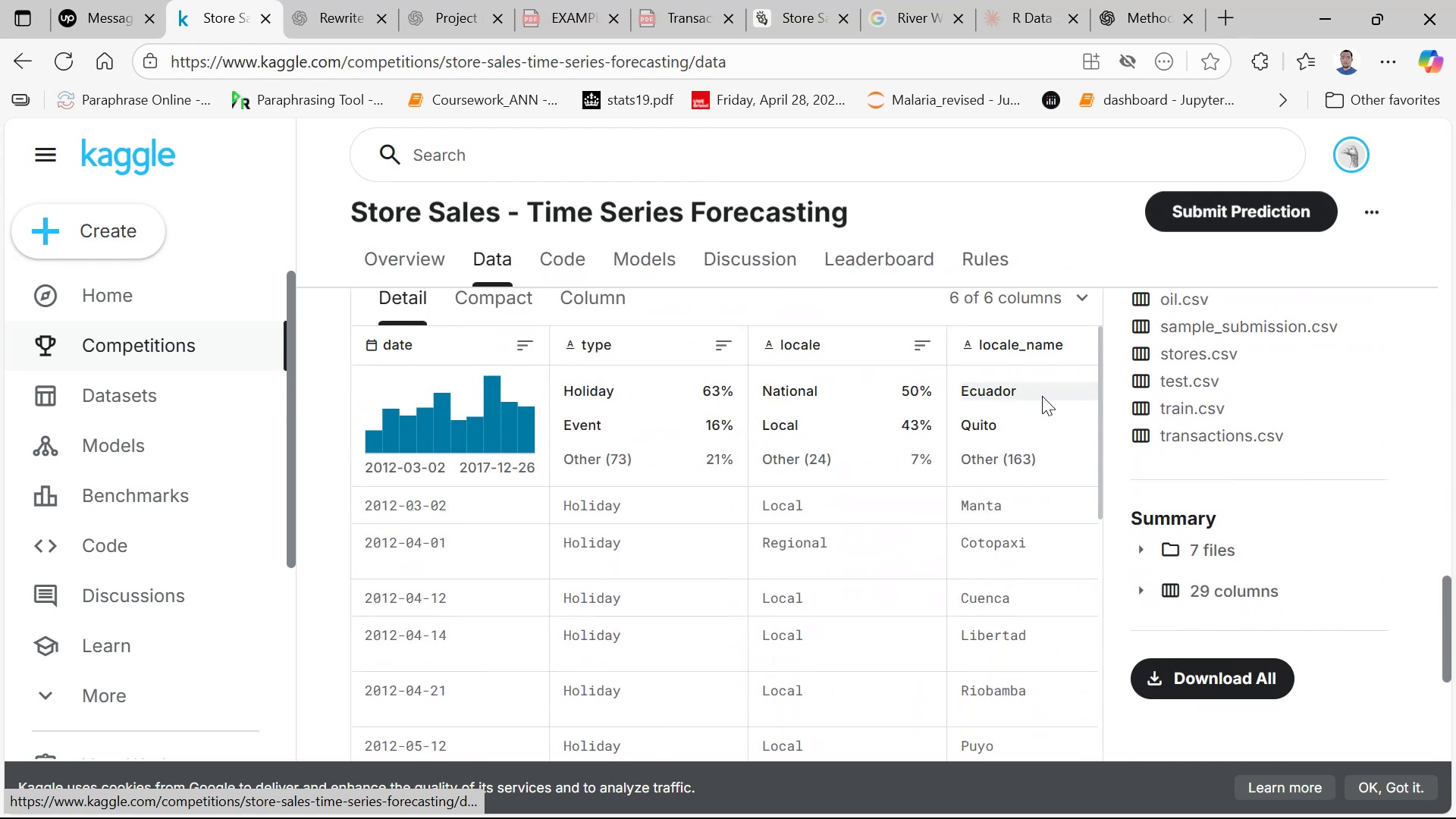 
scroll: coordinate [1213, 386], scroll_direction: up, amount: 2.0
 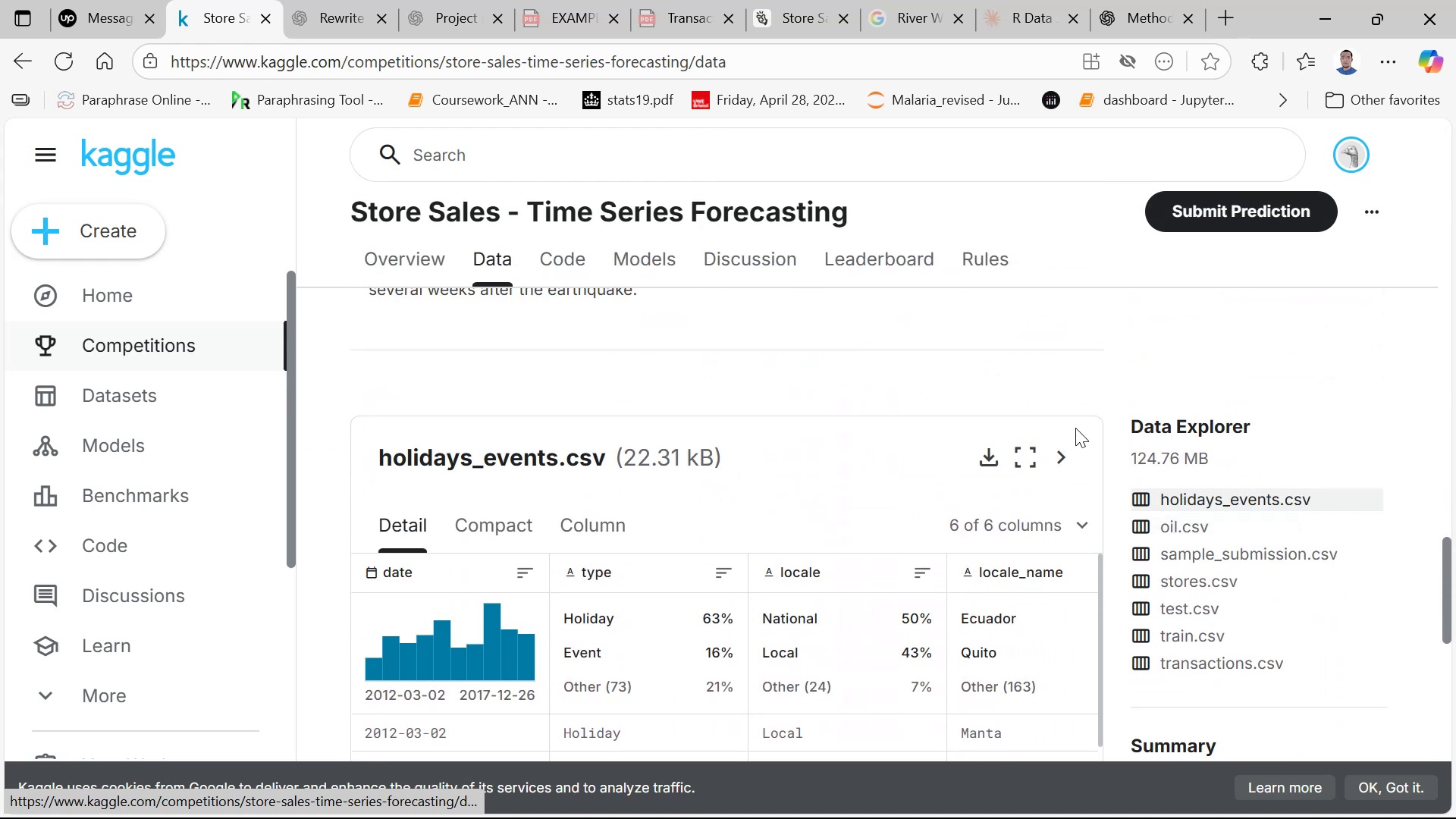 
scroll: coordinate [1313, 437], scroll_direction: down, amount: 3.0
 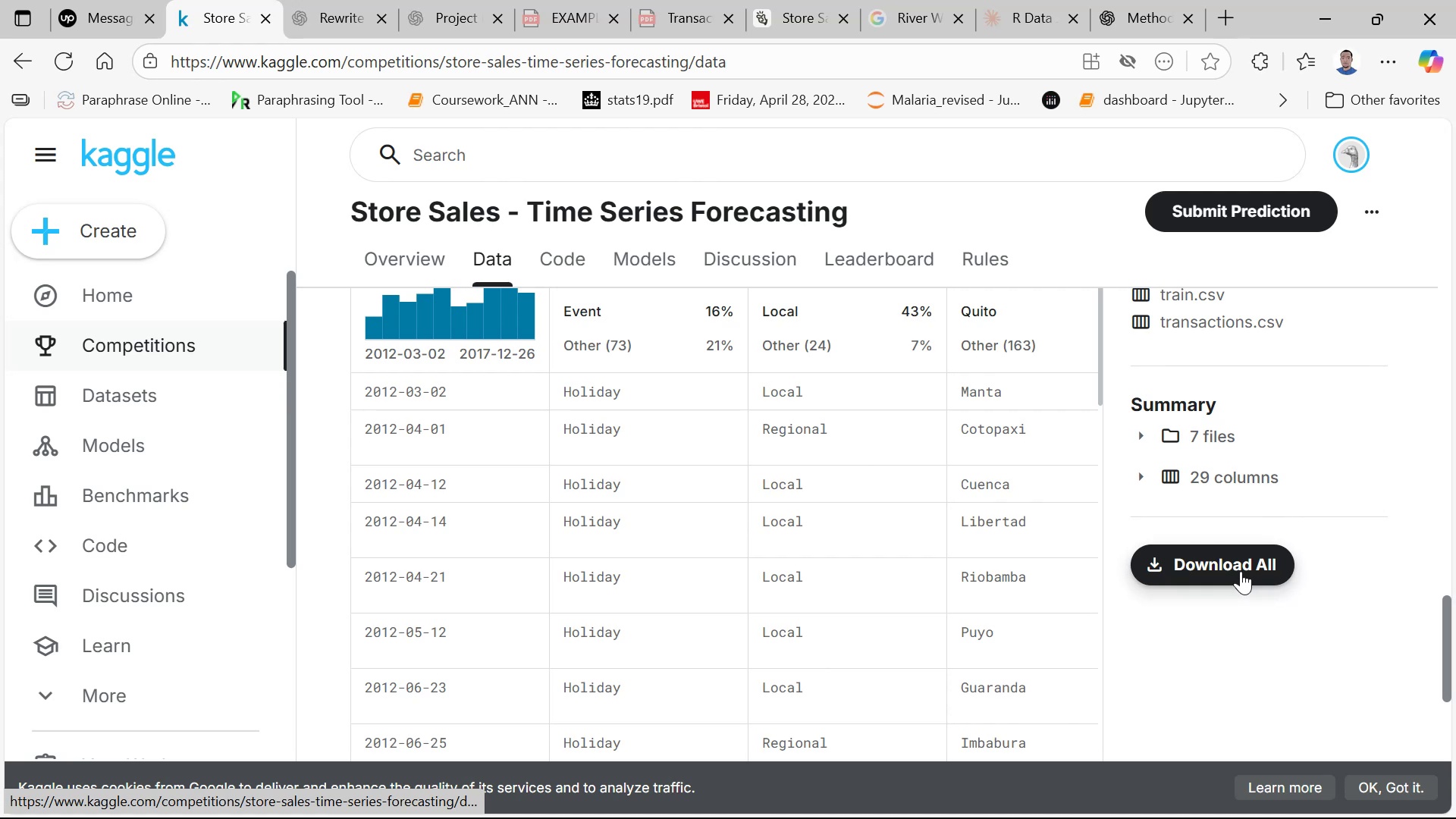 
left_click([1239, 571])
 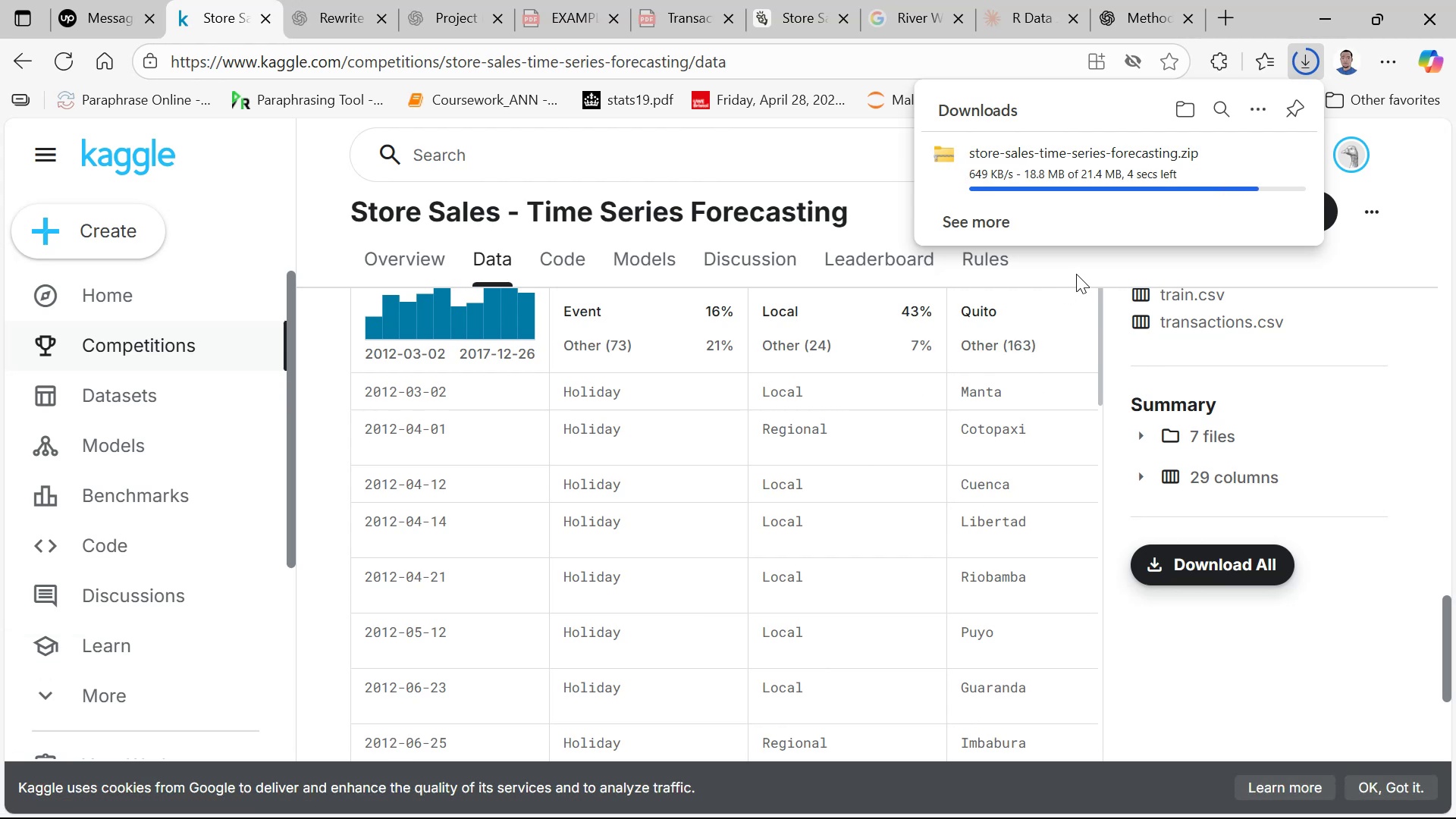 
wait(40.17)
 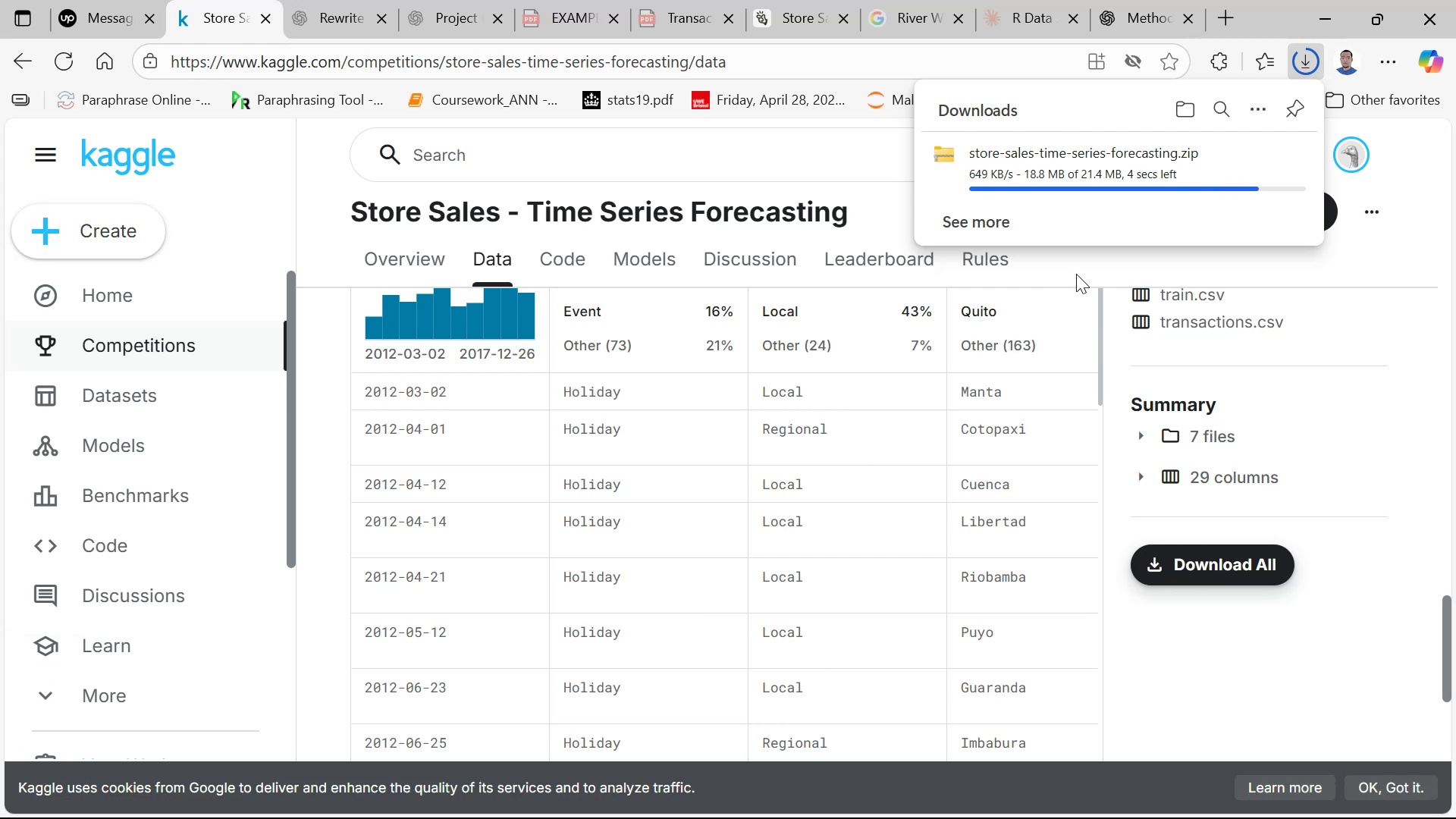 
left_click([966, 659])
 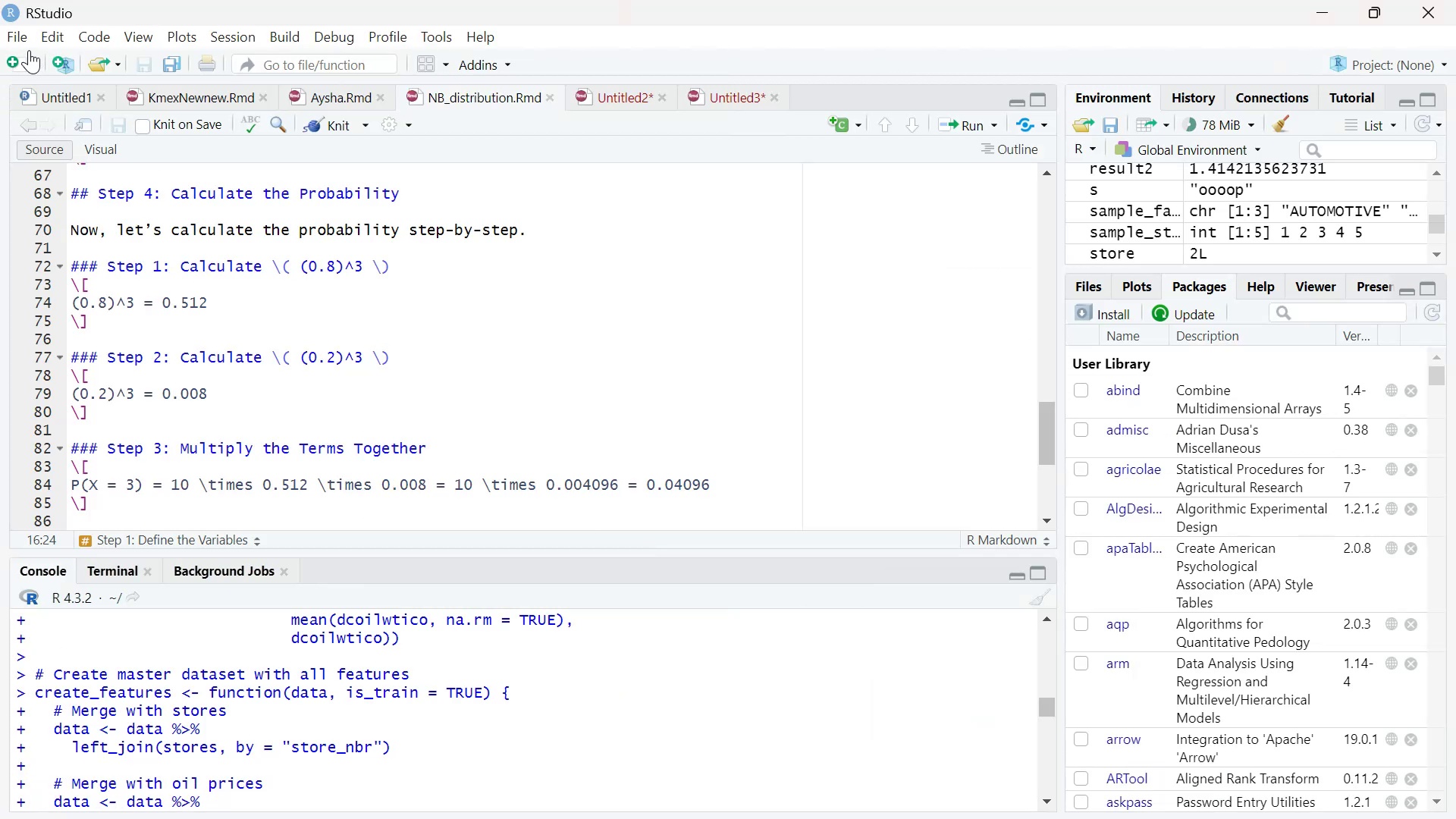 
left_click([19, 34])
 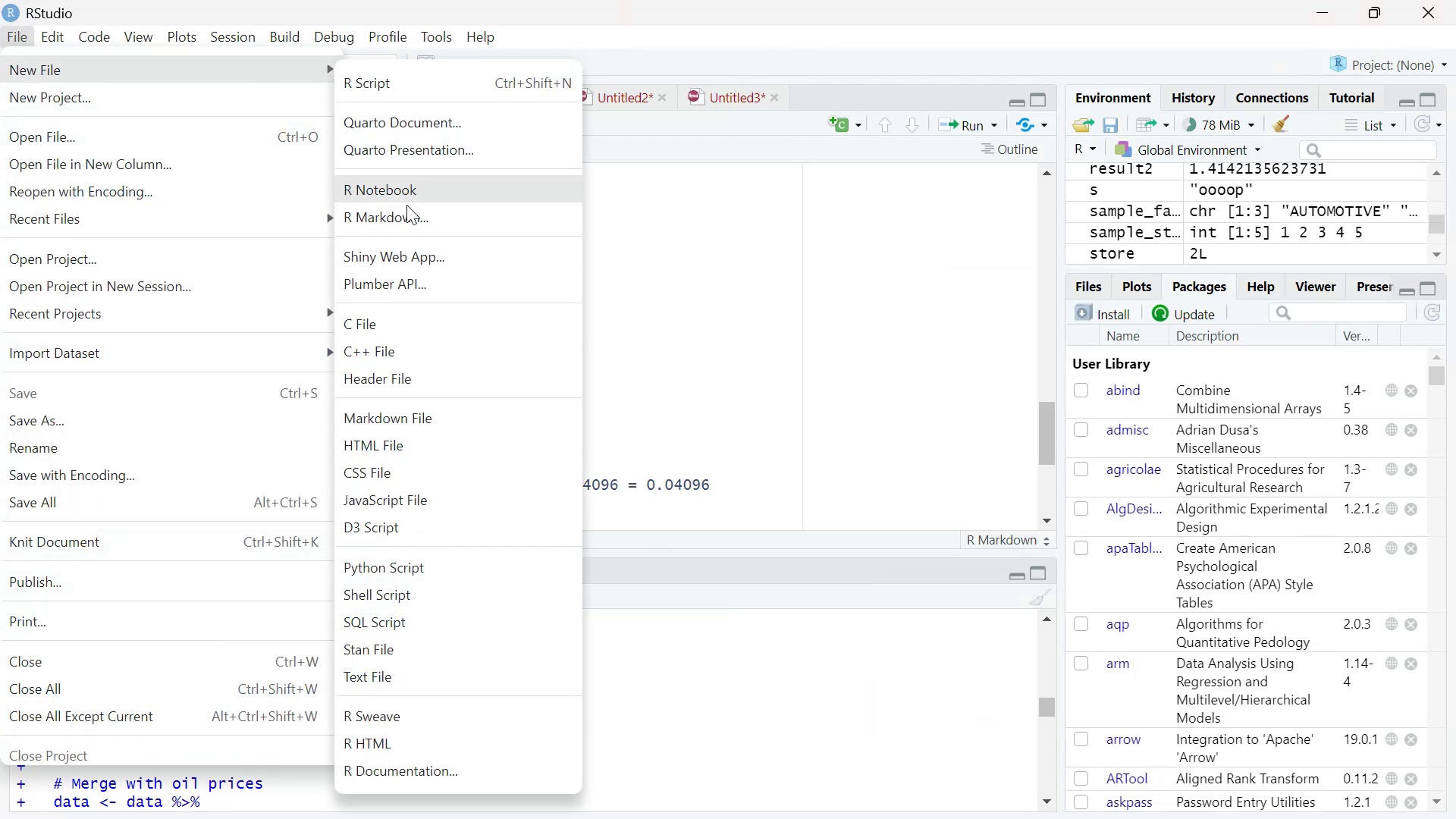 
left_click([407, 216])
 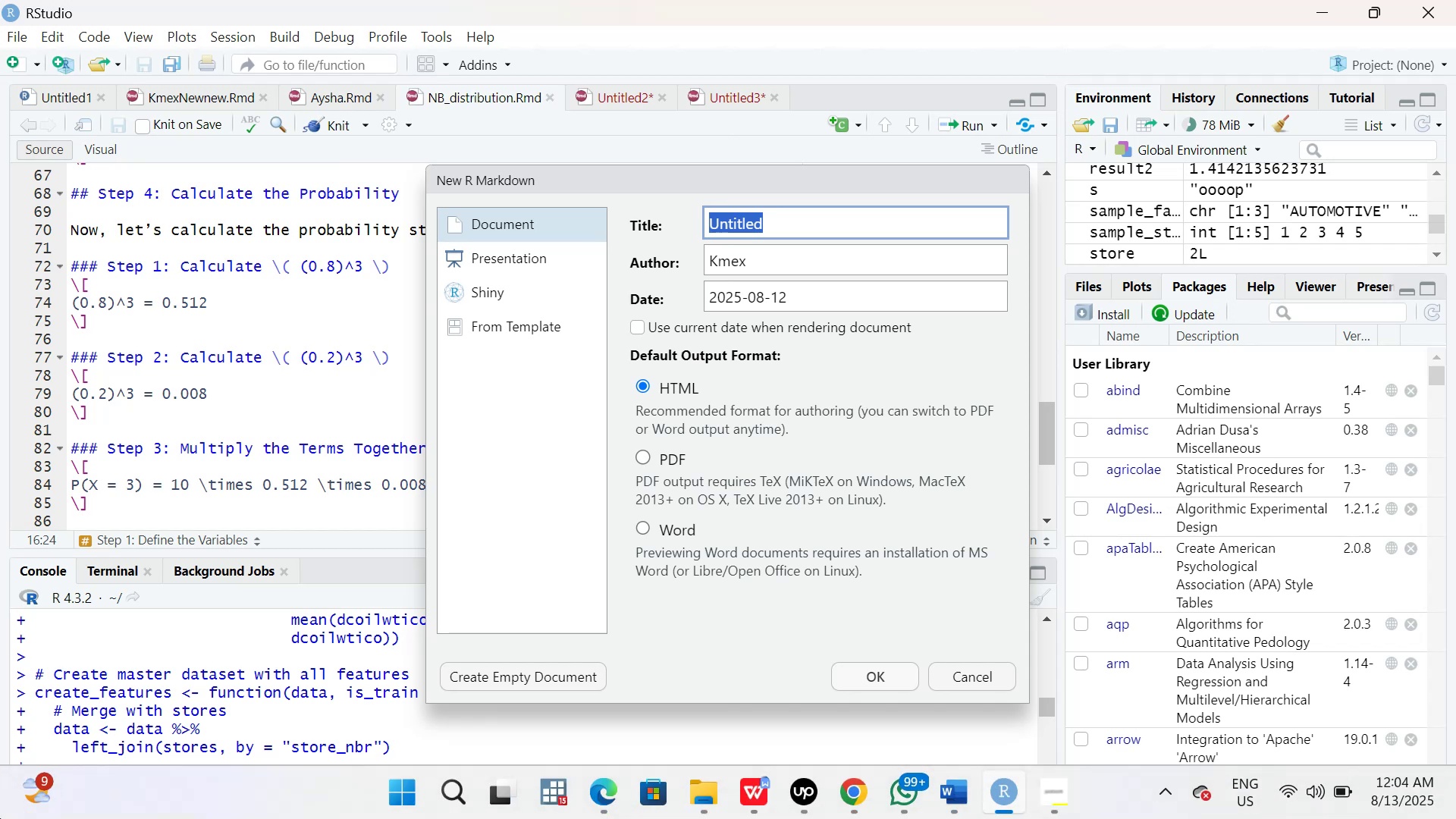 
type(Trevor Task Upwork)
 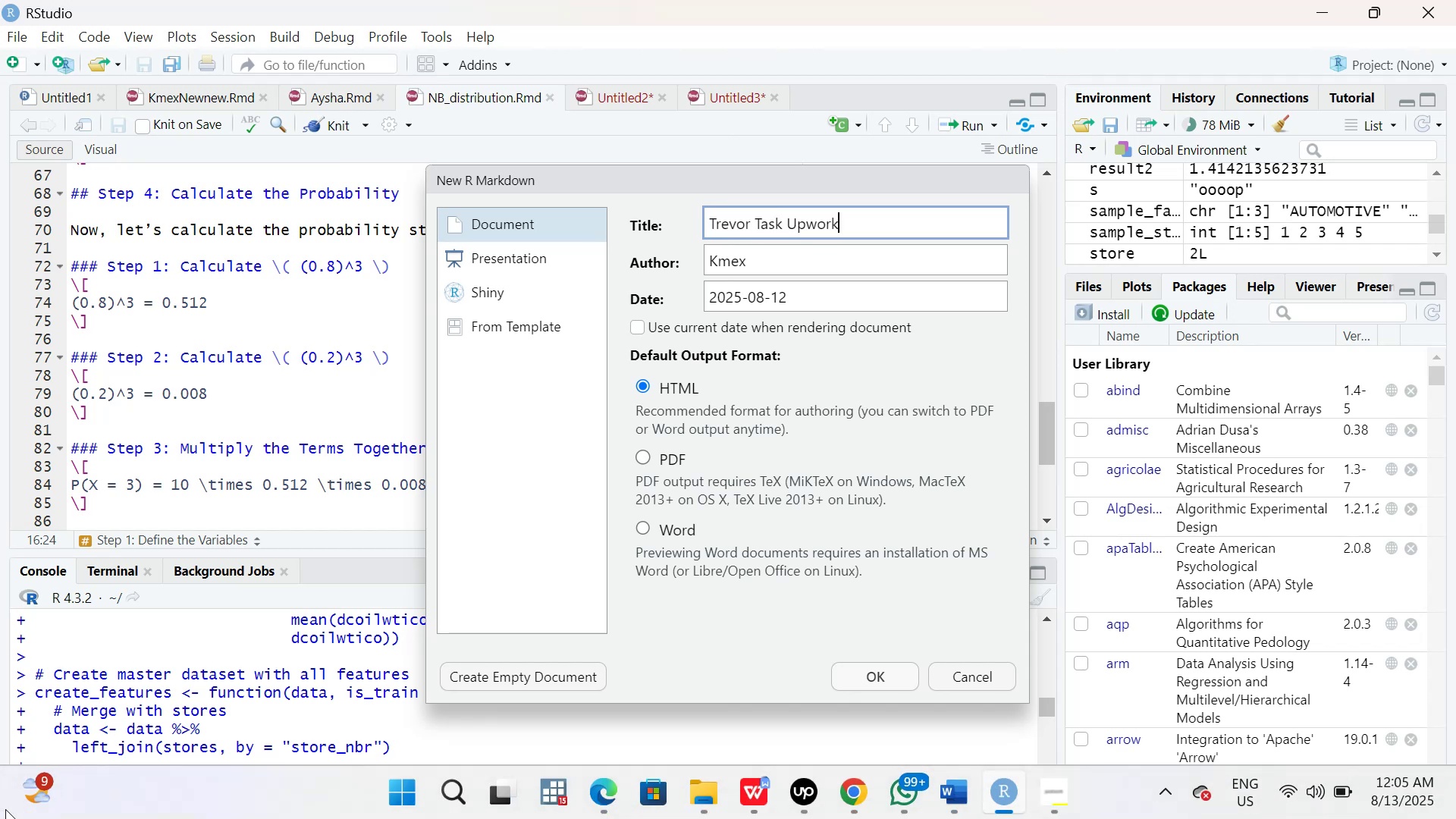 
wait(5.49)
 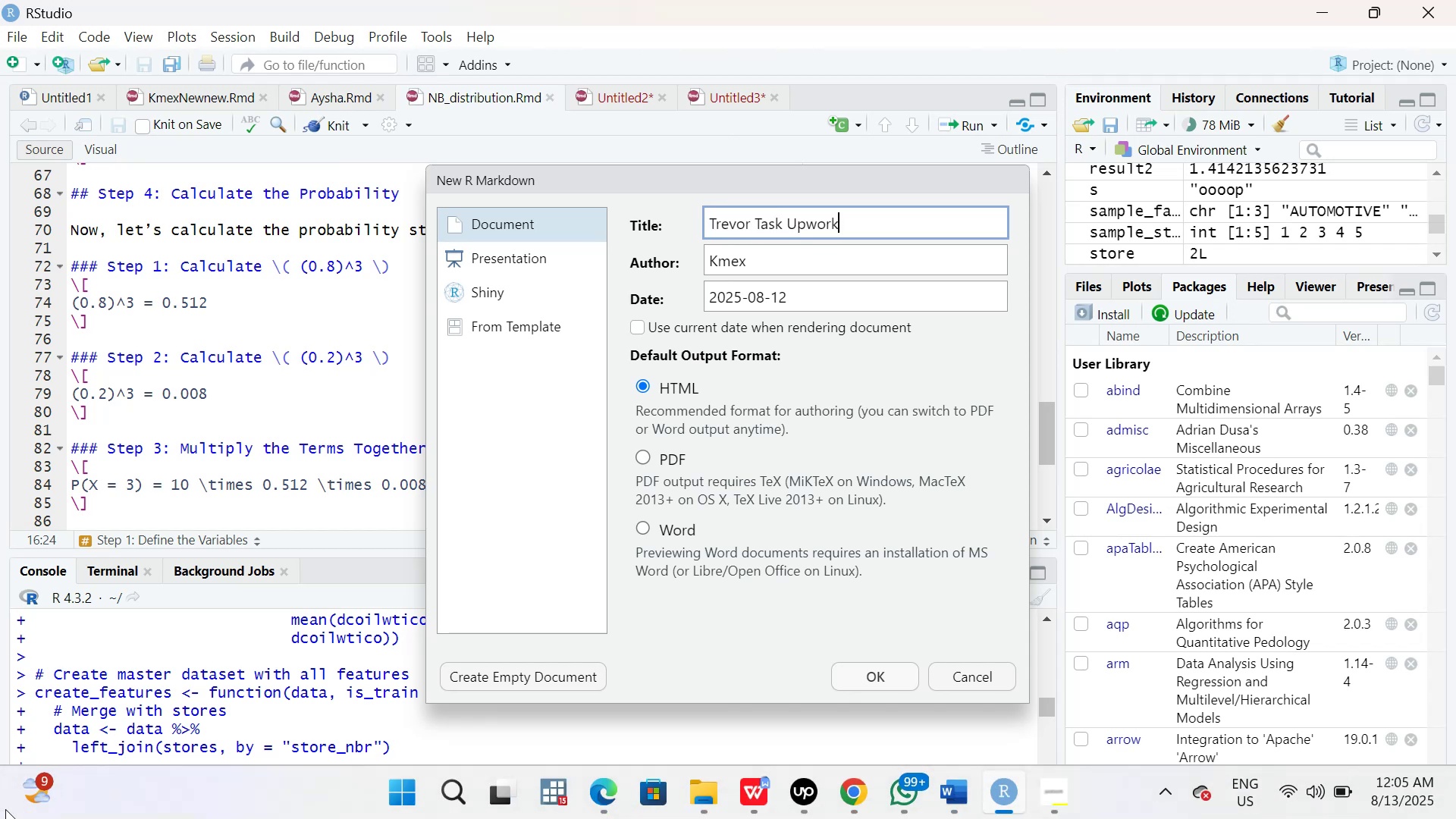 
left_click([775, 260])
 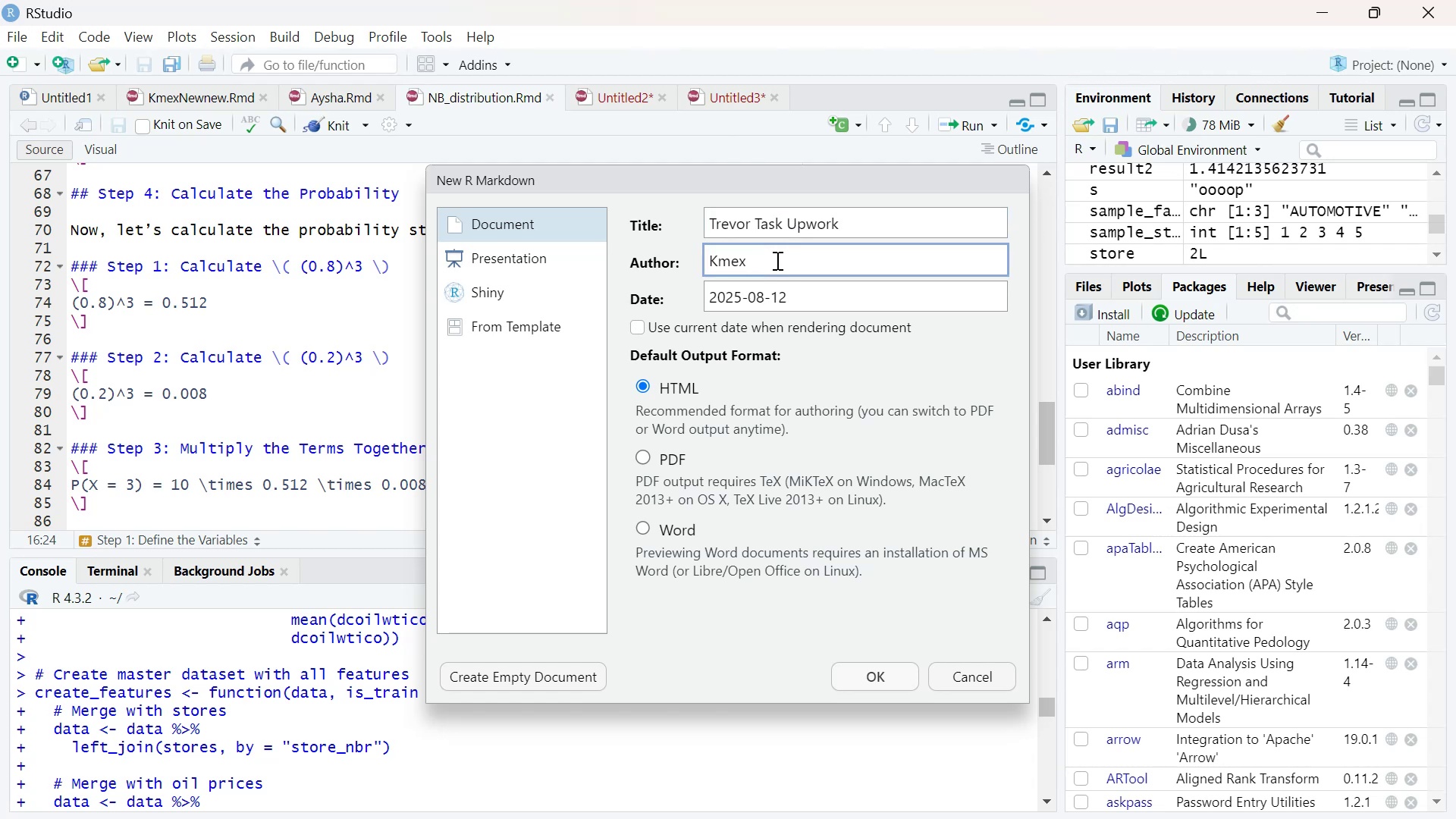 
key(Backspace)
key(Backspace)
key(Backspace)
key(Backspace)
key(Backspace)
type(Adeleke Akinrinade)
 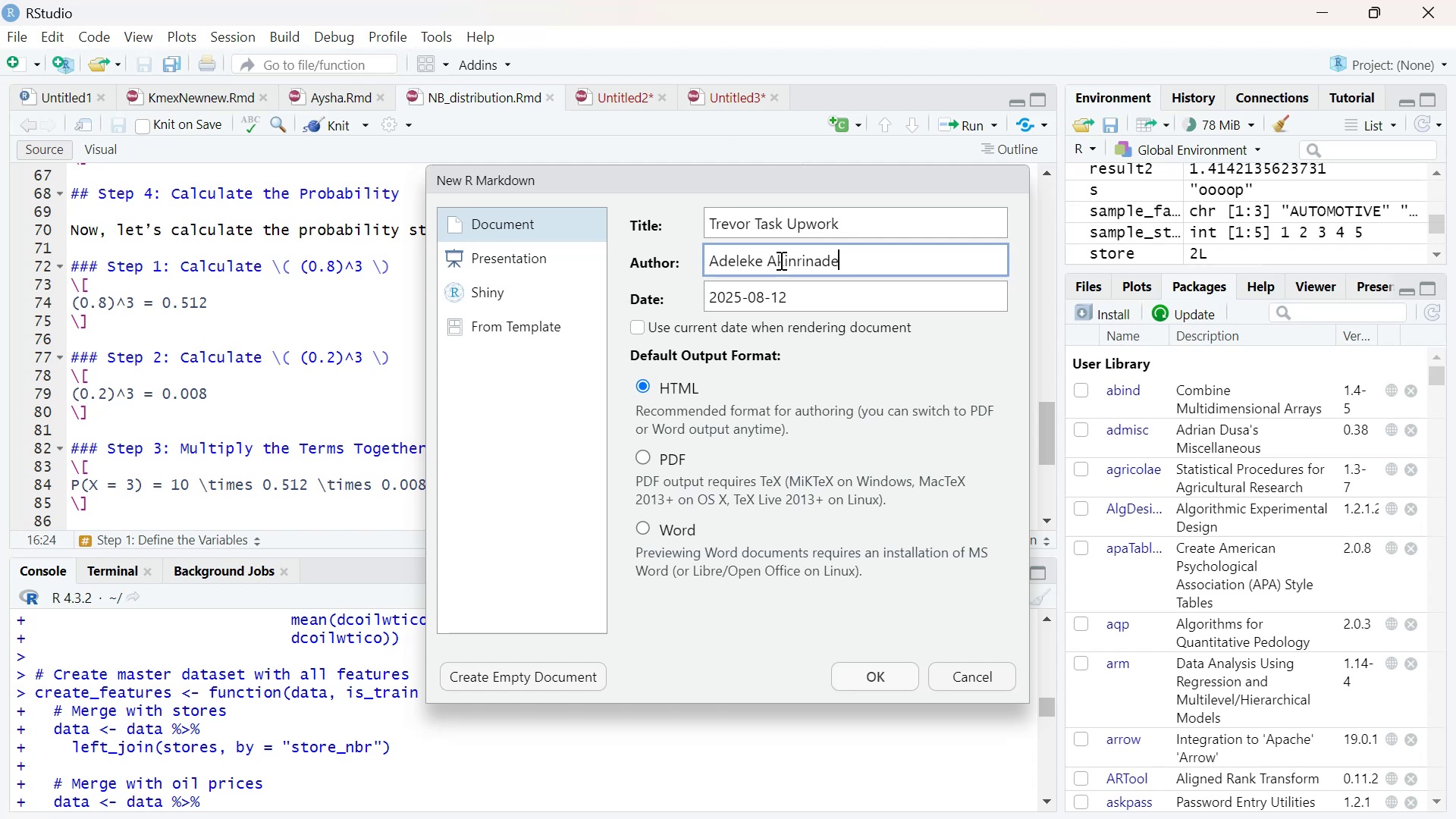 
left_click([882, 682])
 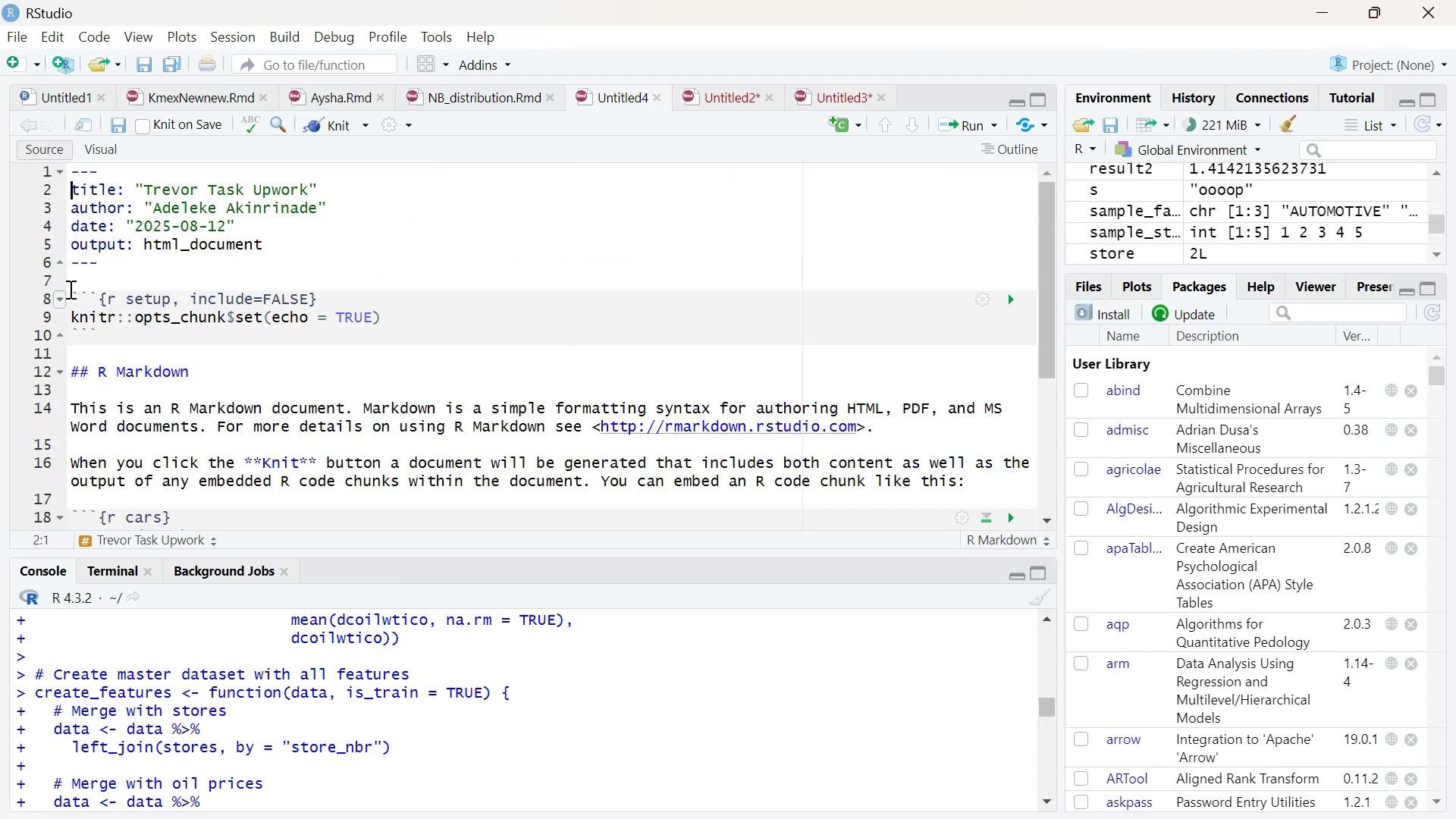 
wait(5.36)
 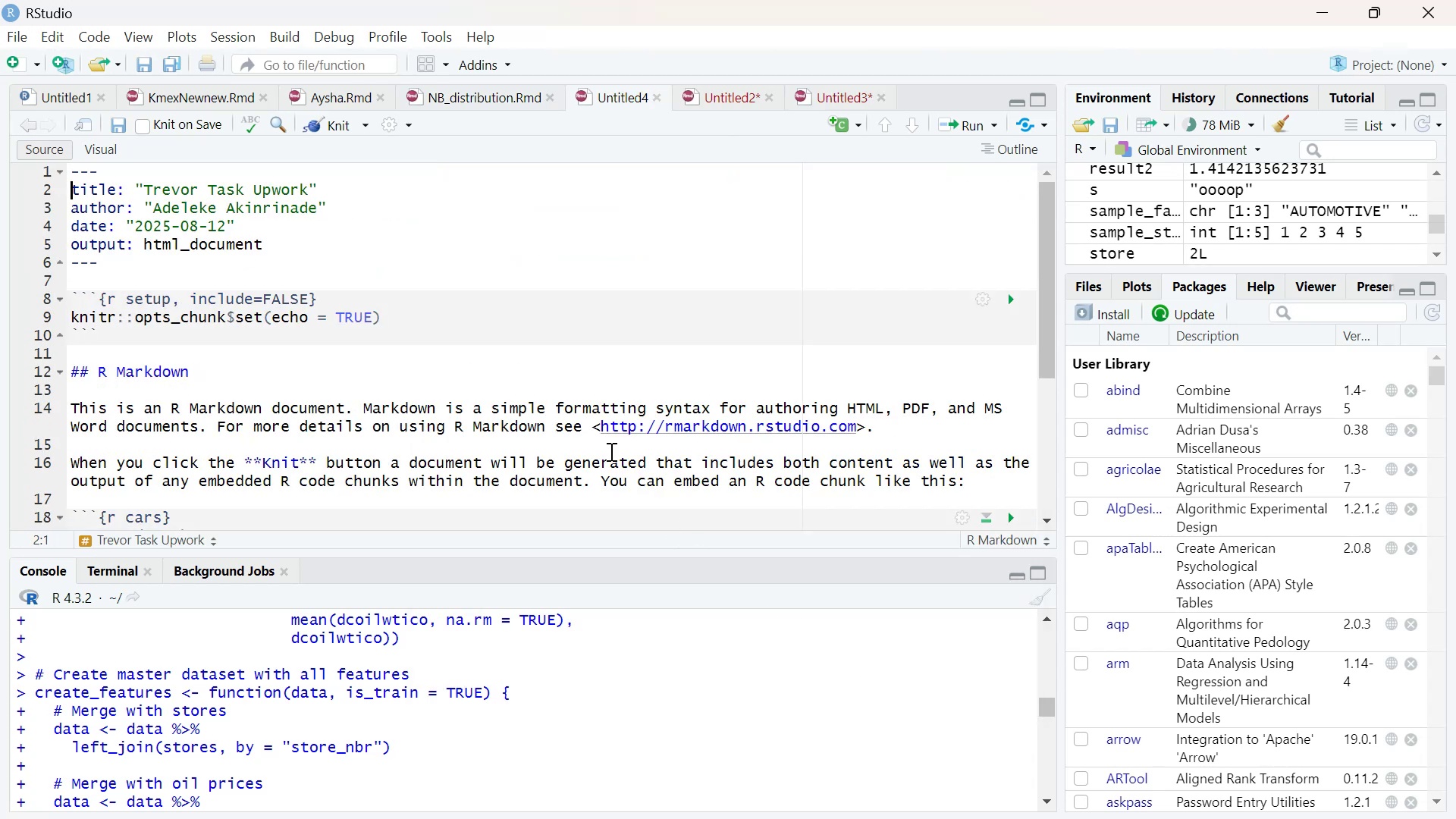 
left_click_drag(start_coordinate=[77, 285], to_coordinate=[246, 613])
 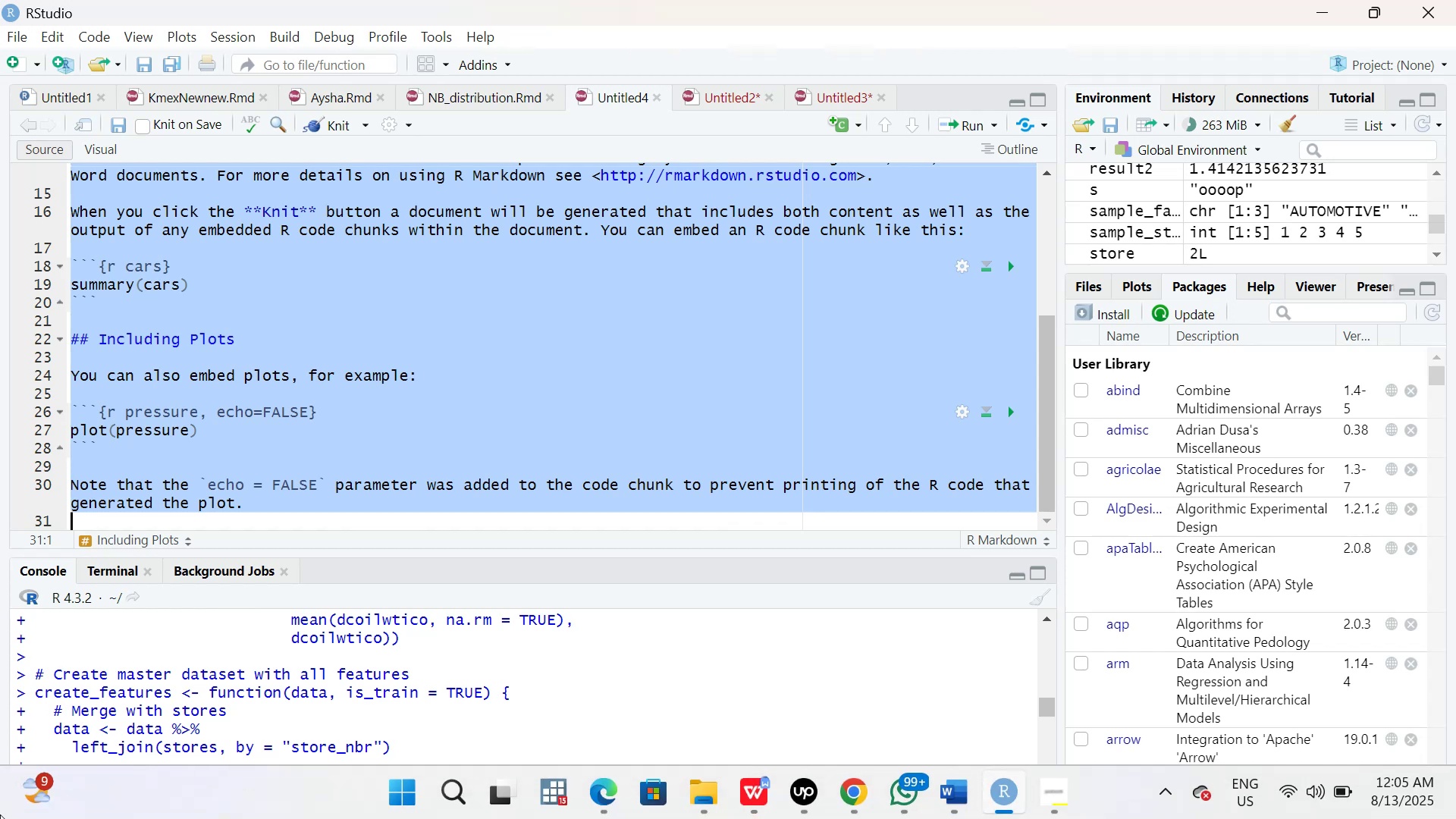 
key(Backspace)
 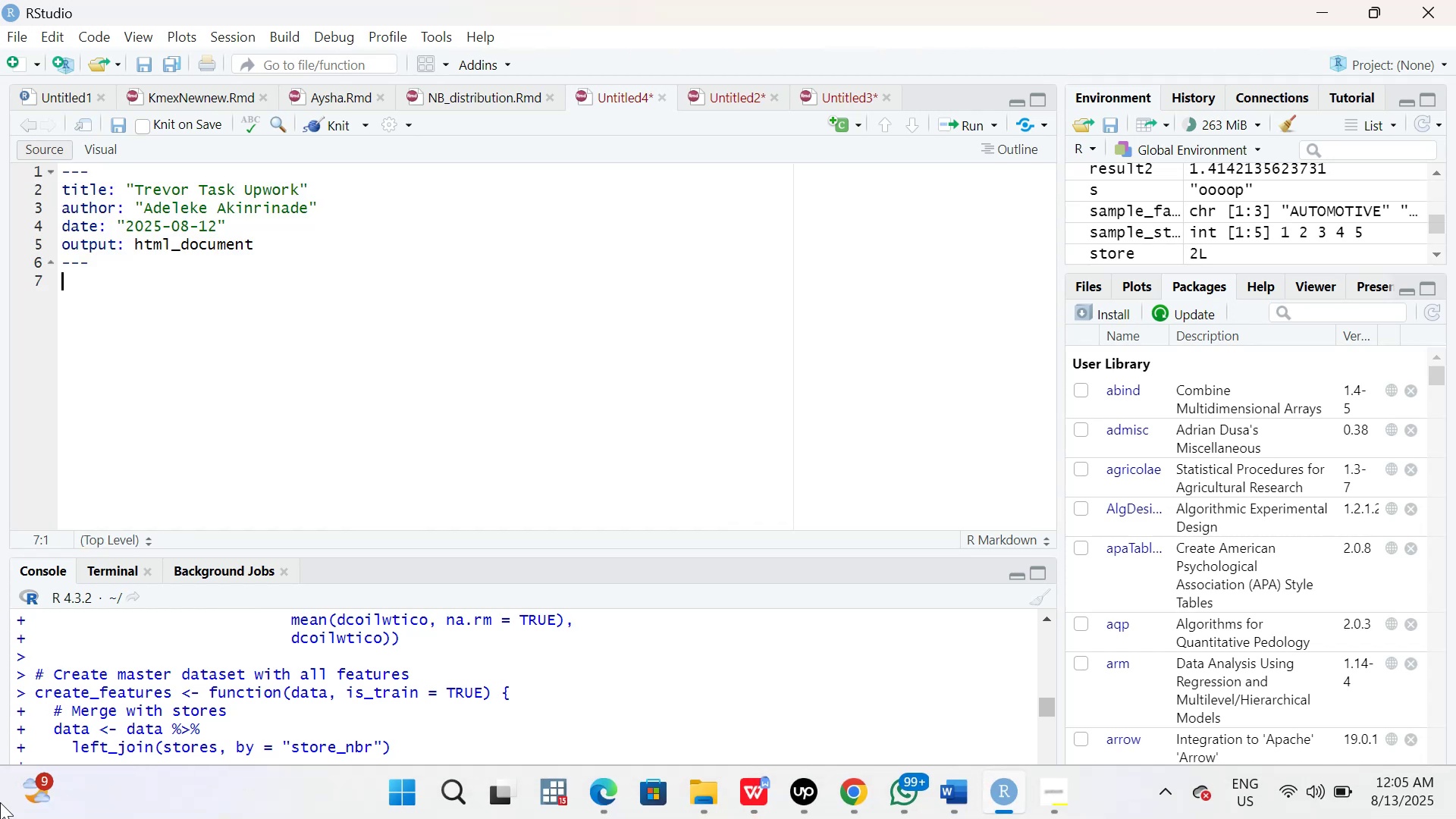 
key(Enter)
 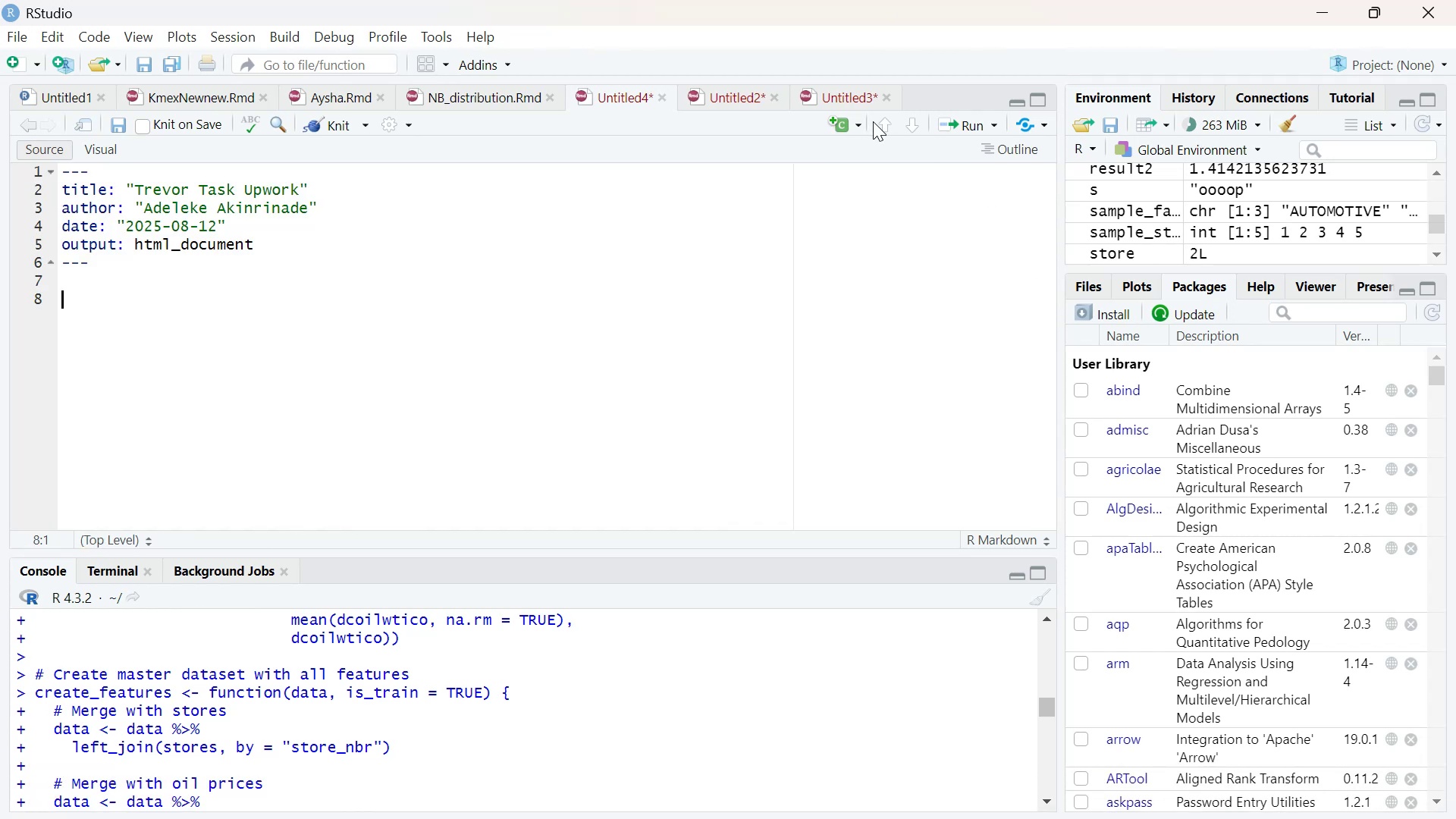 
left_click([857, 128])
 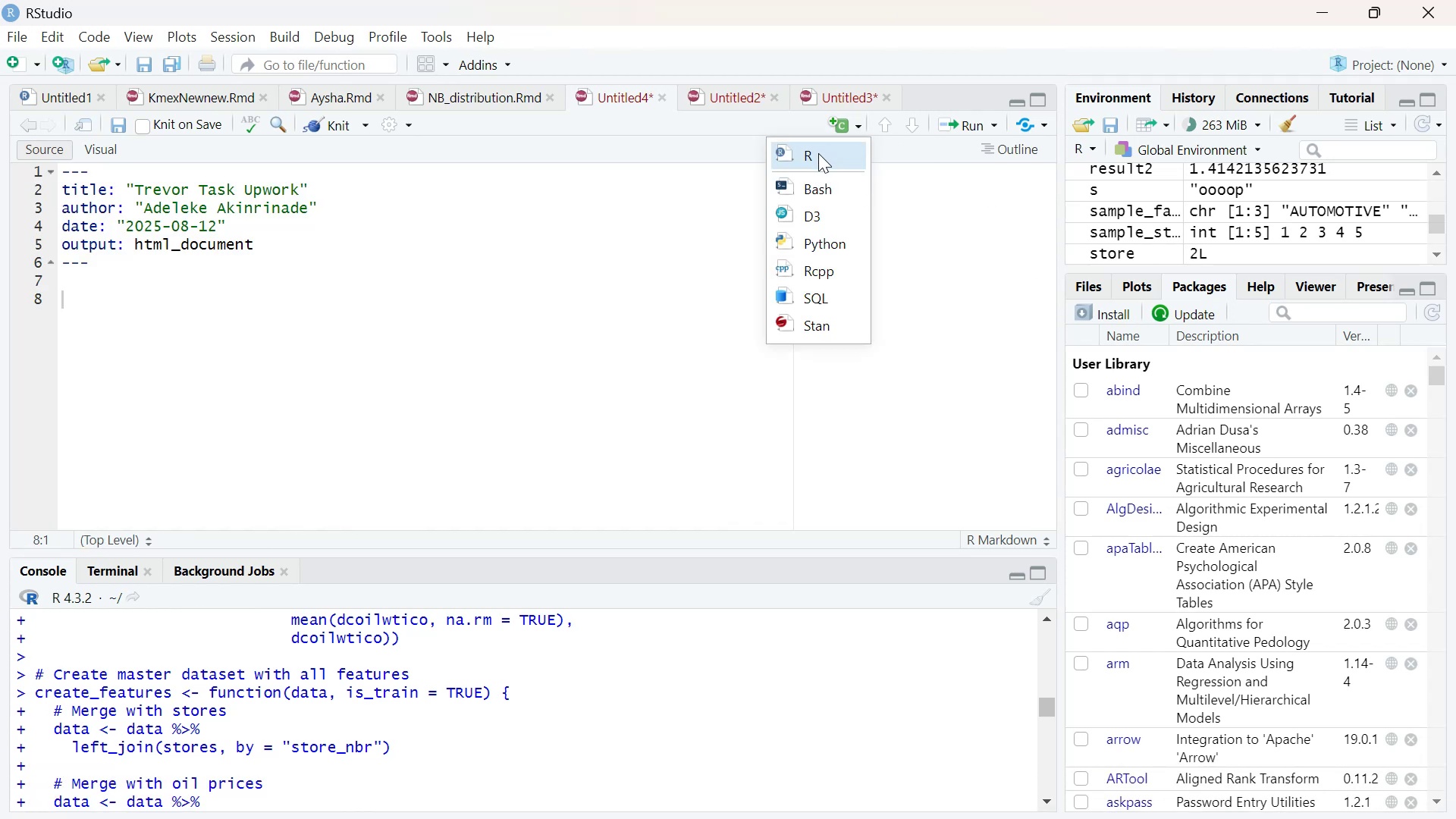 
left_click([818, 153])
 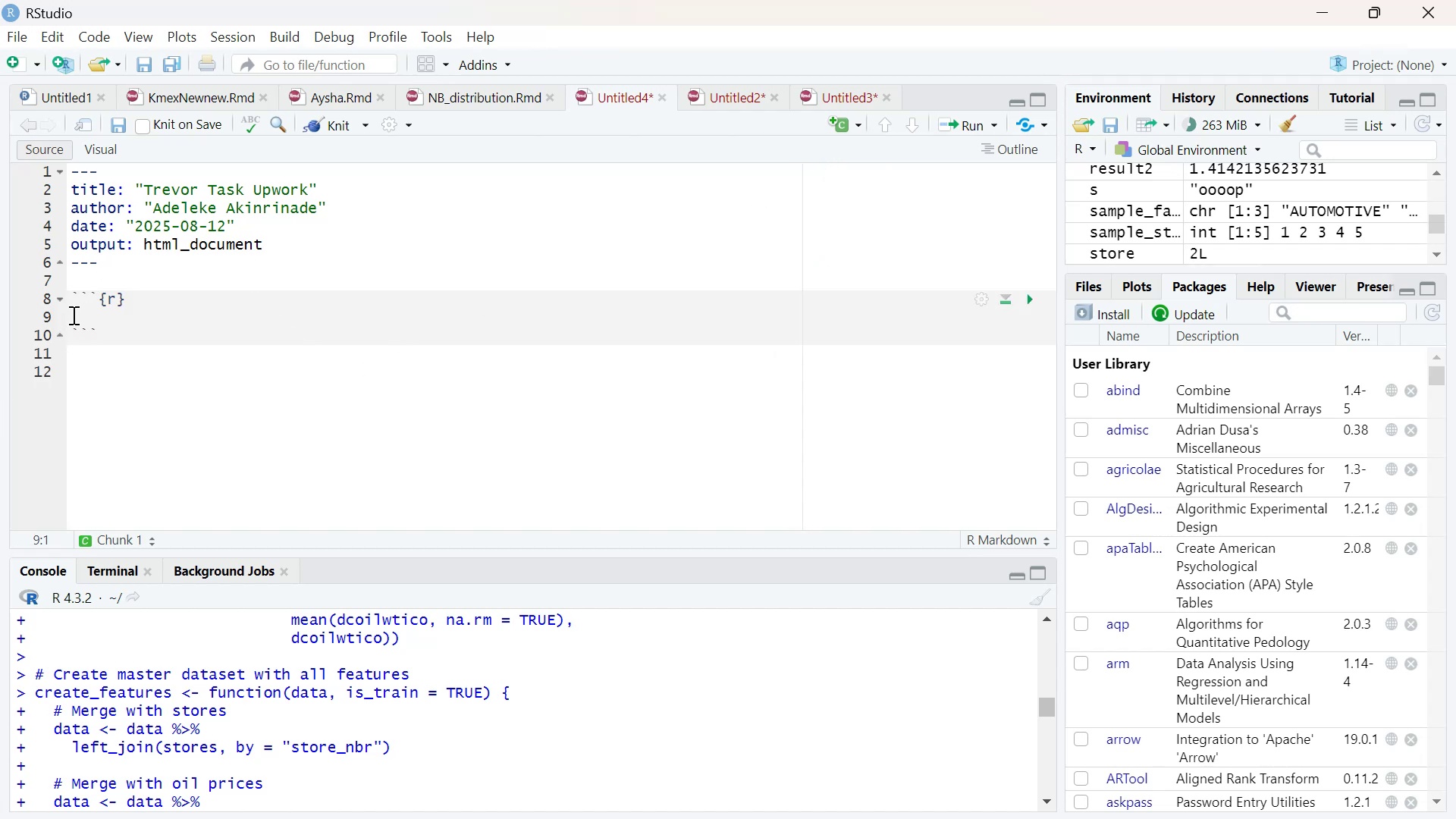 
left_click([80, 318])
 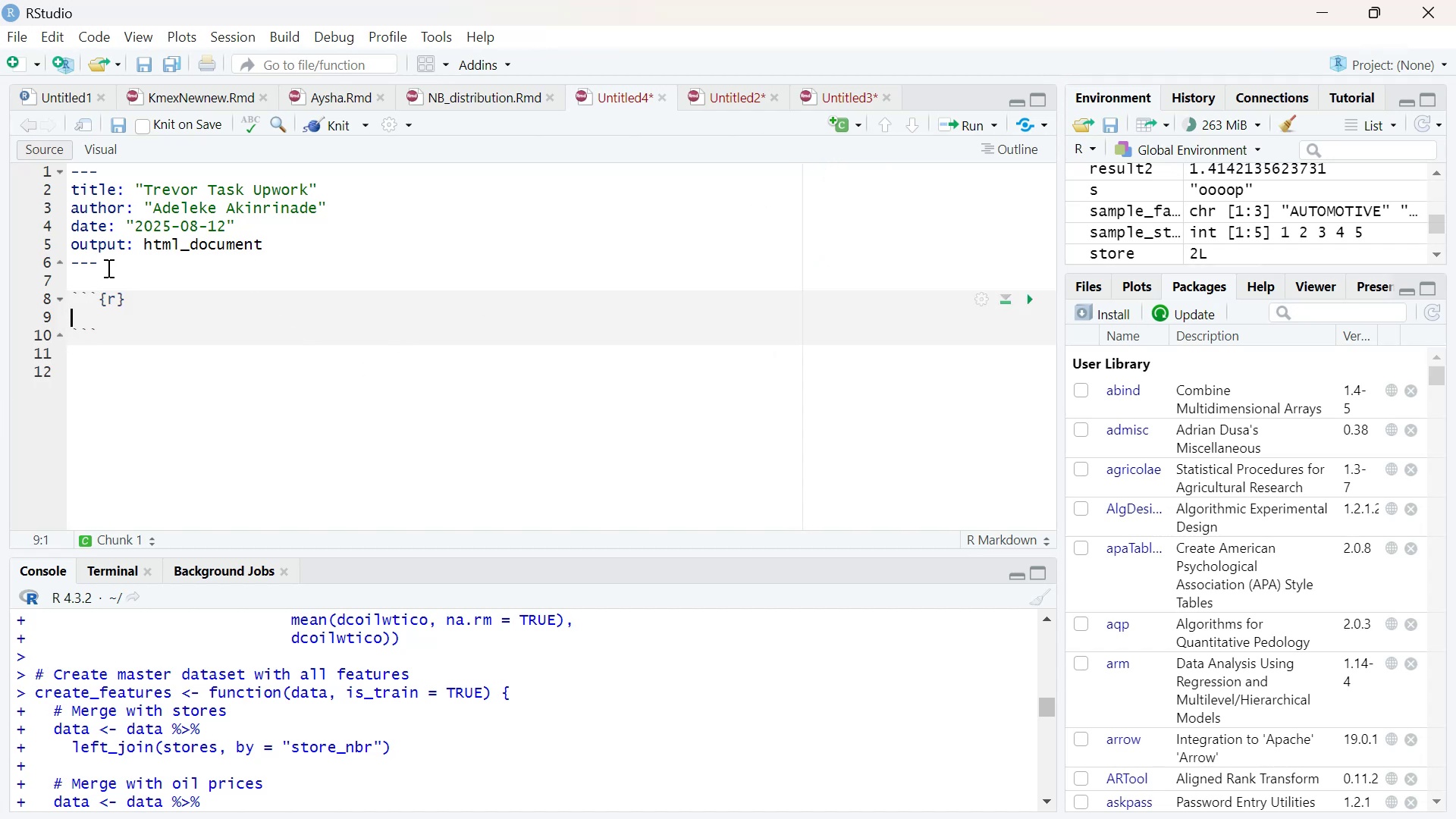 
left_click([107, 268])
 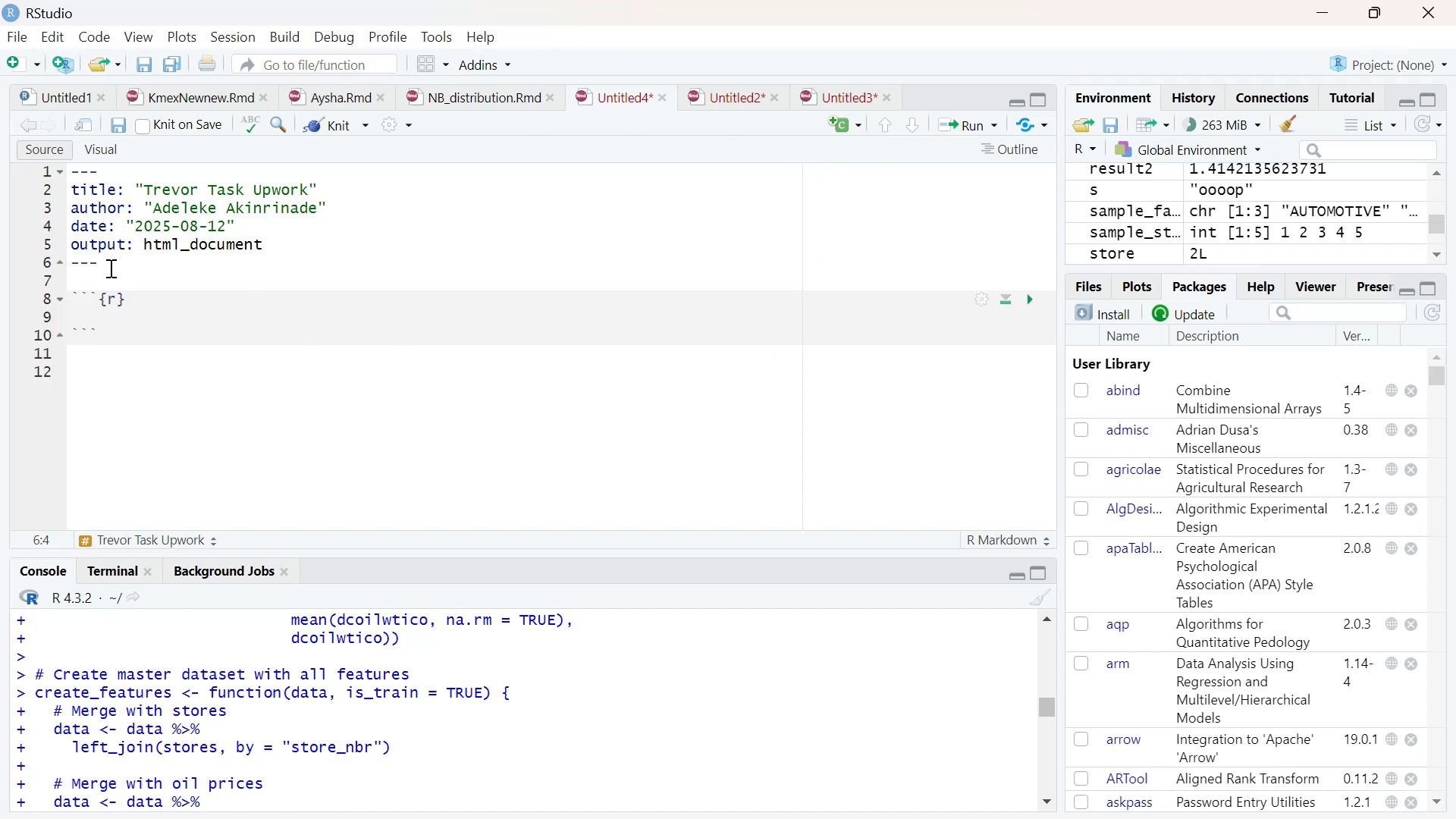 
key(Enter)
 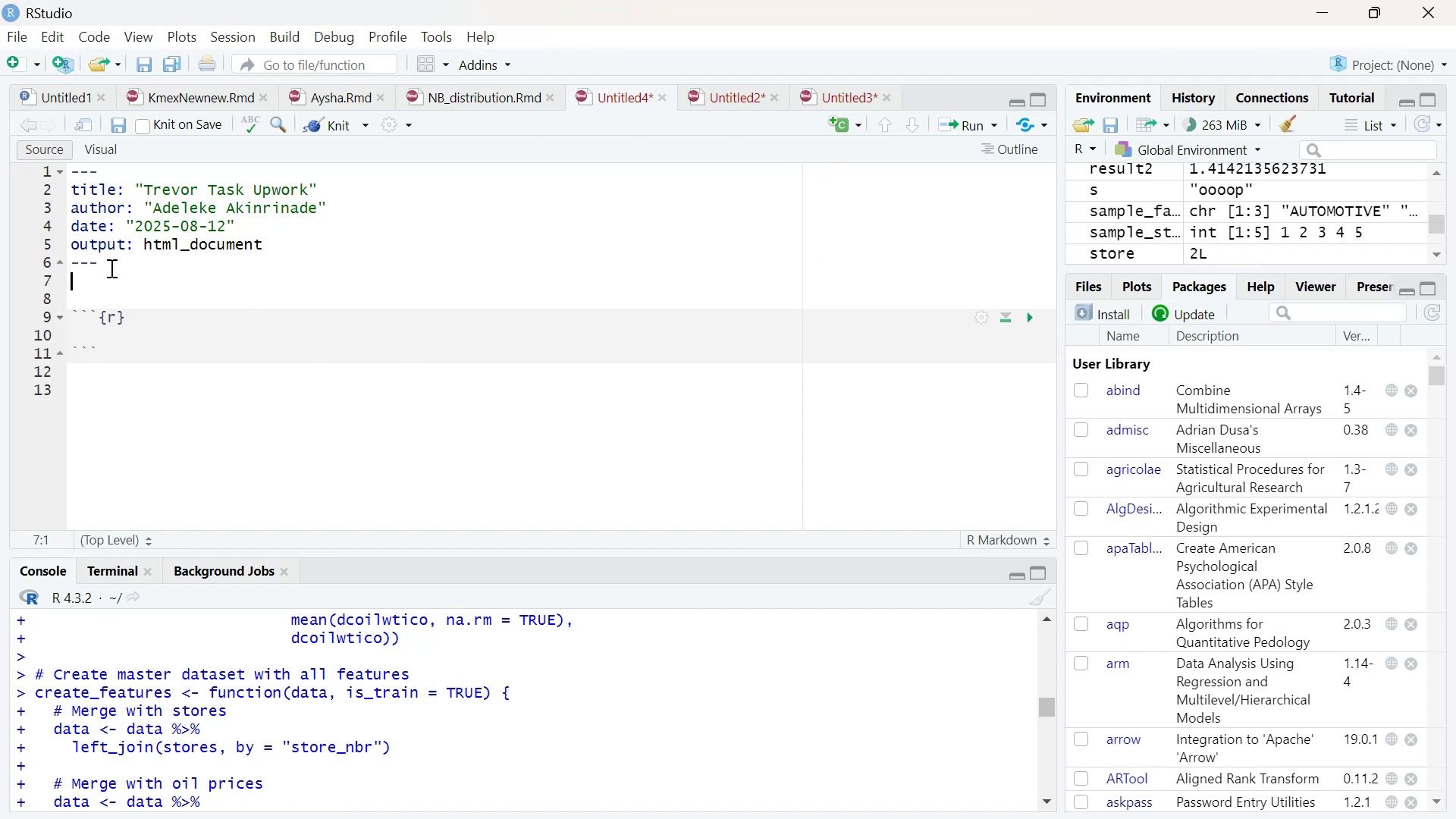 
key(Enter)
 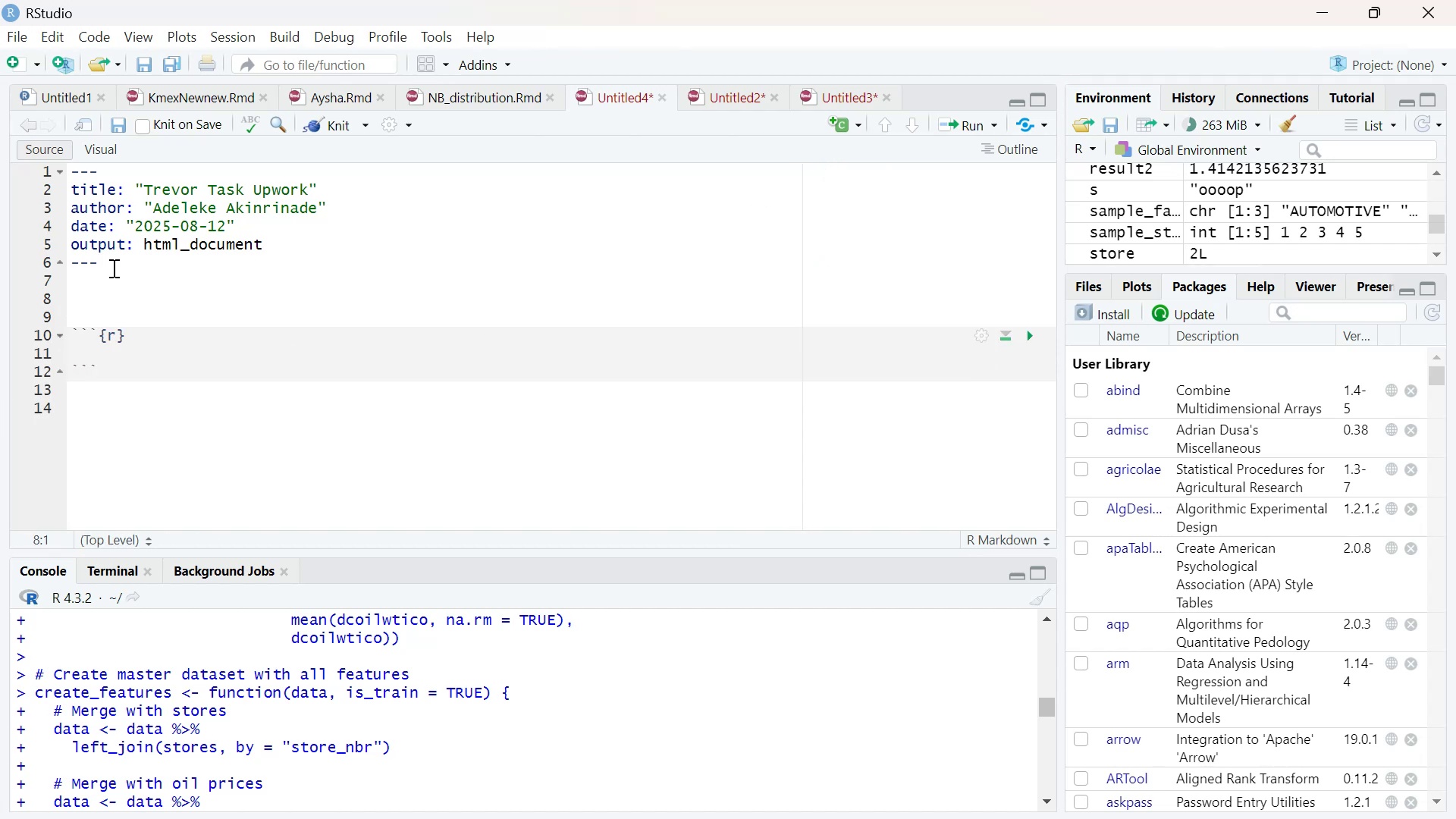 
type(Loading Important Librai)
key(Backspace)
type(ries for the task)
 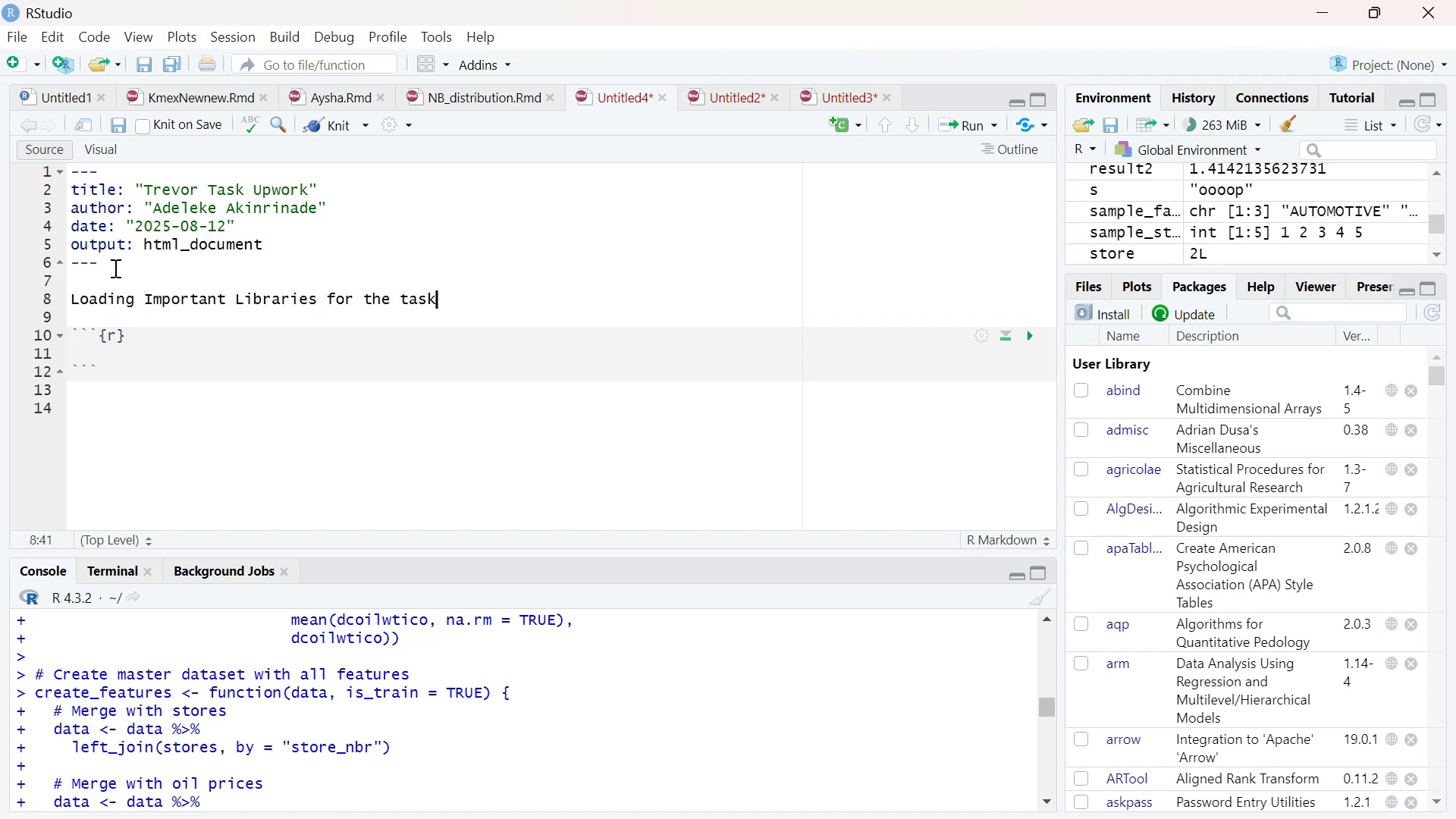 
left_click([71, 298])
 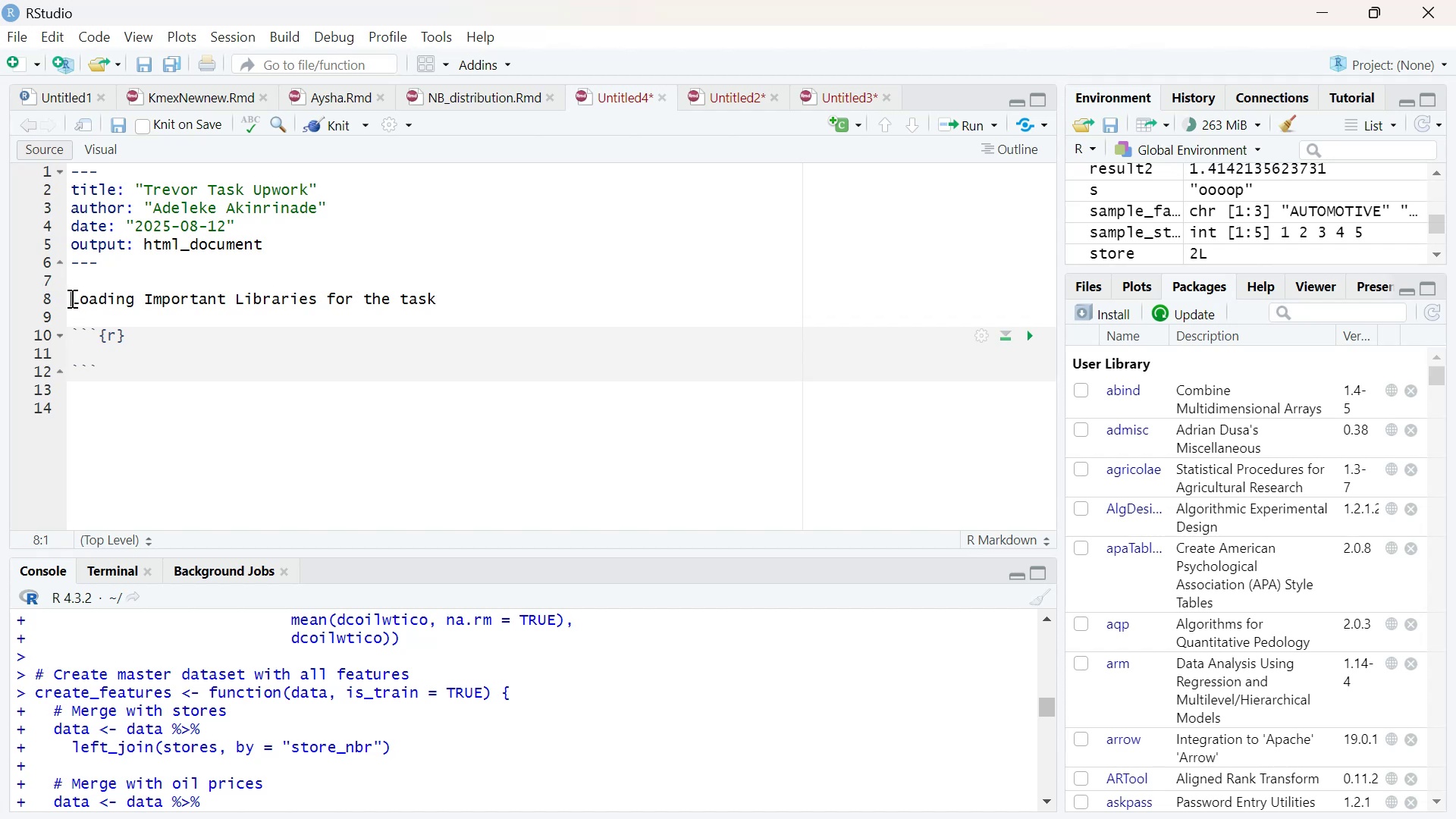 
key(Shift+3)
 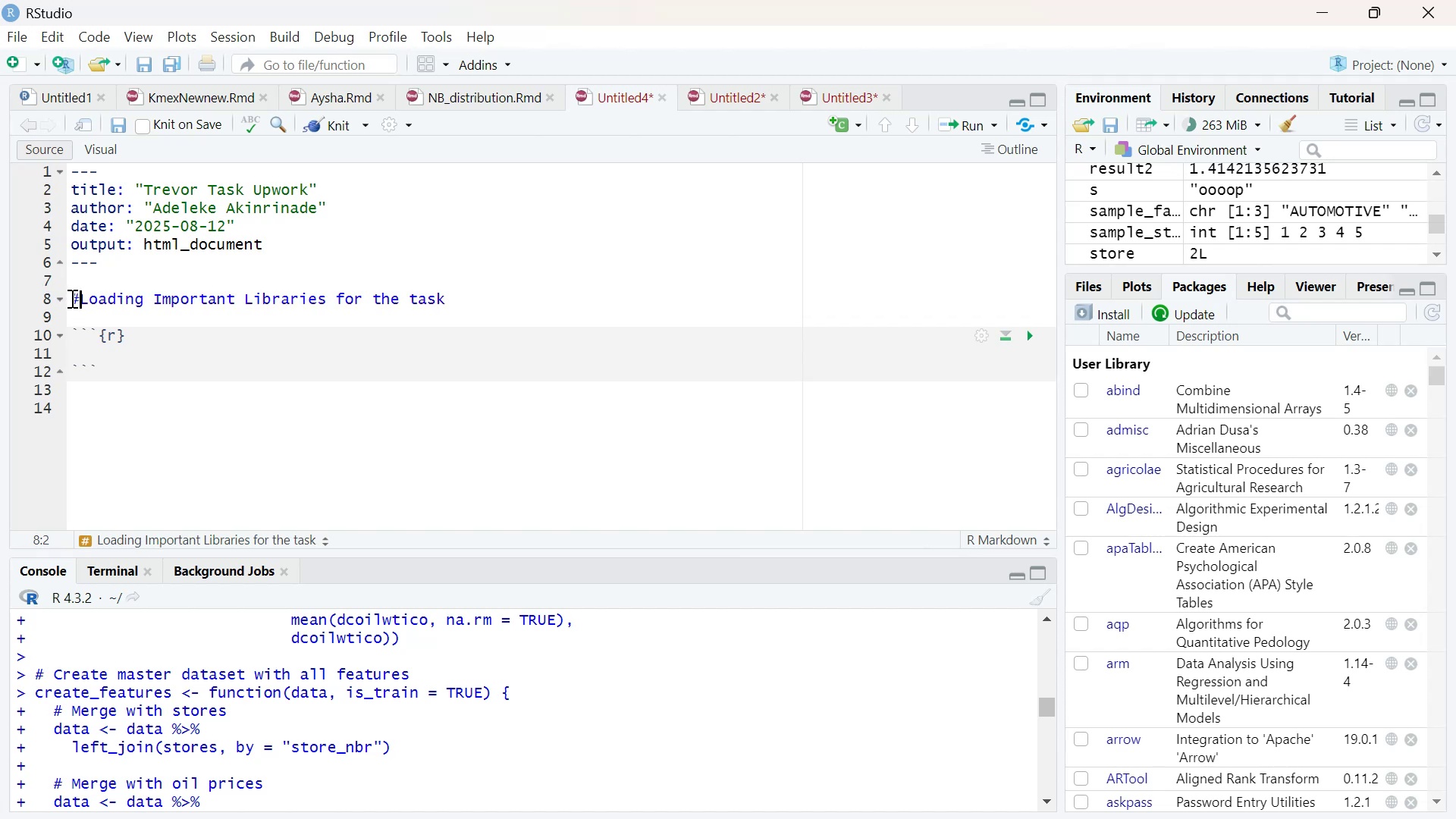 
key(Space)
 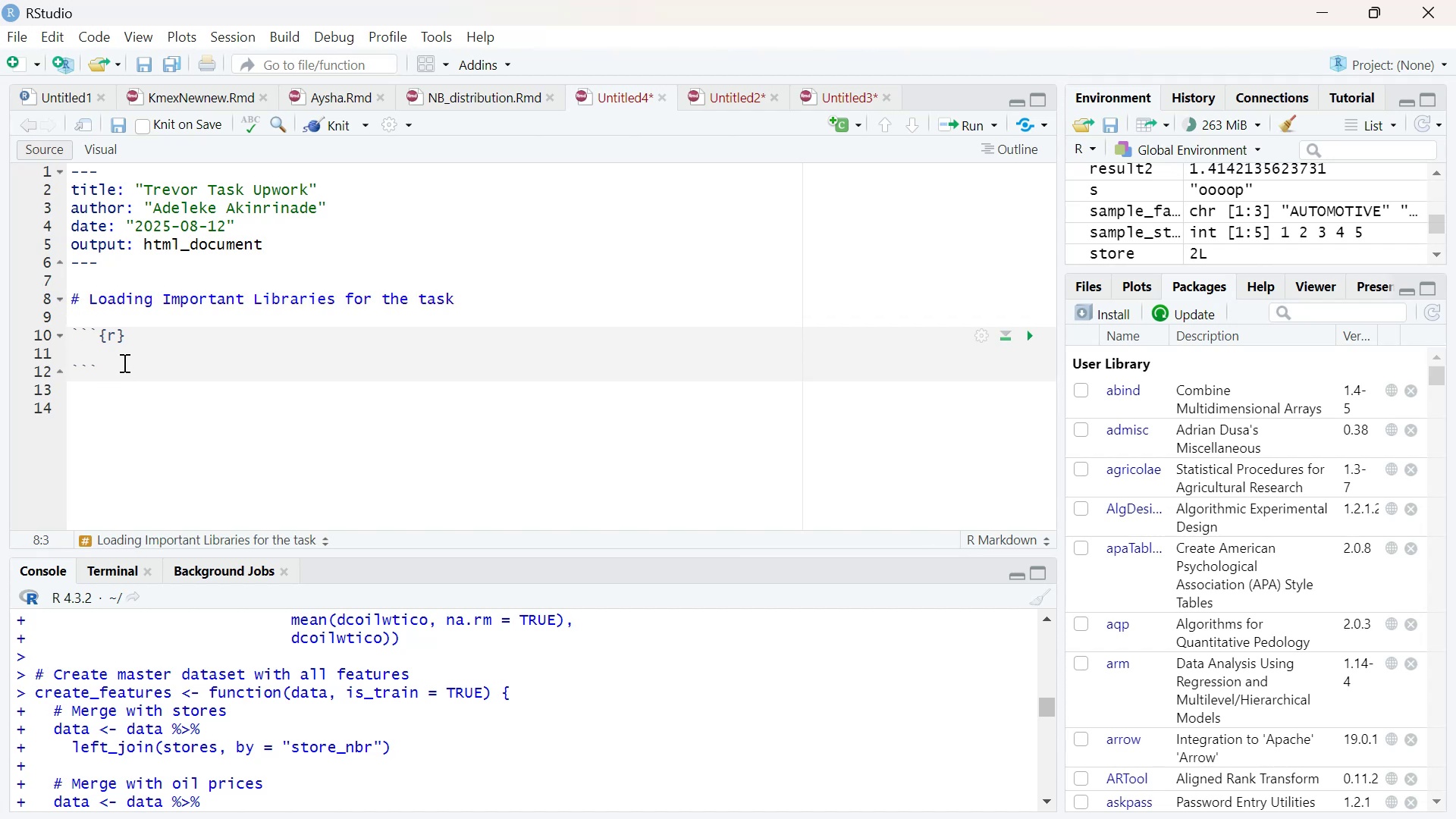 
left_click([92, 348])
 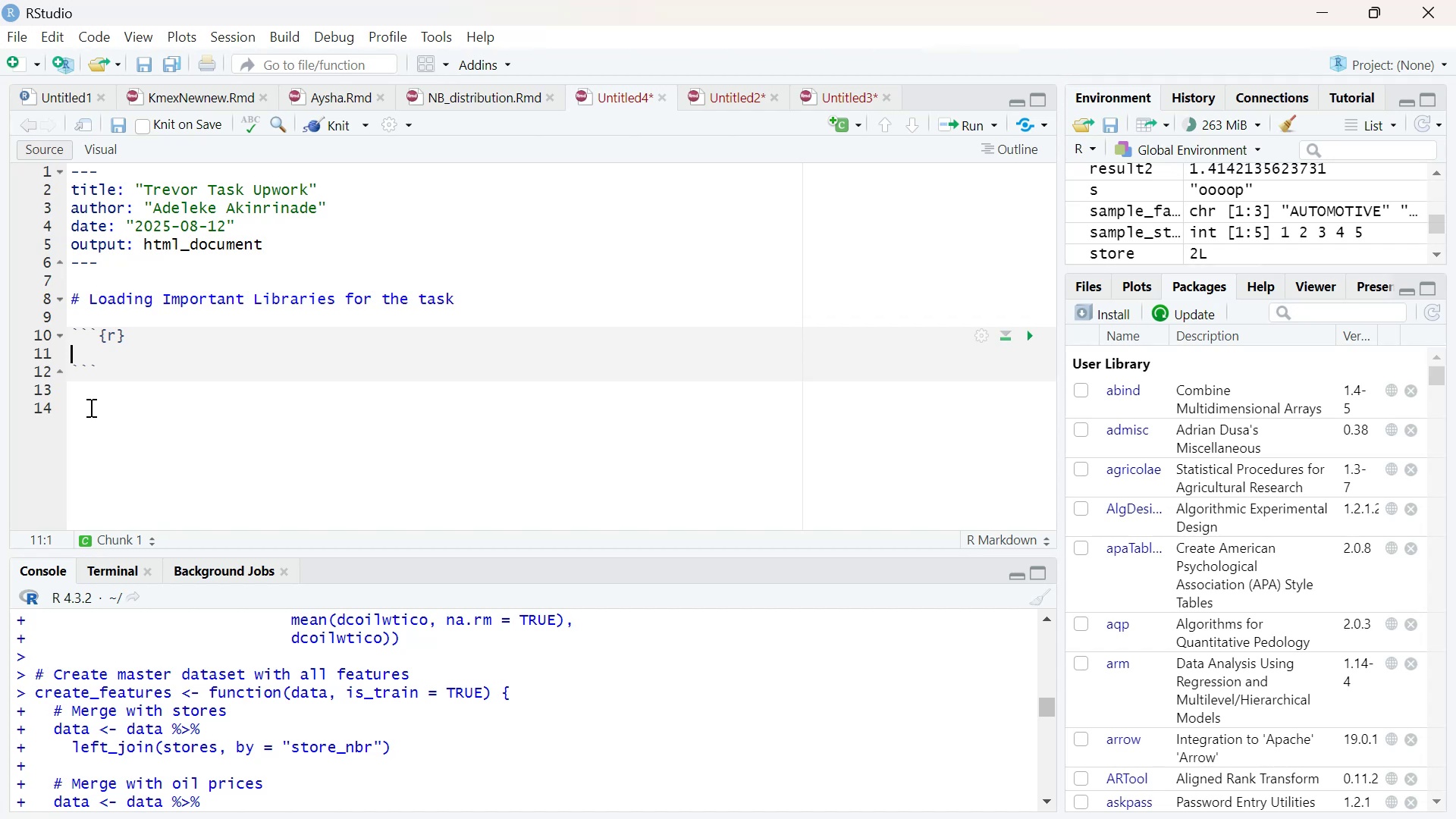 
wait(7.06)
 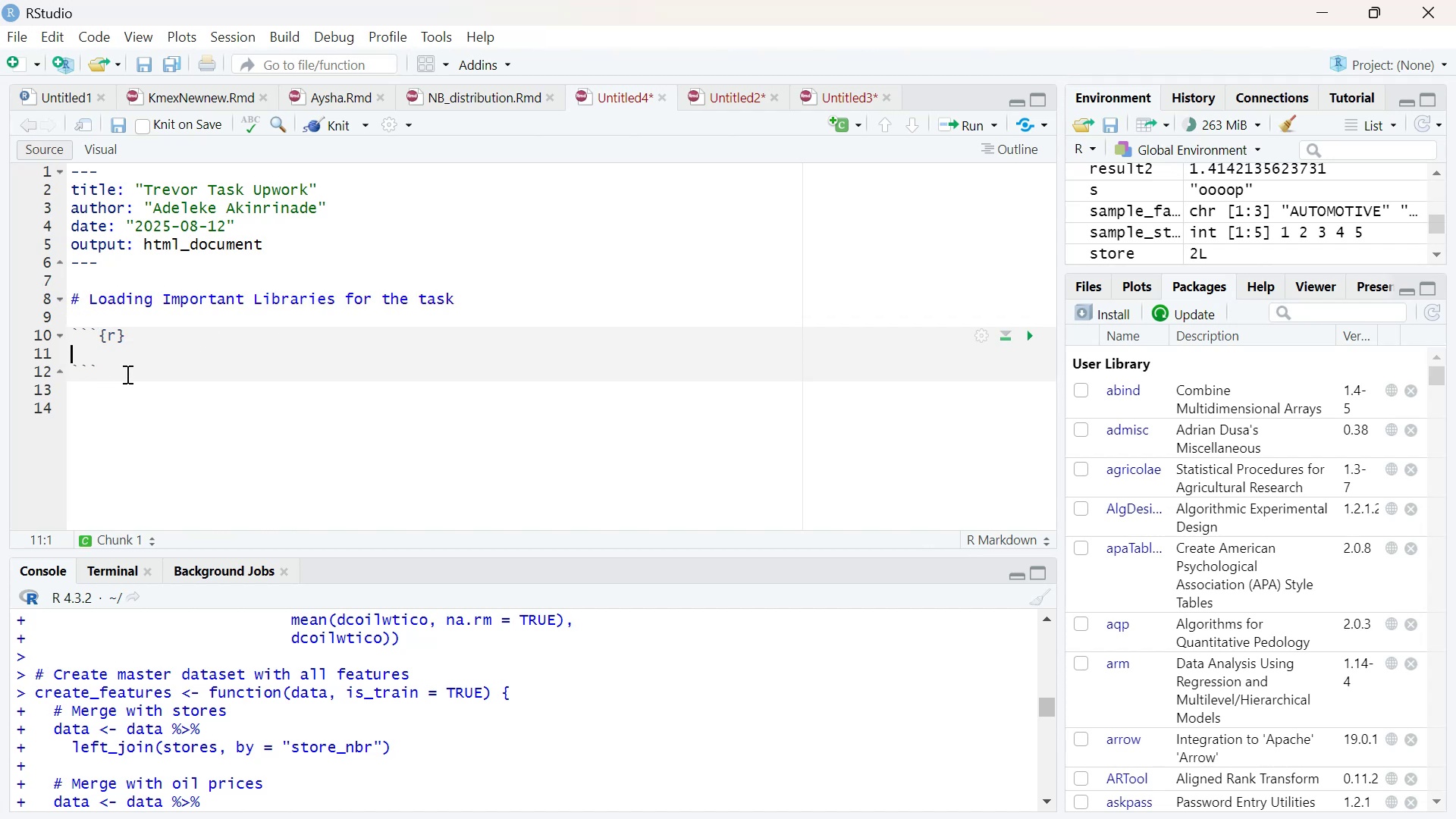 
type(library(tidy)
 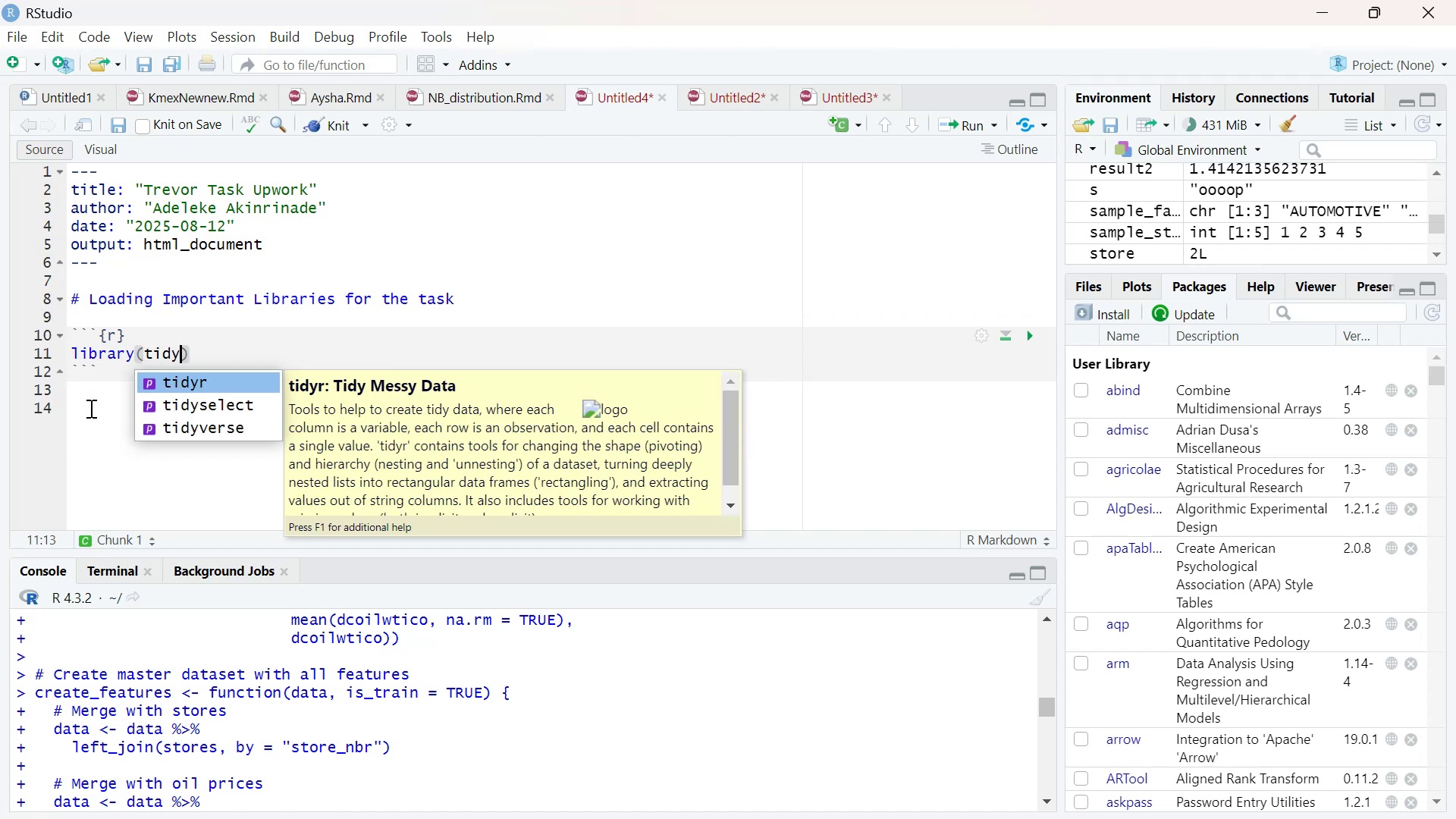 
left_click([196, 435])
 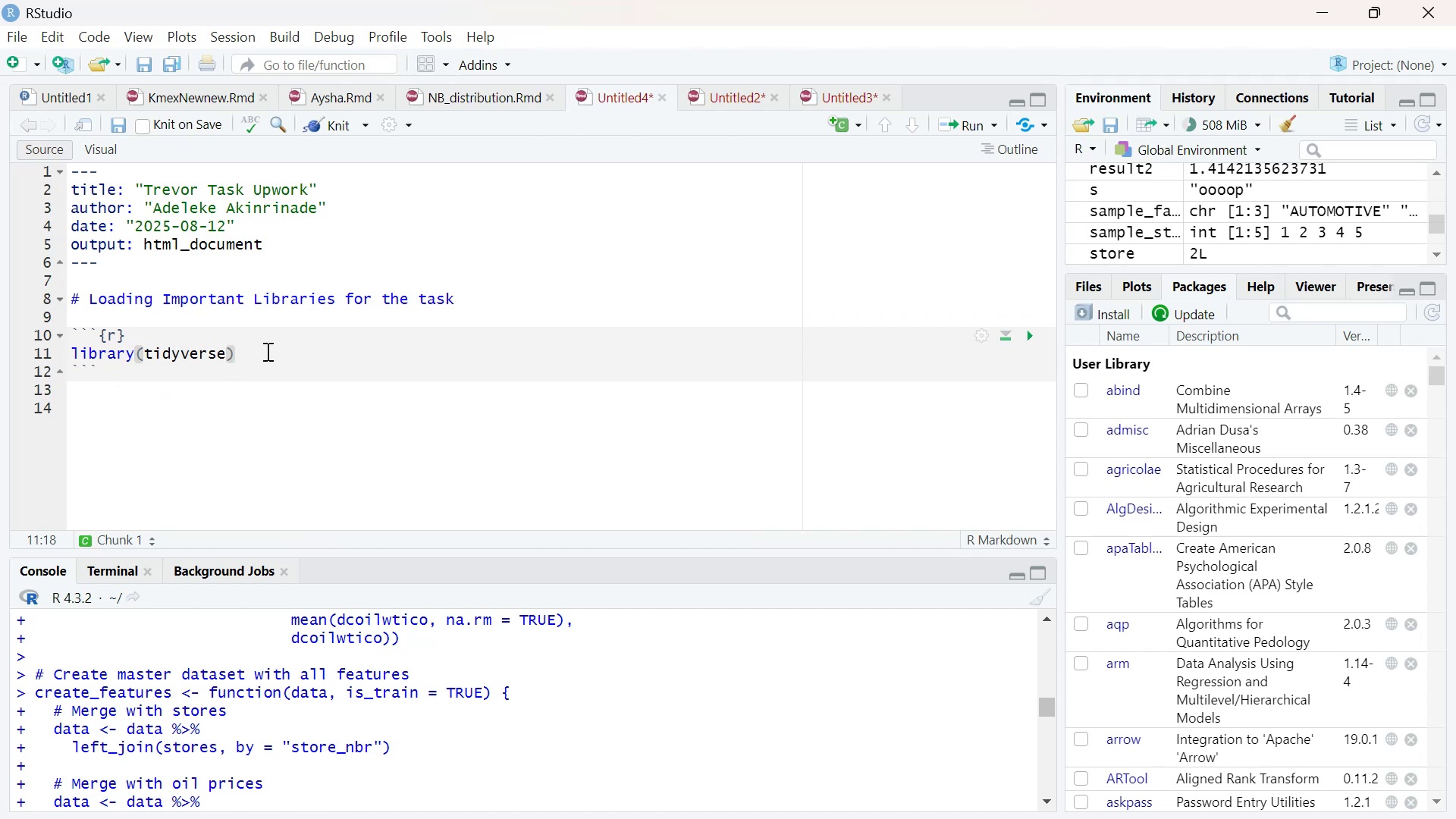 
left_click([266, 350])
 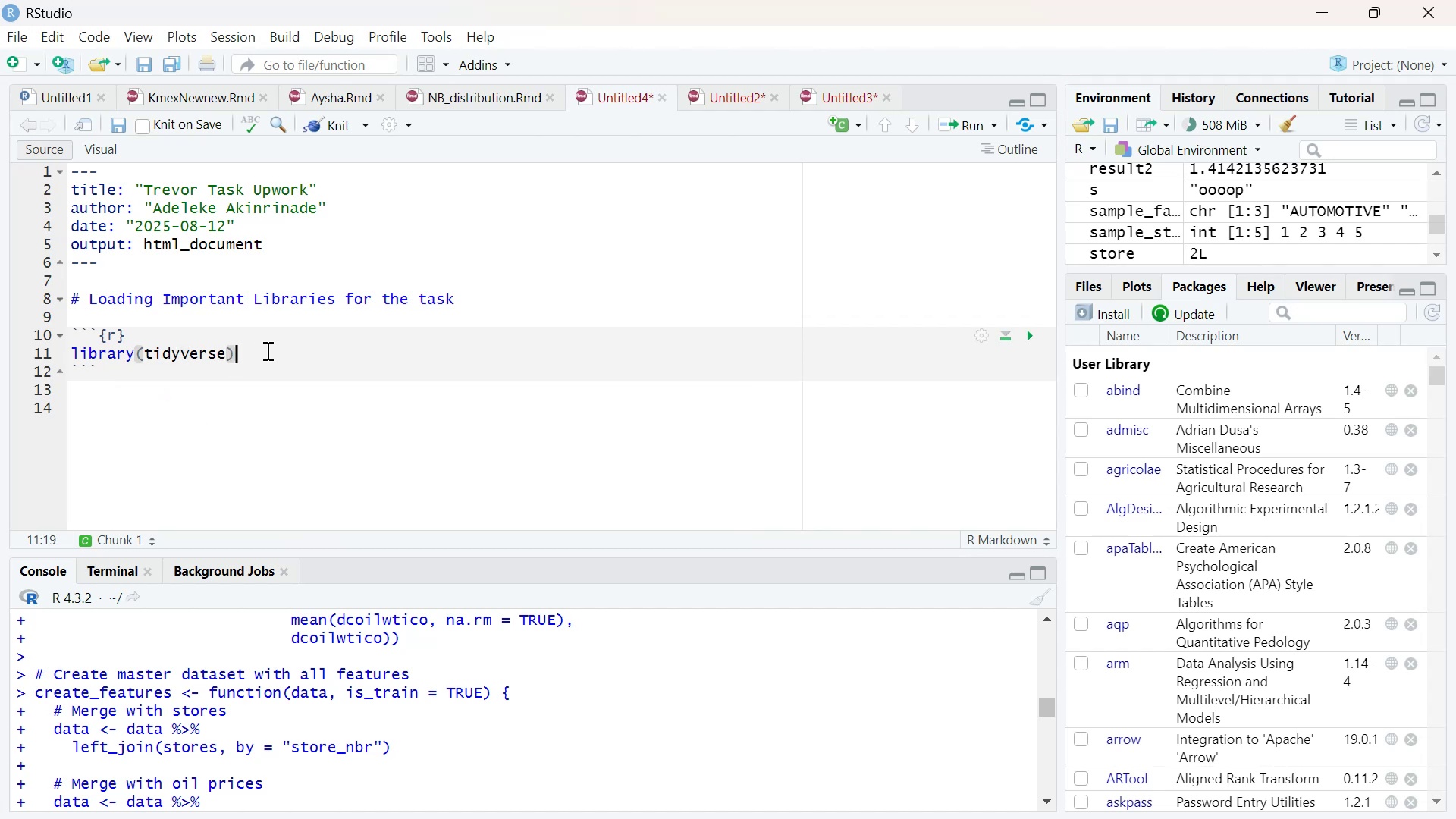 
key(Enter)
 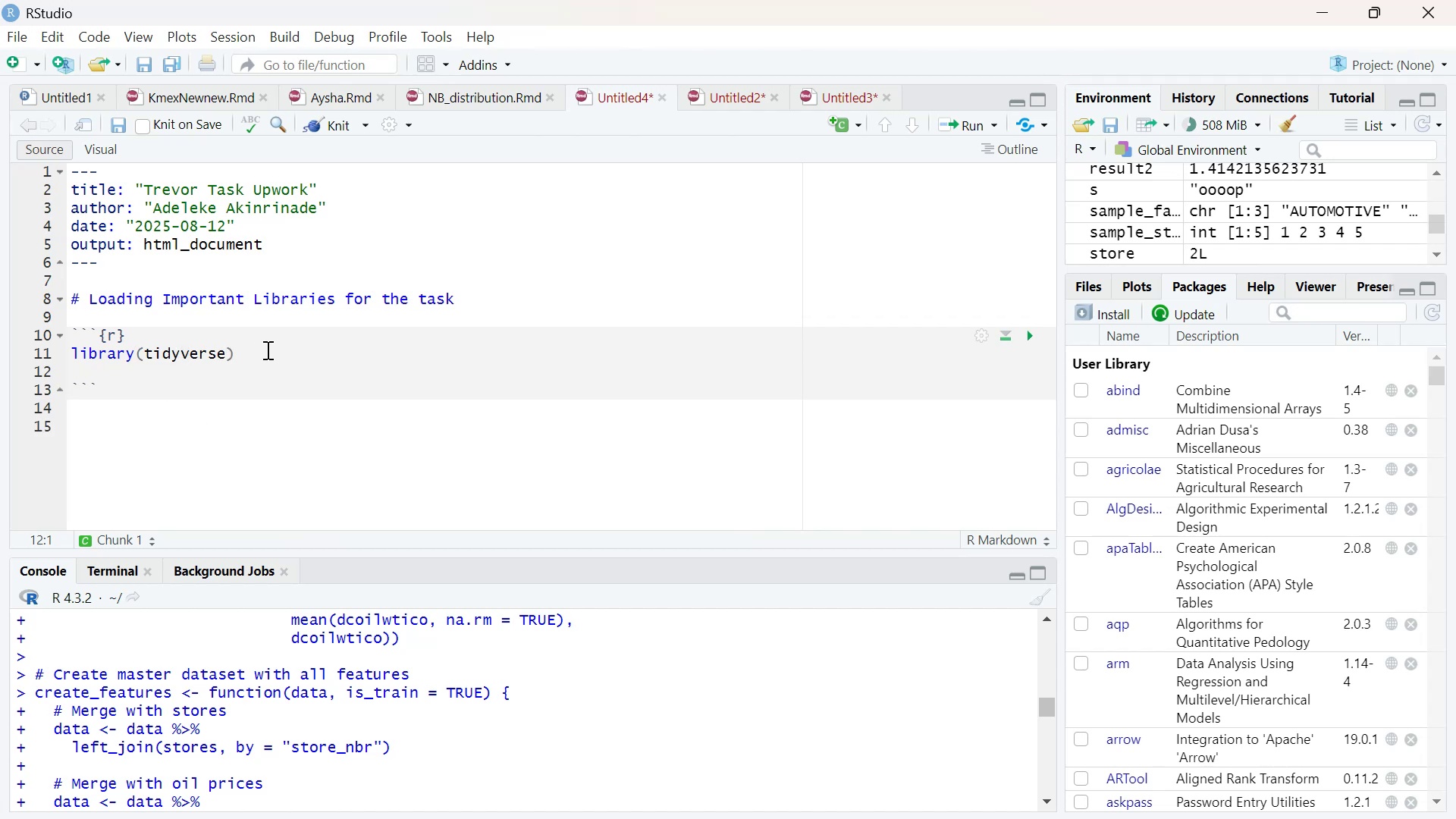 
type(library(lubri)
 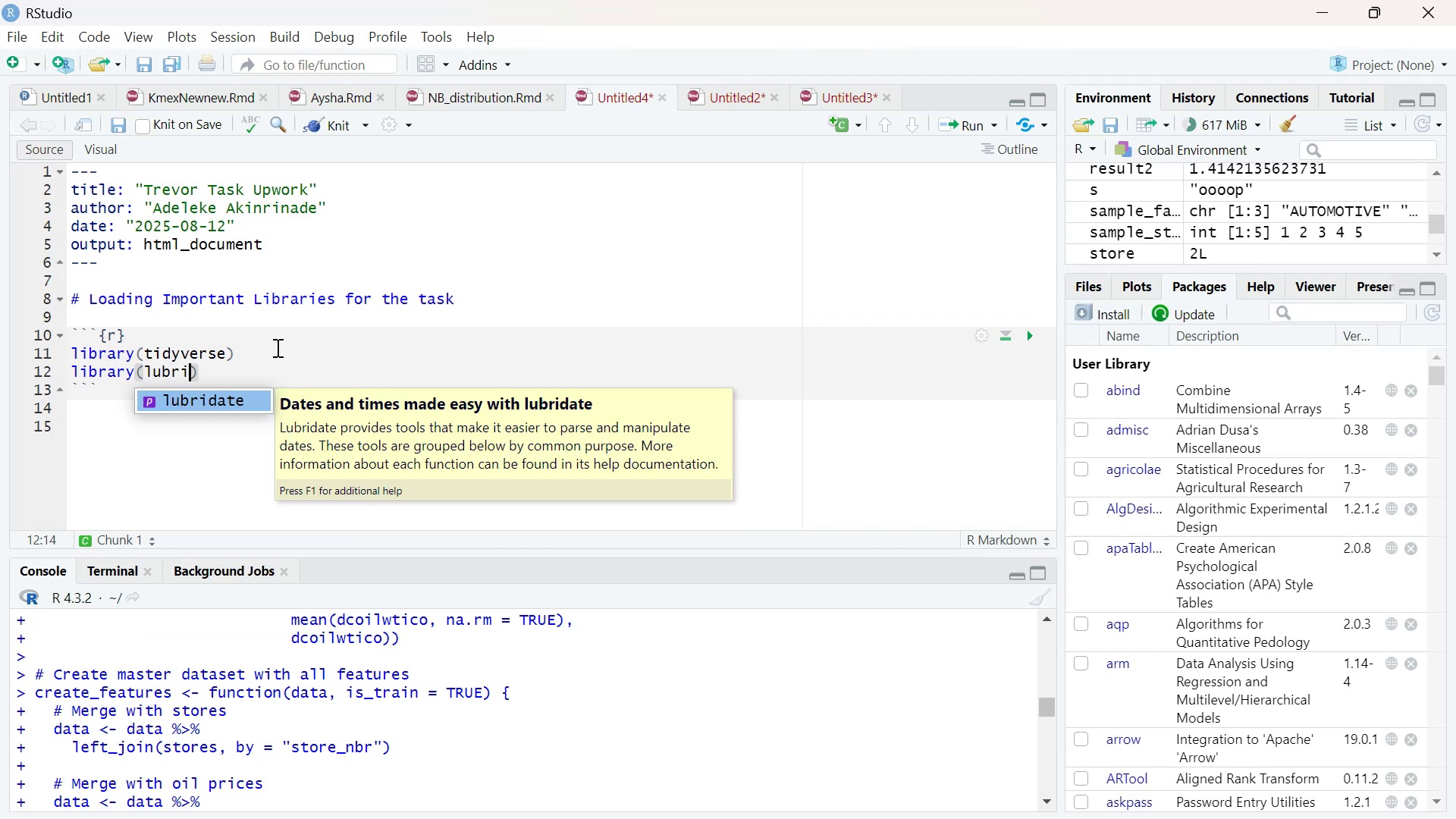 
left_click([199, 393])
 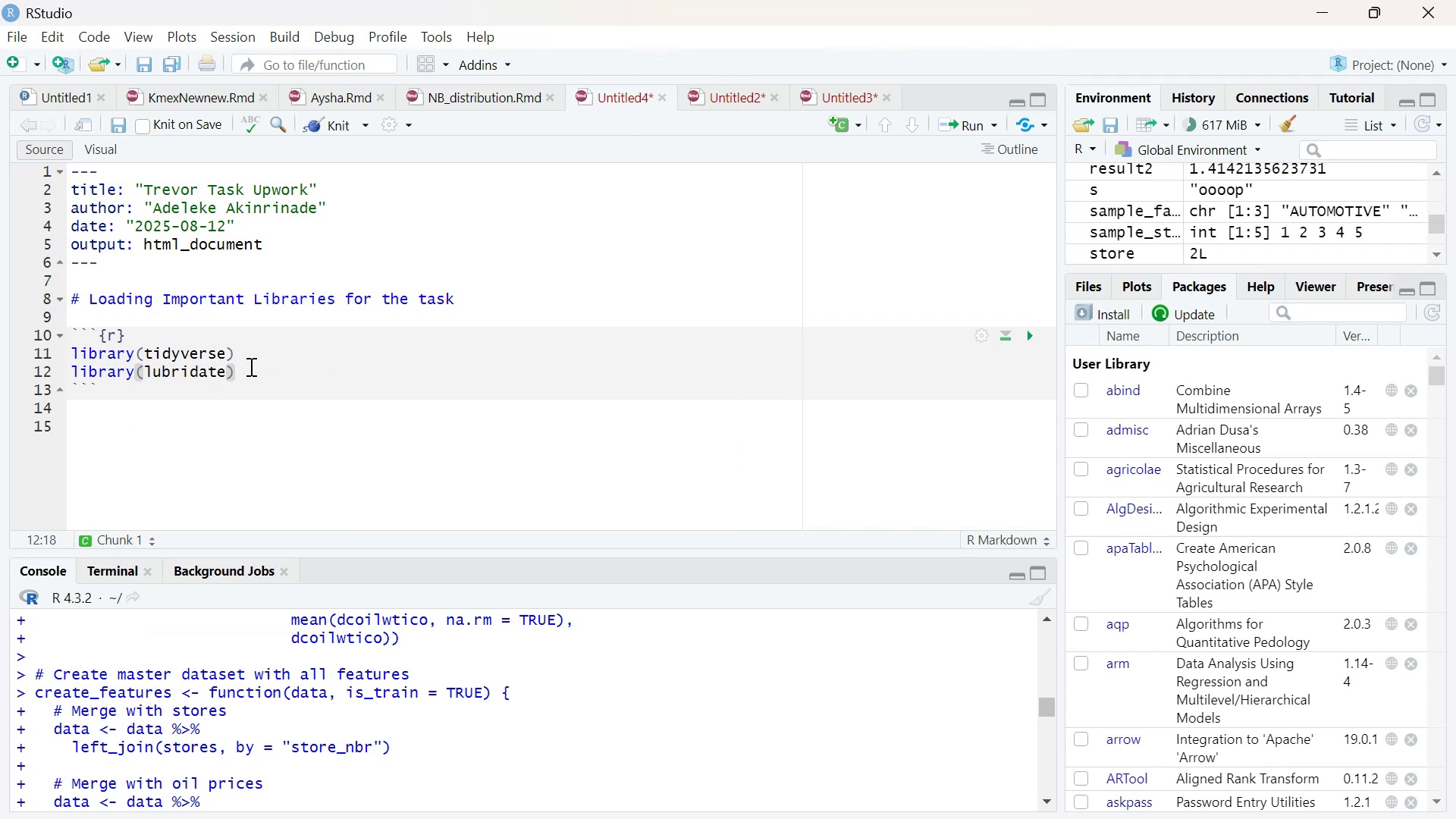 
left_click([249, 366])
 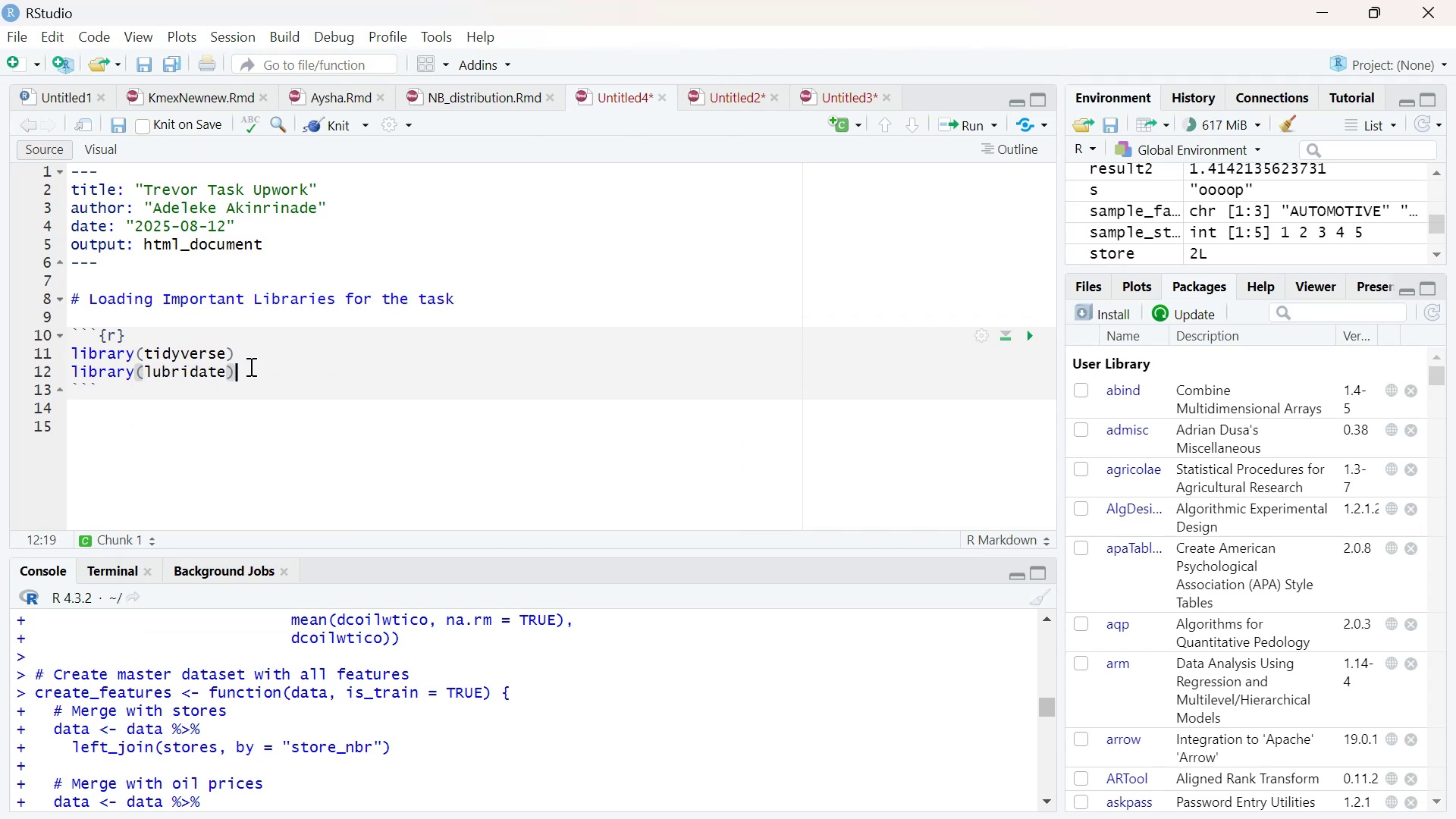 
key(Enter)
 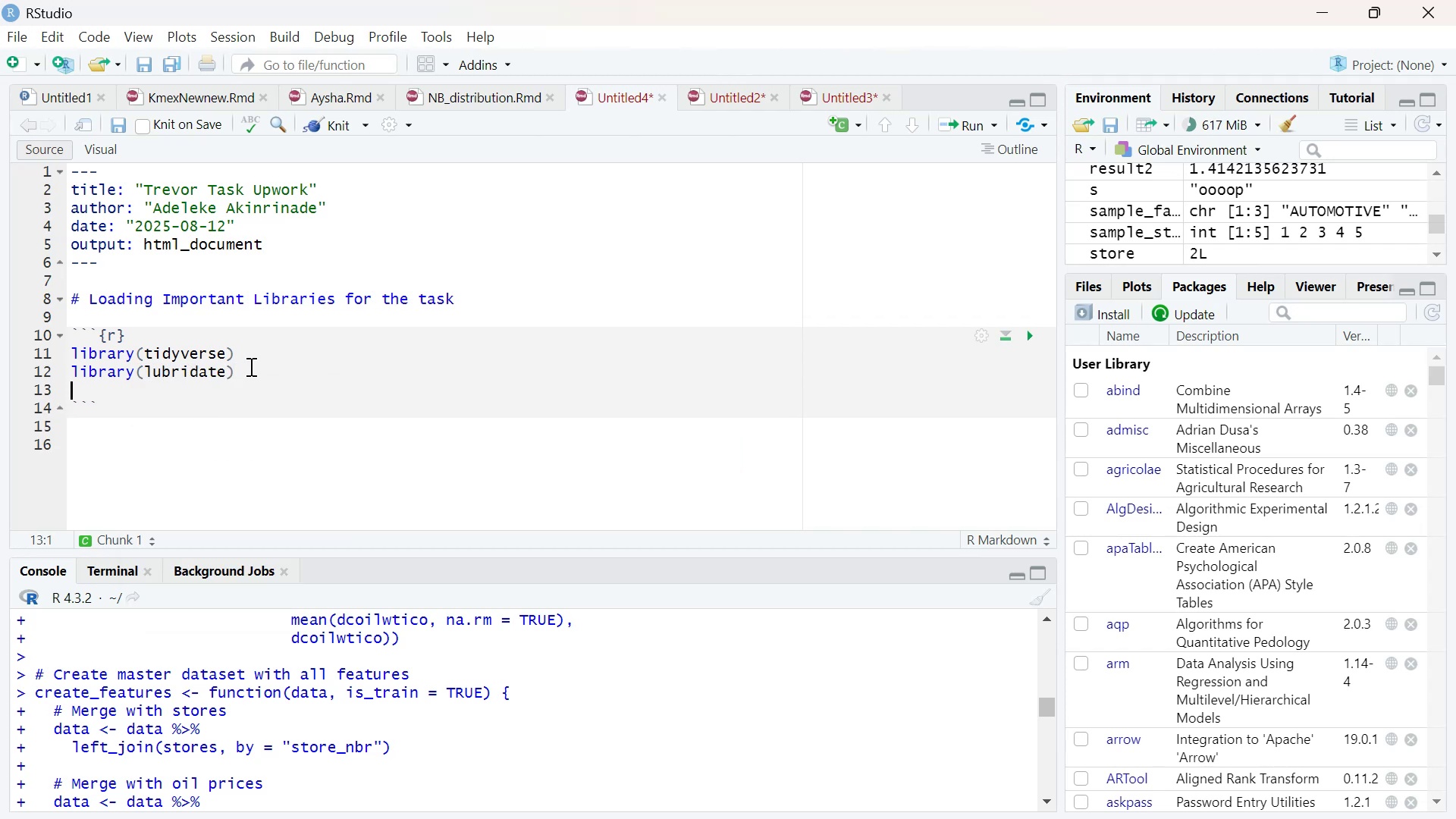 
type(library)
 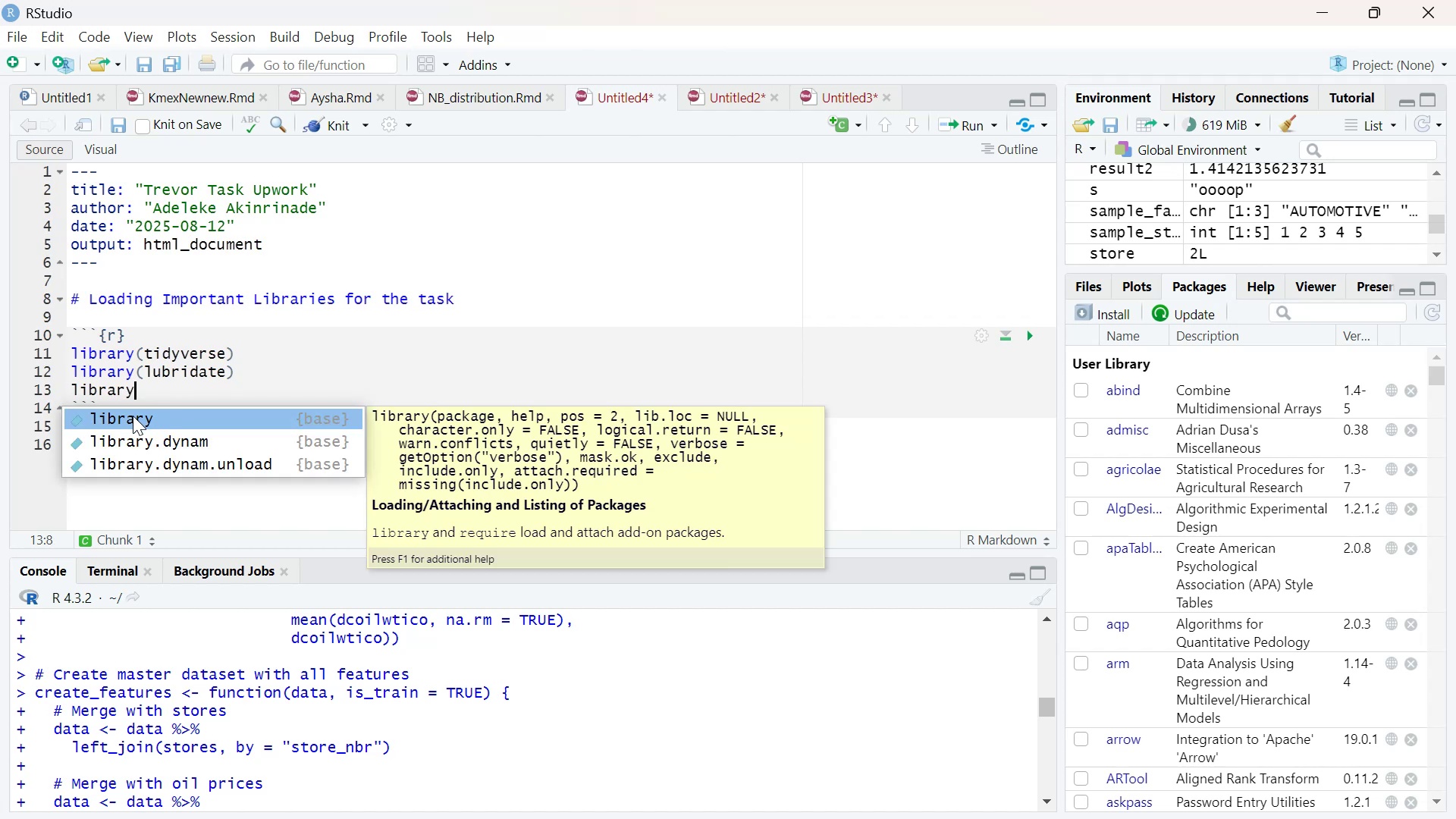 
left_click([133, 416])
 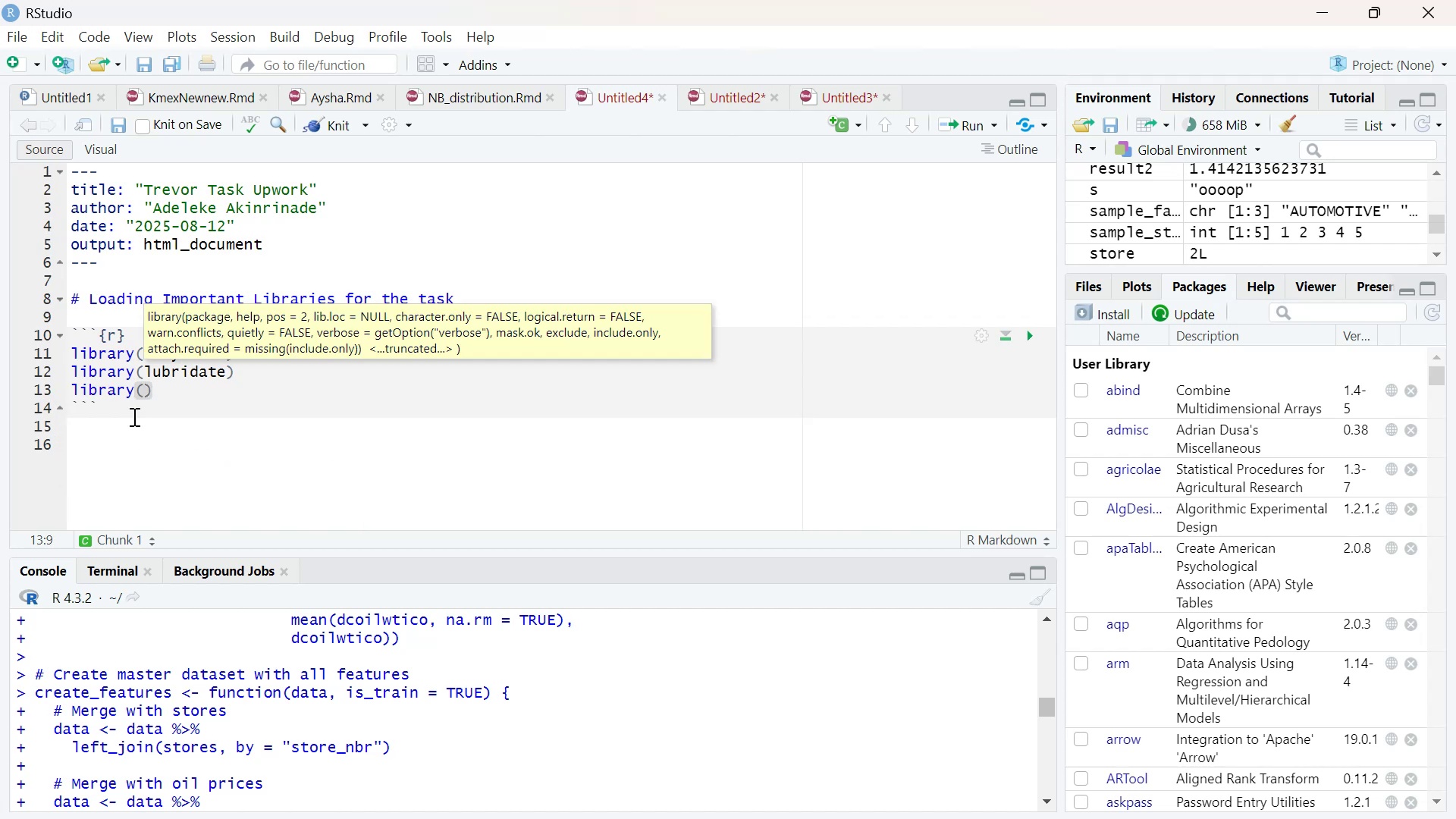 
wait(5.12)
 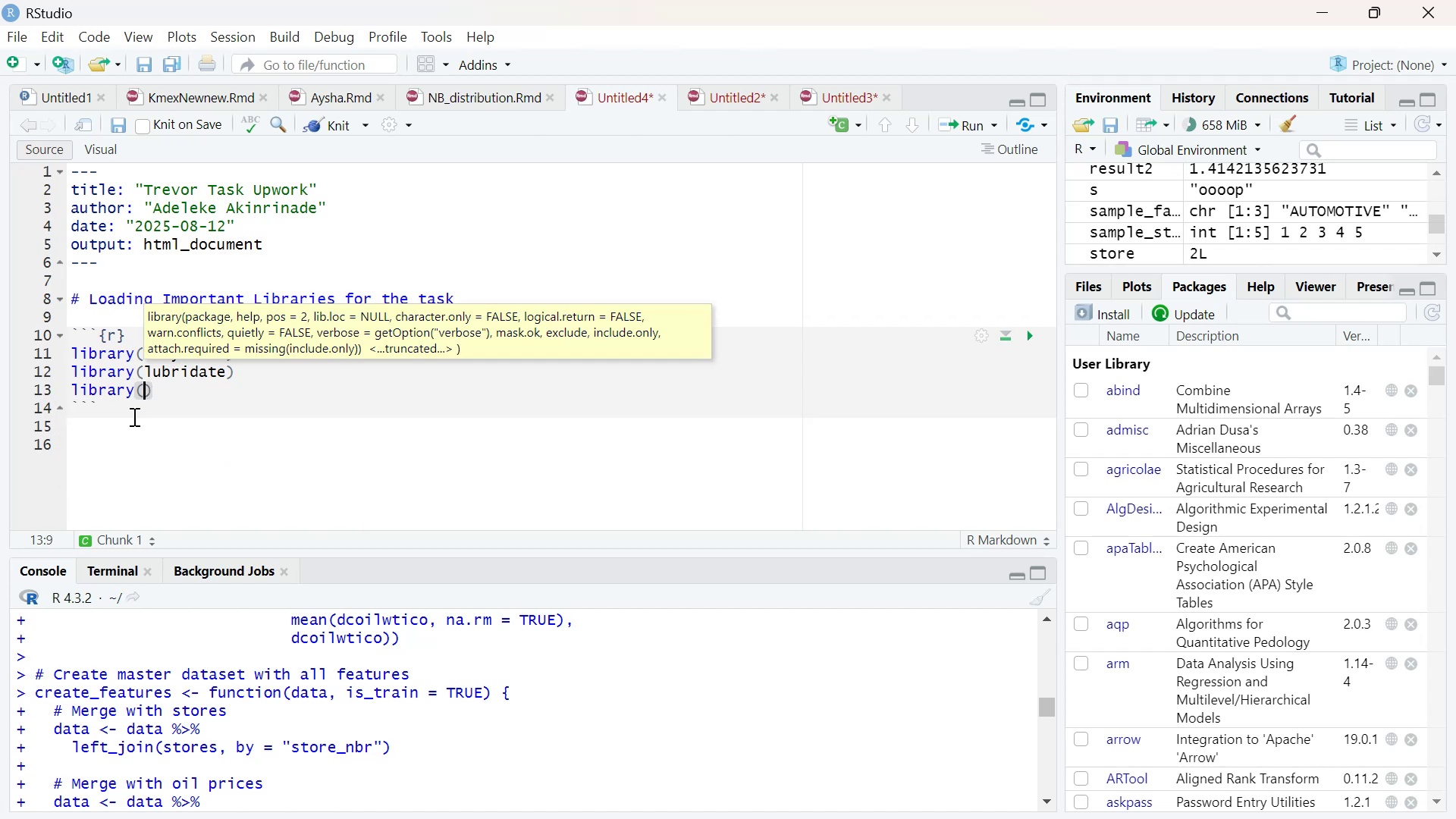 
type(fore)
 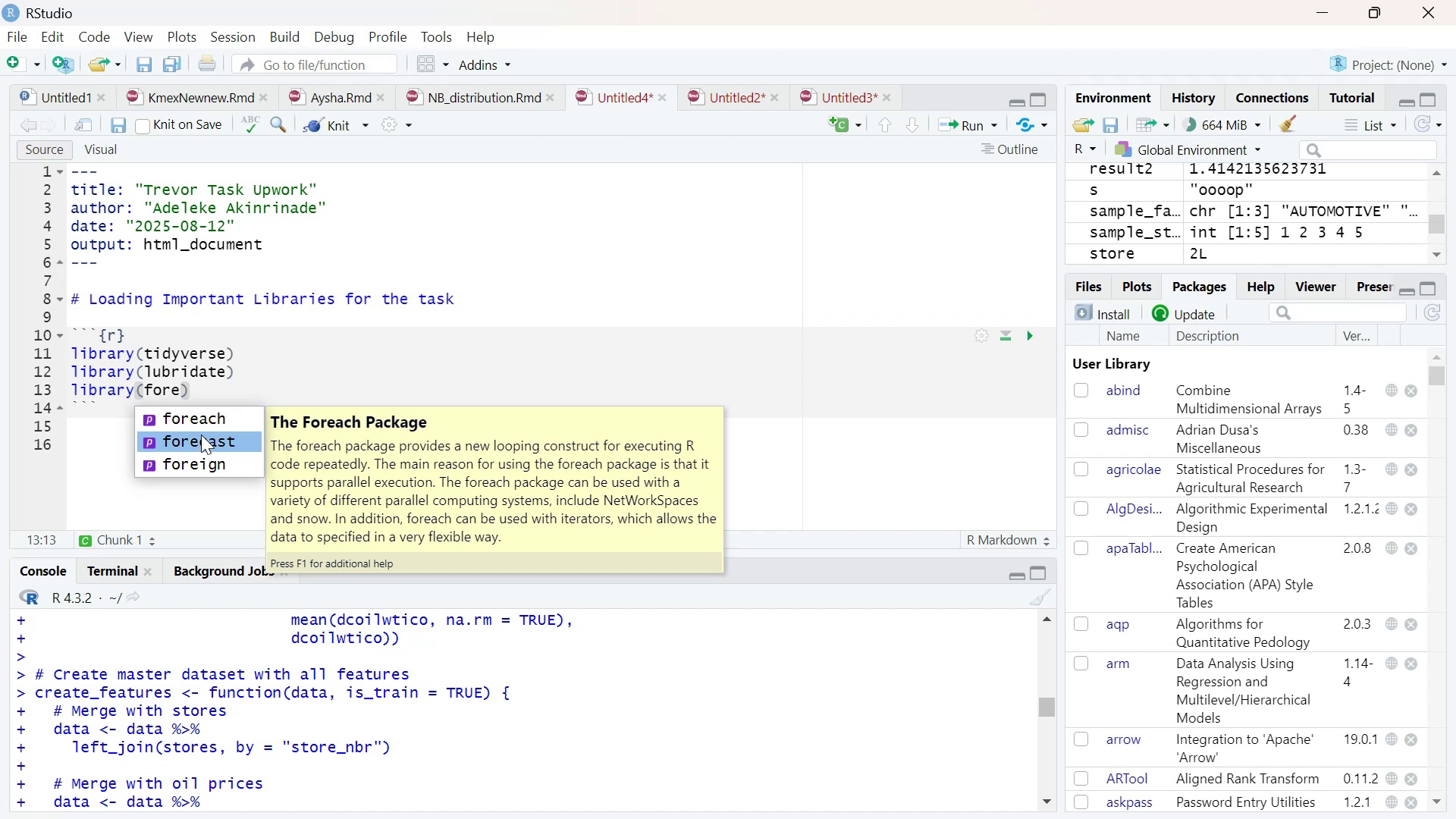 
left_click([201, 438])
 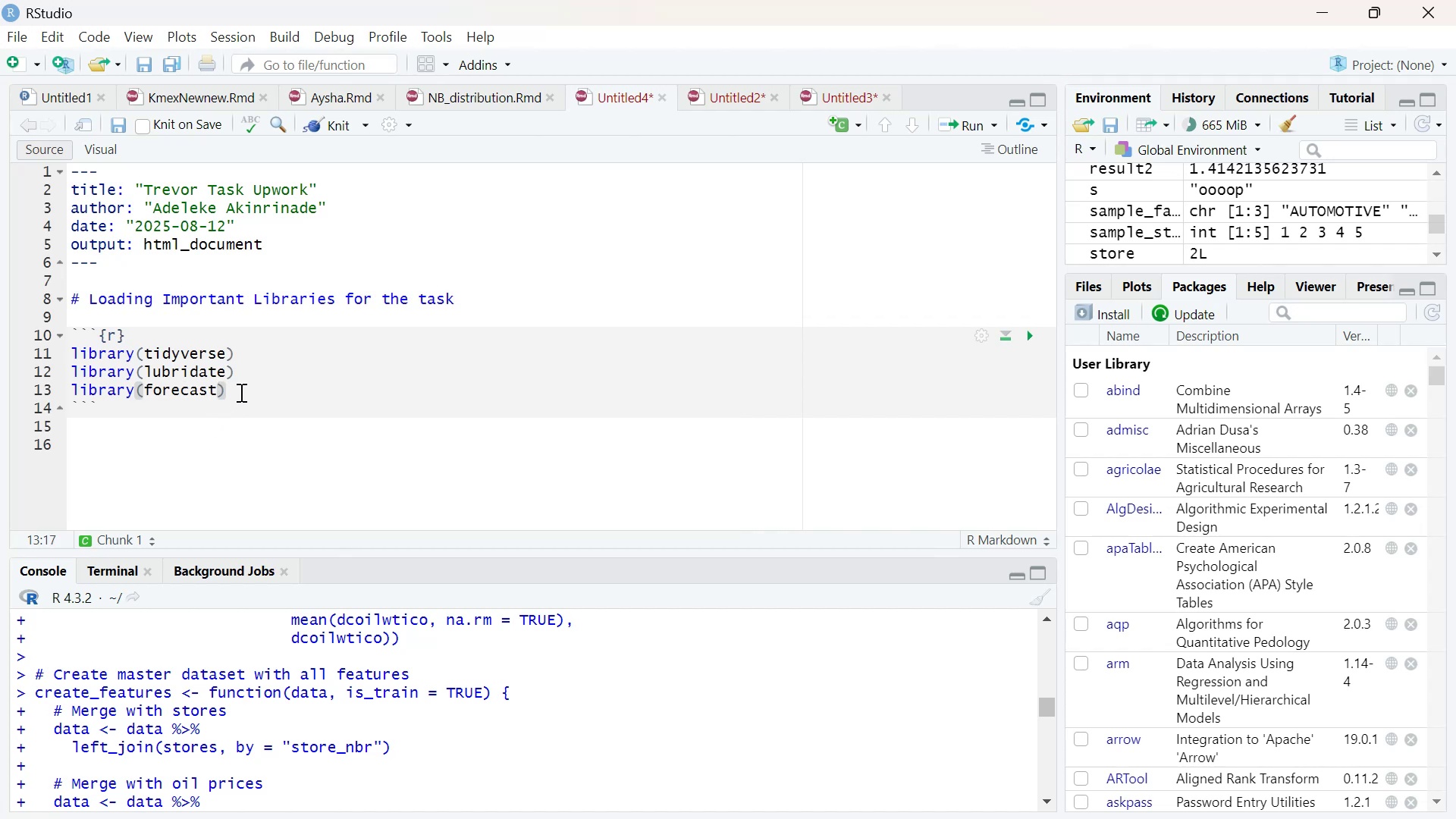 
left_click([240, 392])
 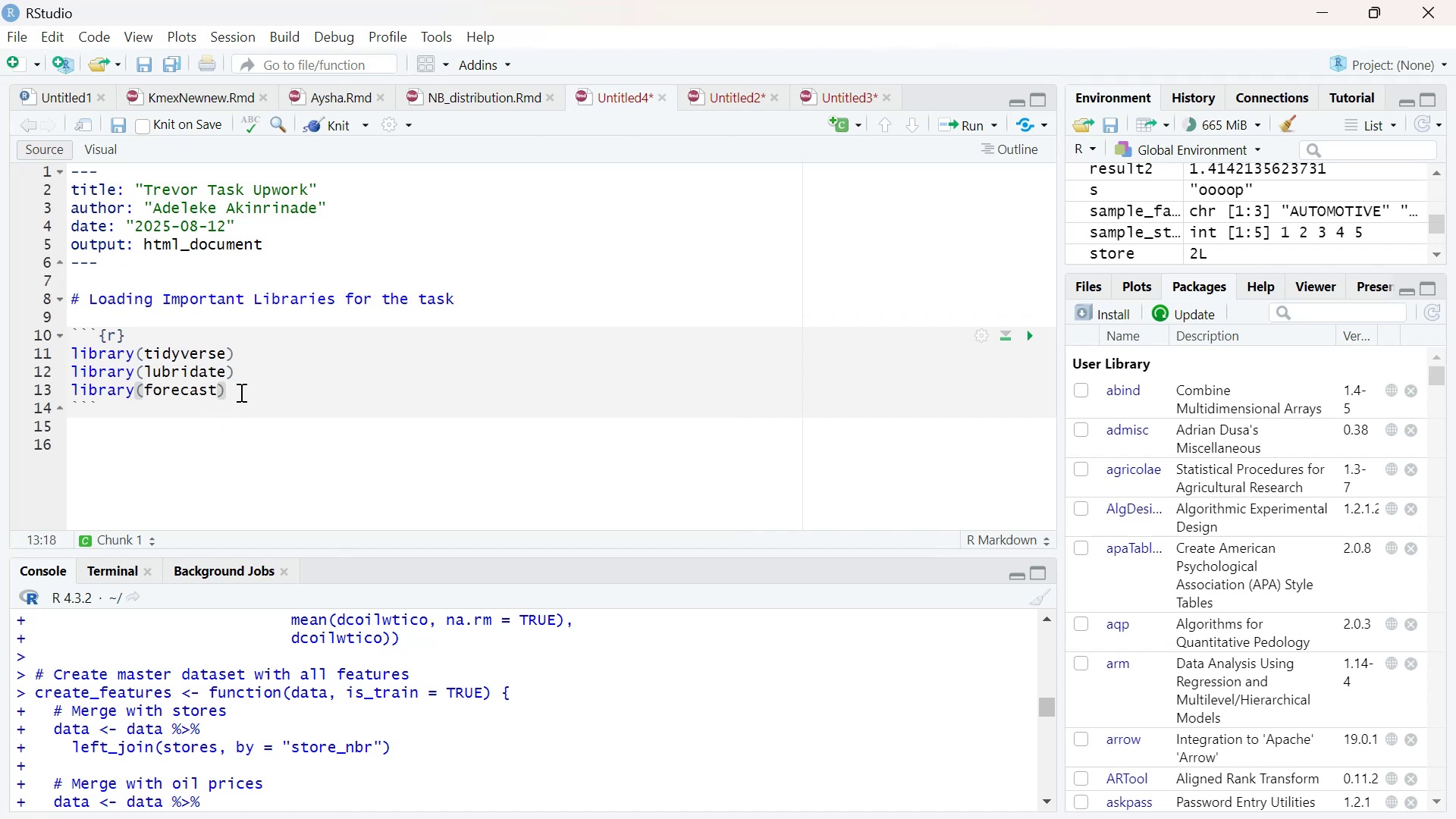 
key(Enter)
 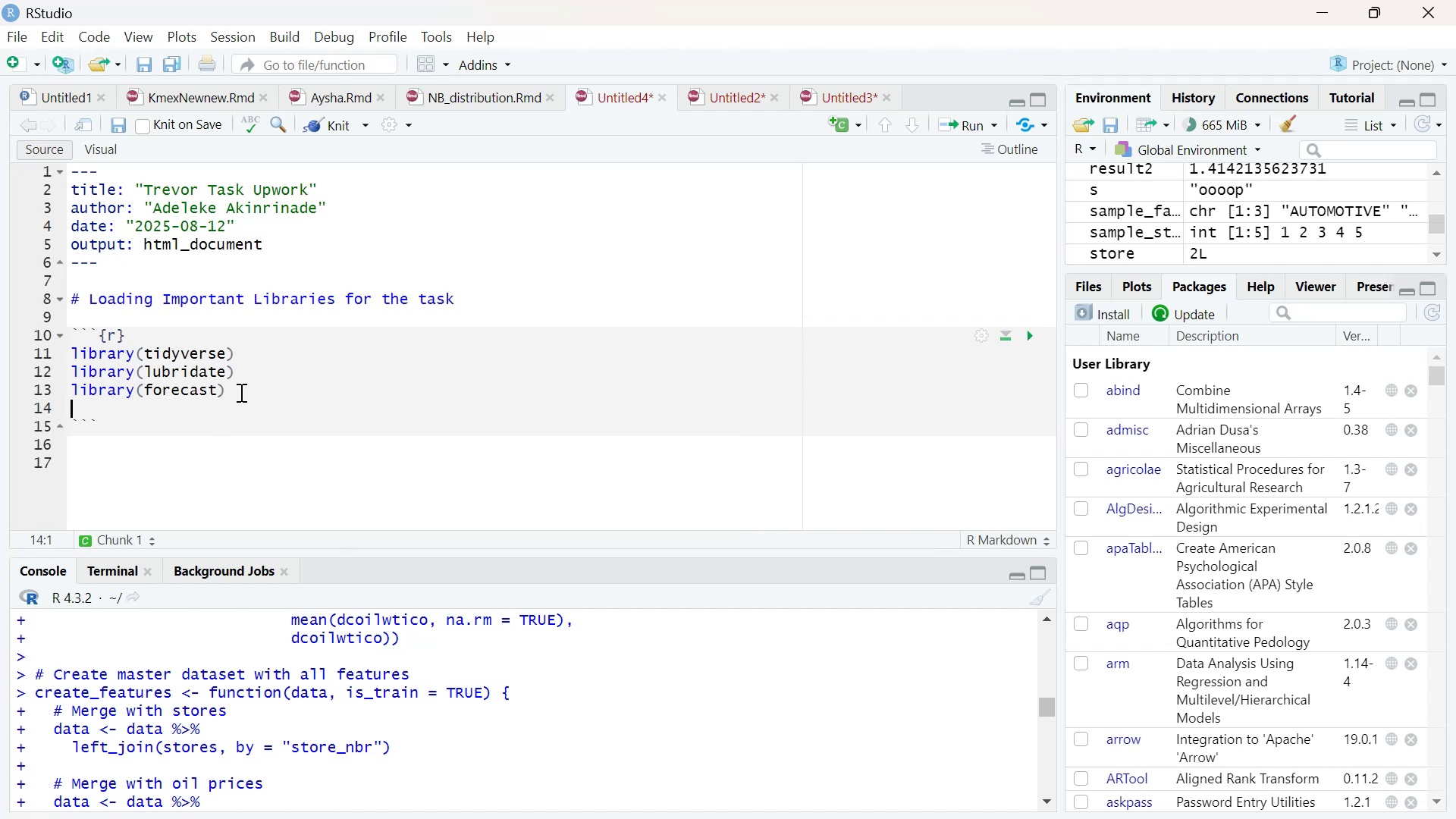 
type(library)
 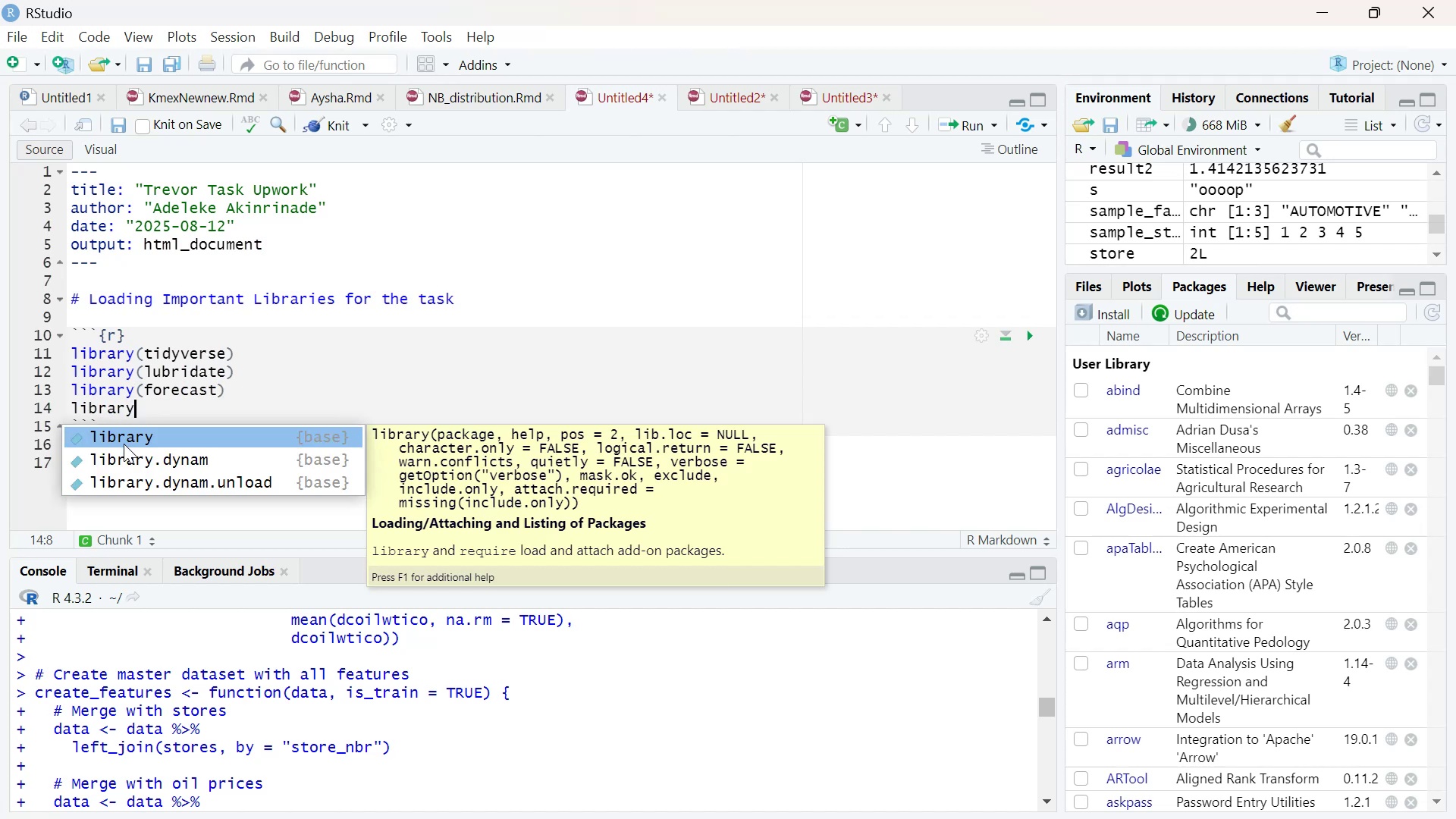 
left_click([135, 438])
 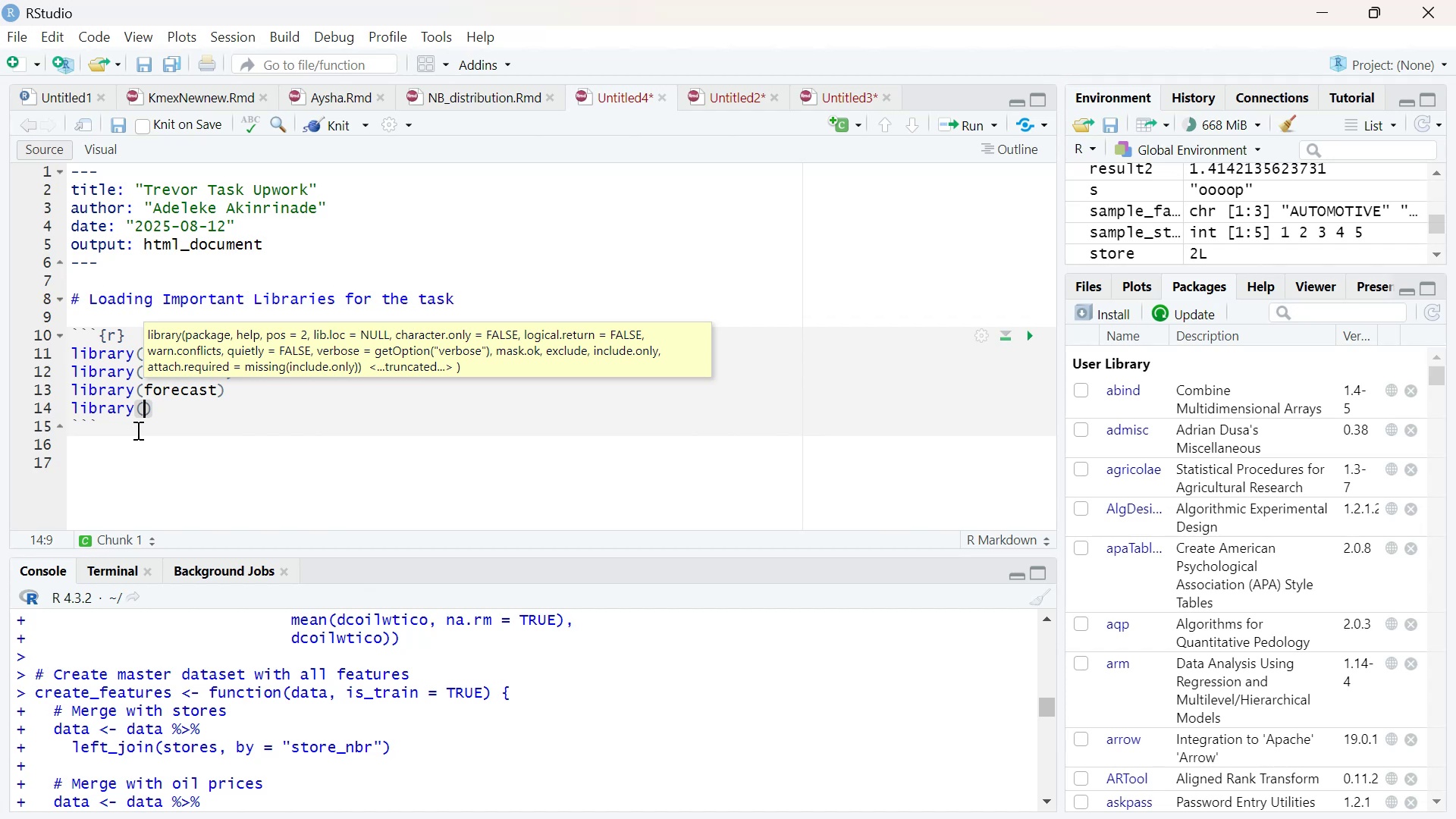 
type(prophet)
key(Backspace)
 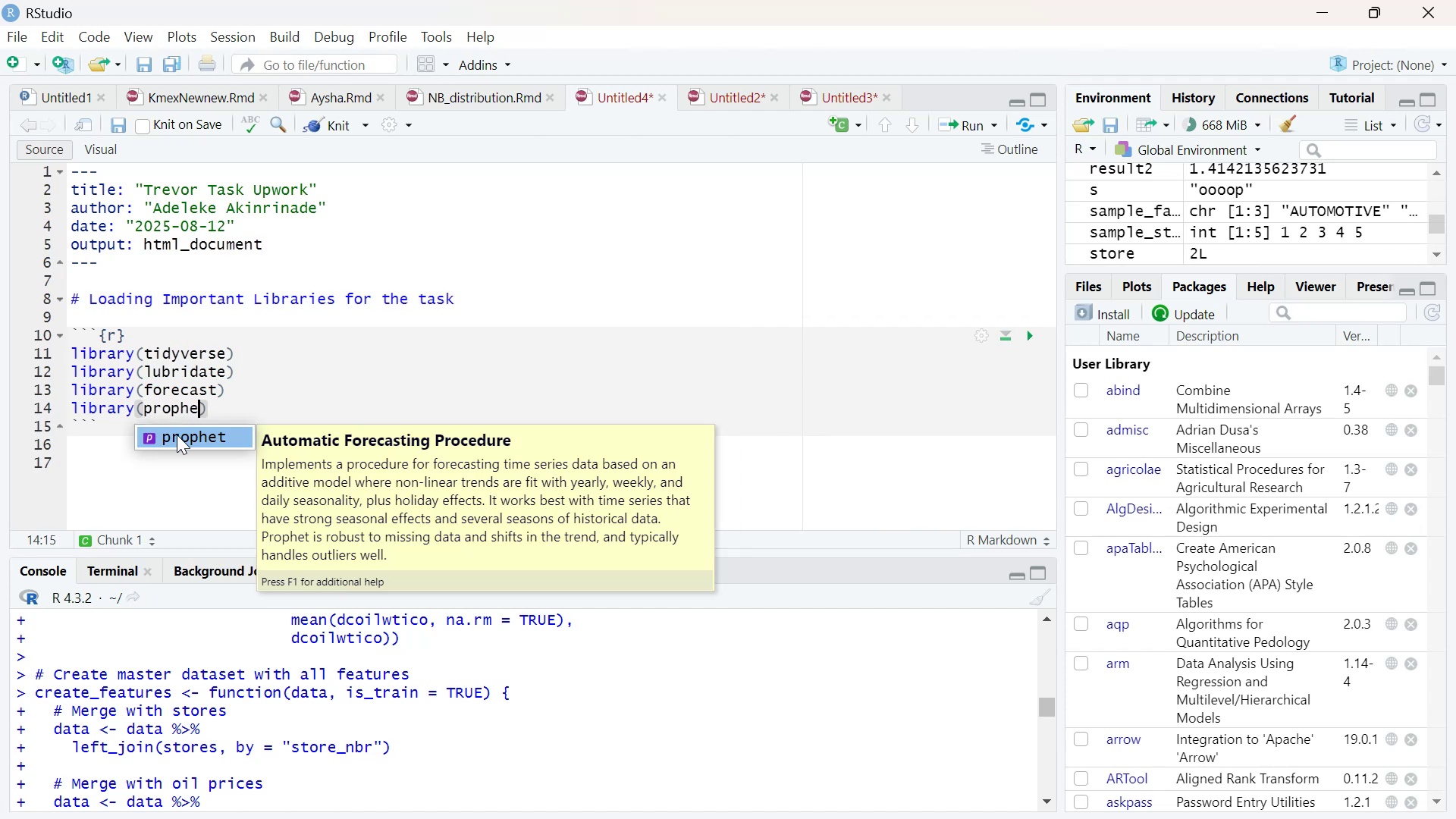 
left_click([177, 435])
 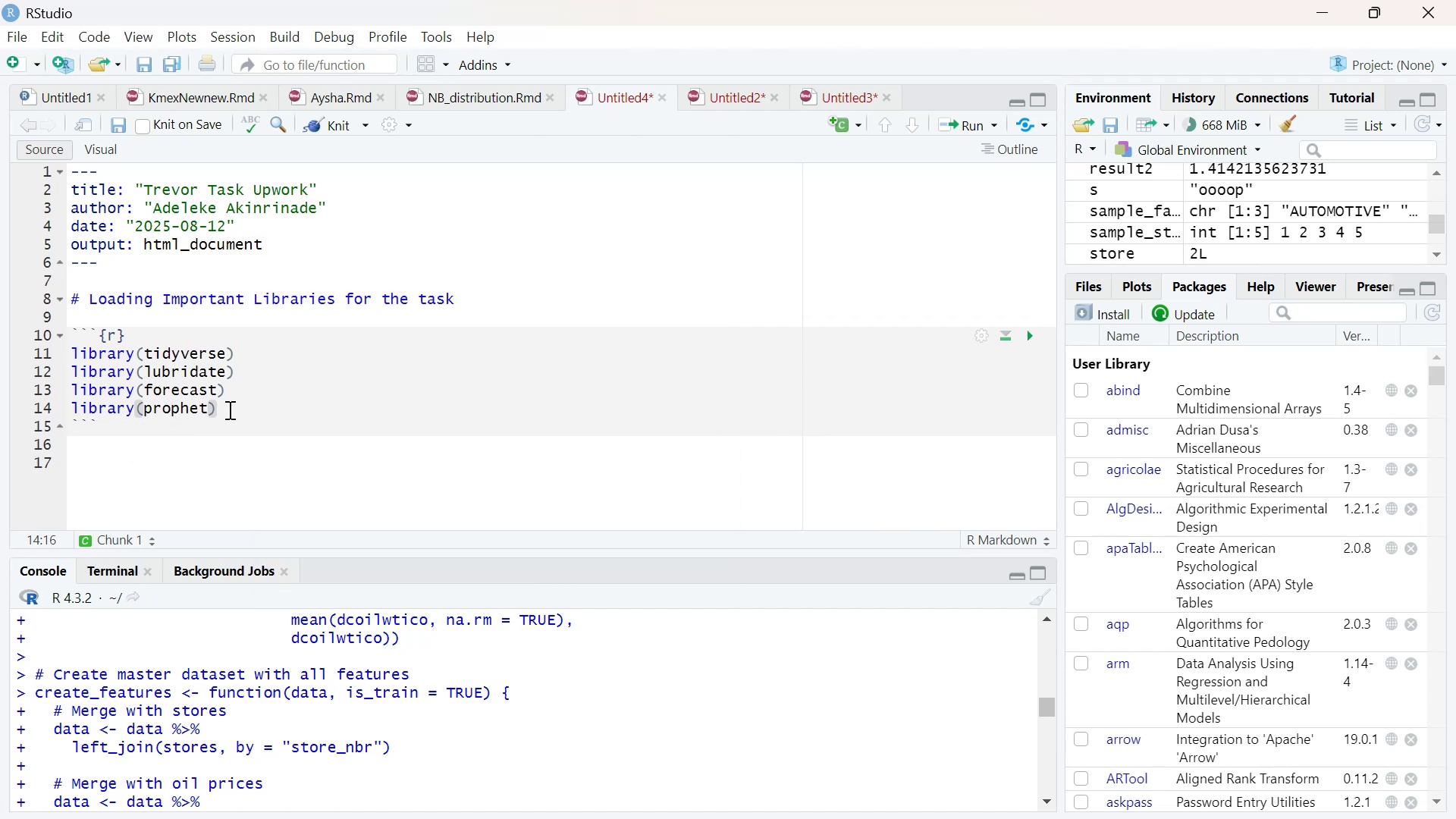 
left_click([228, 410])
 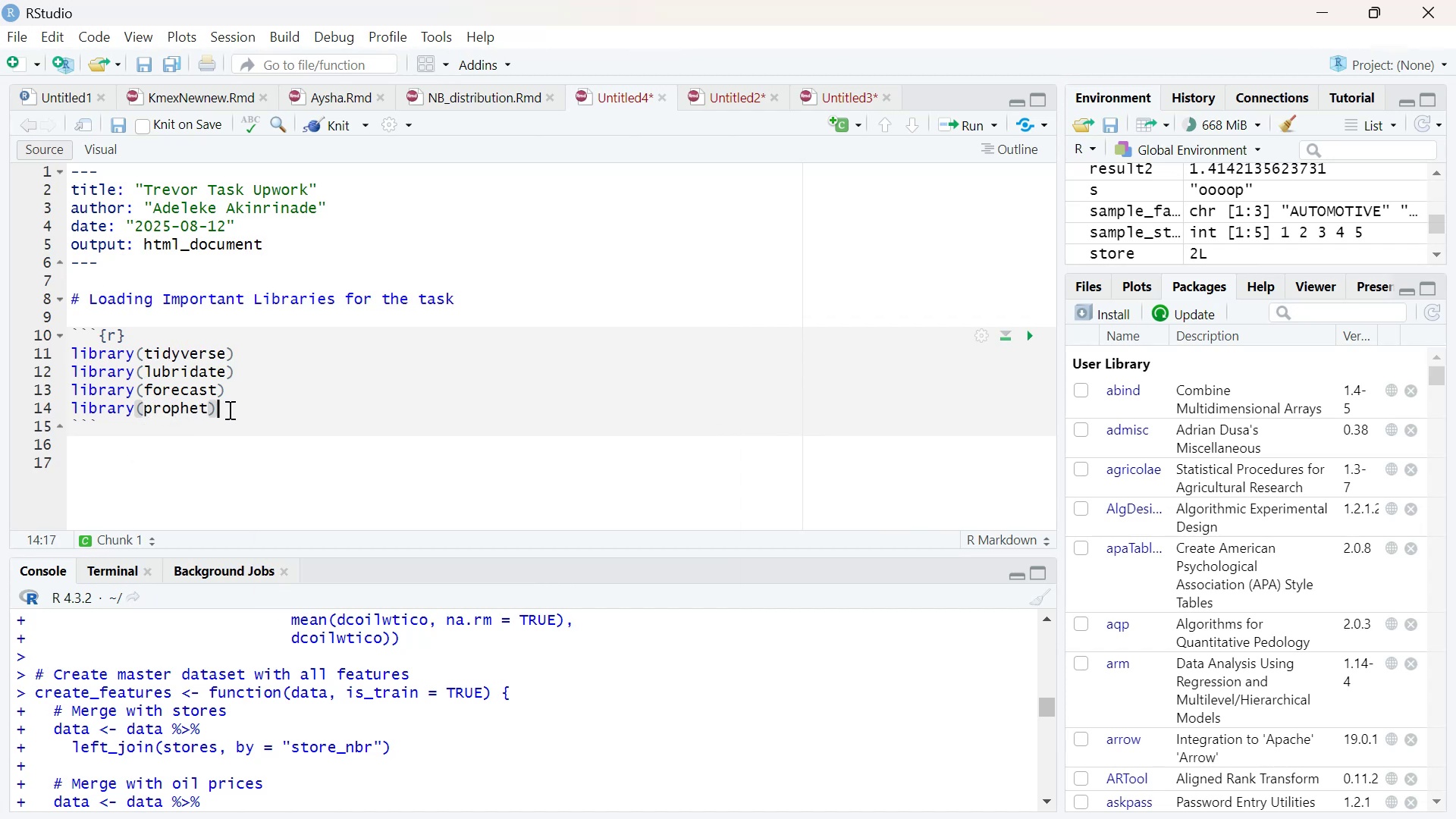 
key(Enter)
 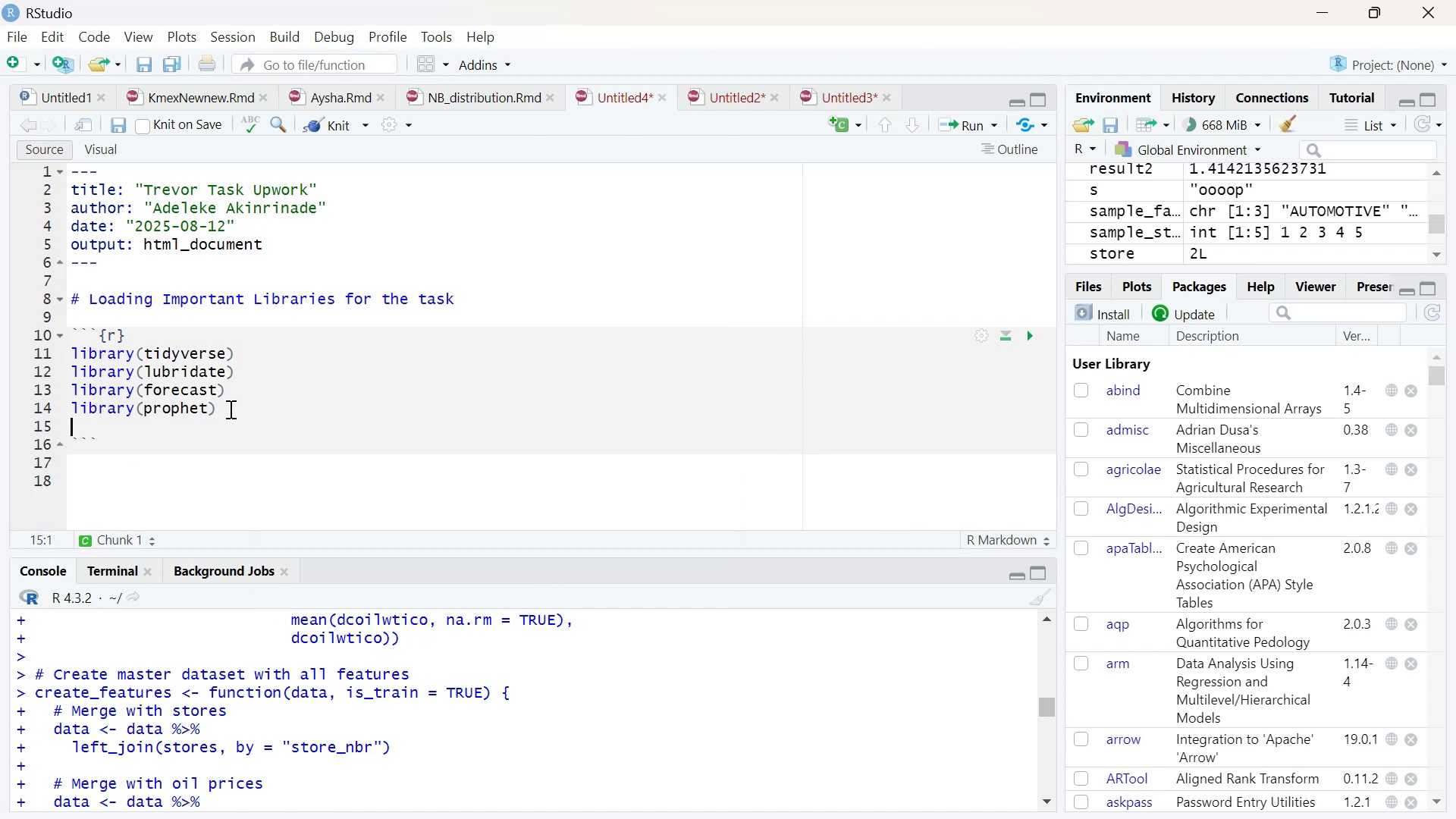 
type(library)
 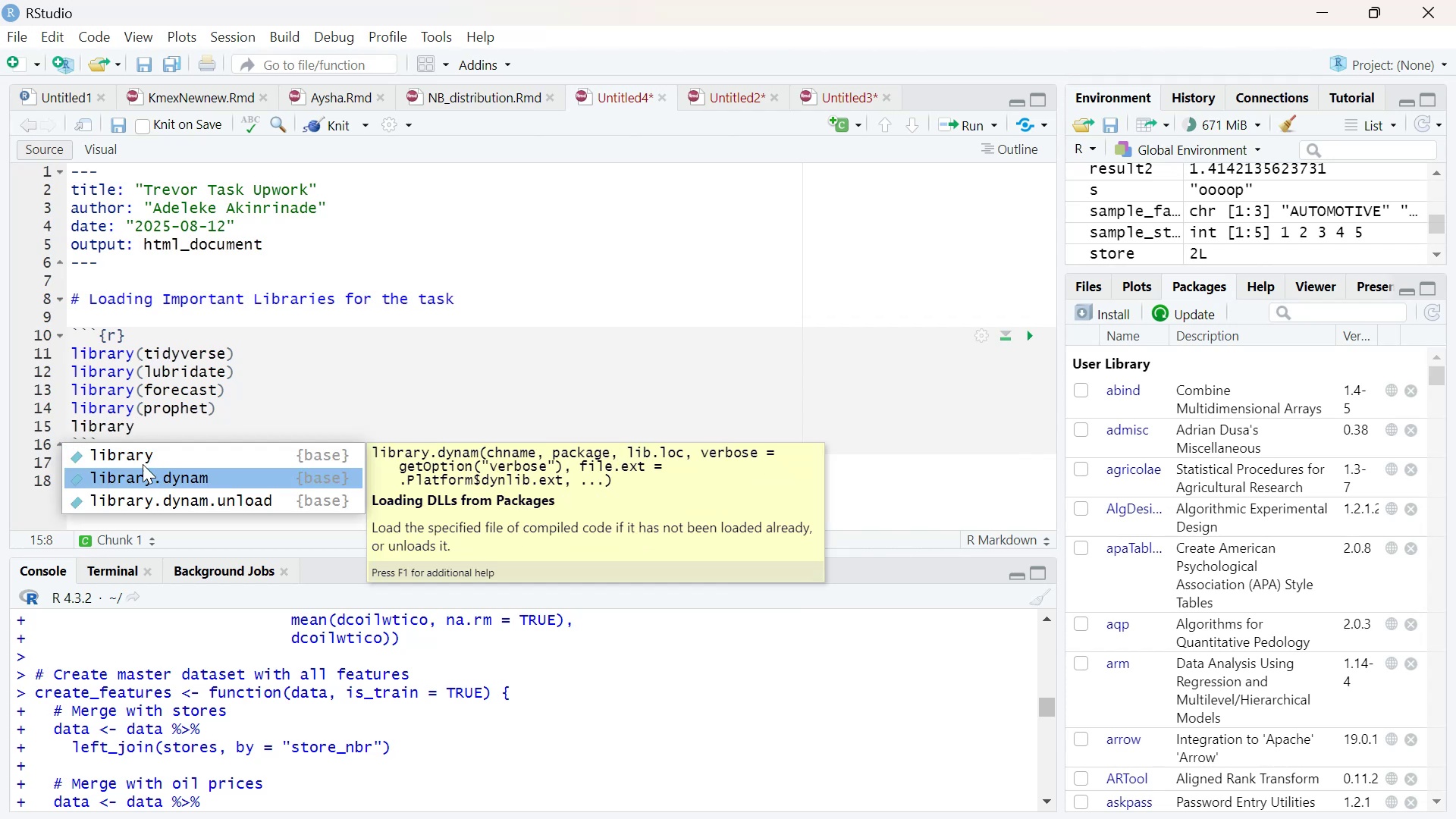 
left_click([158, 452])
 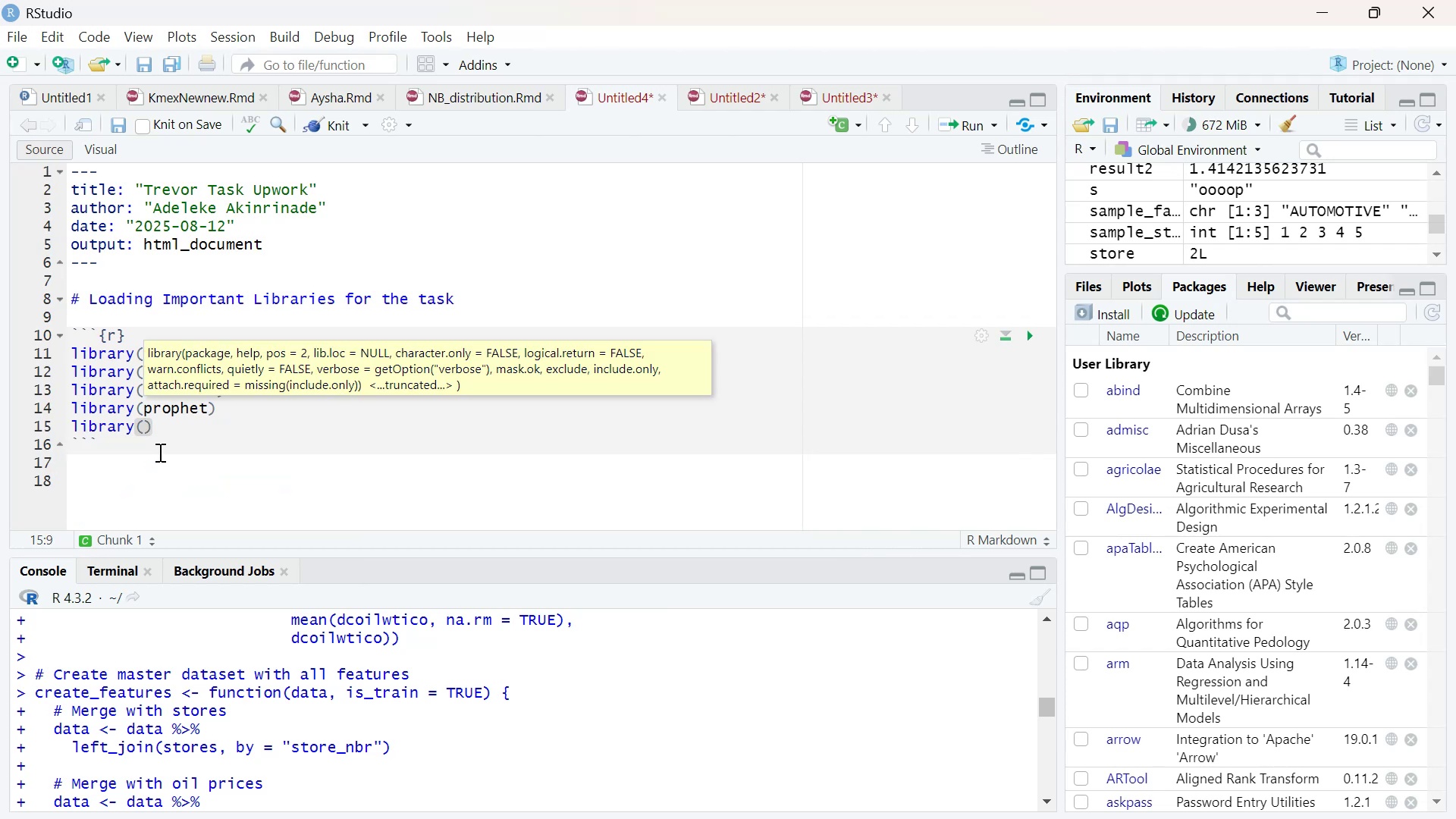 
type(xg)
 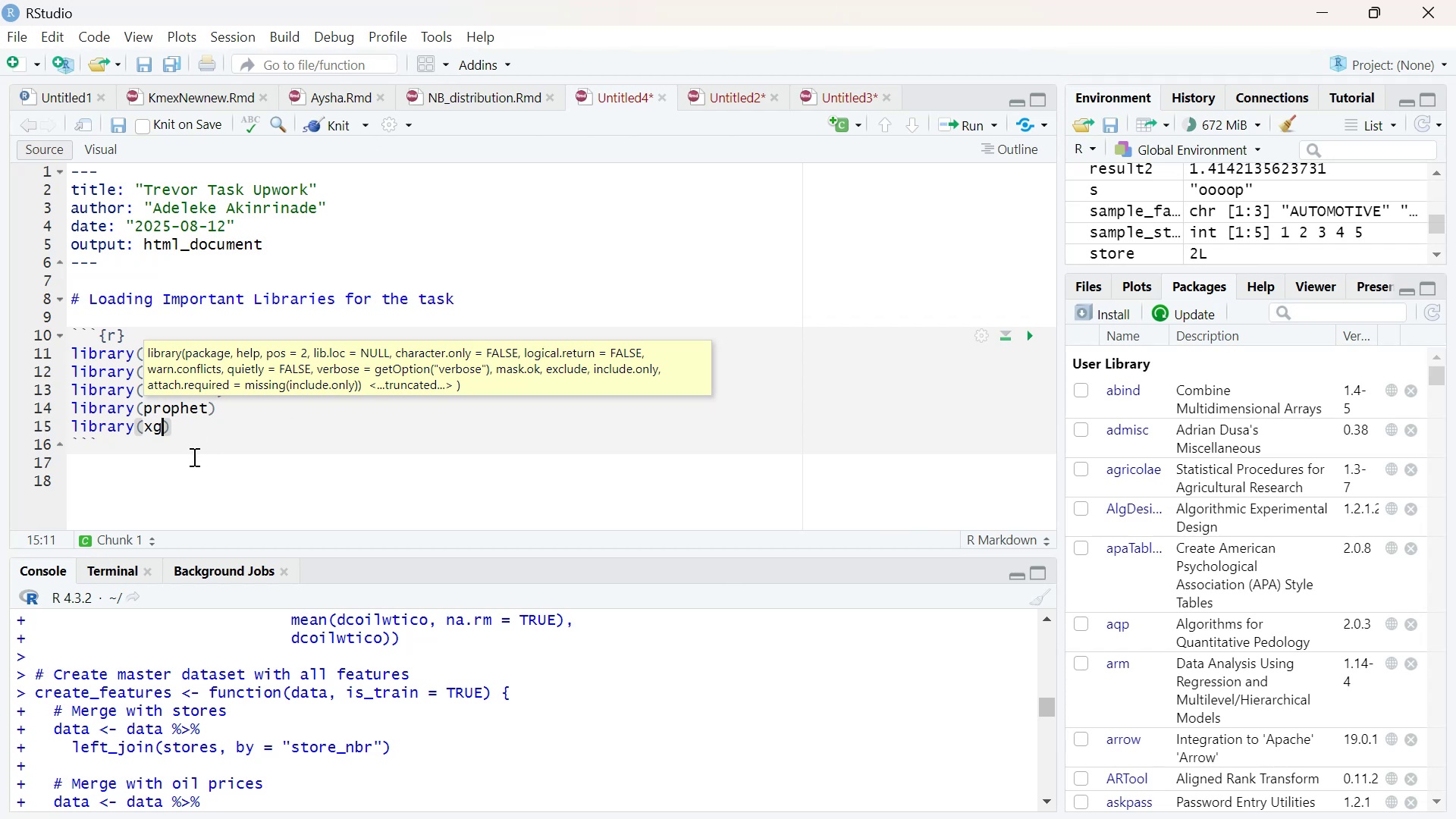 
wait(6.12)
 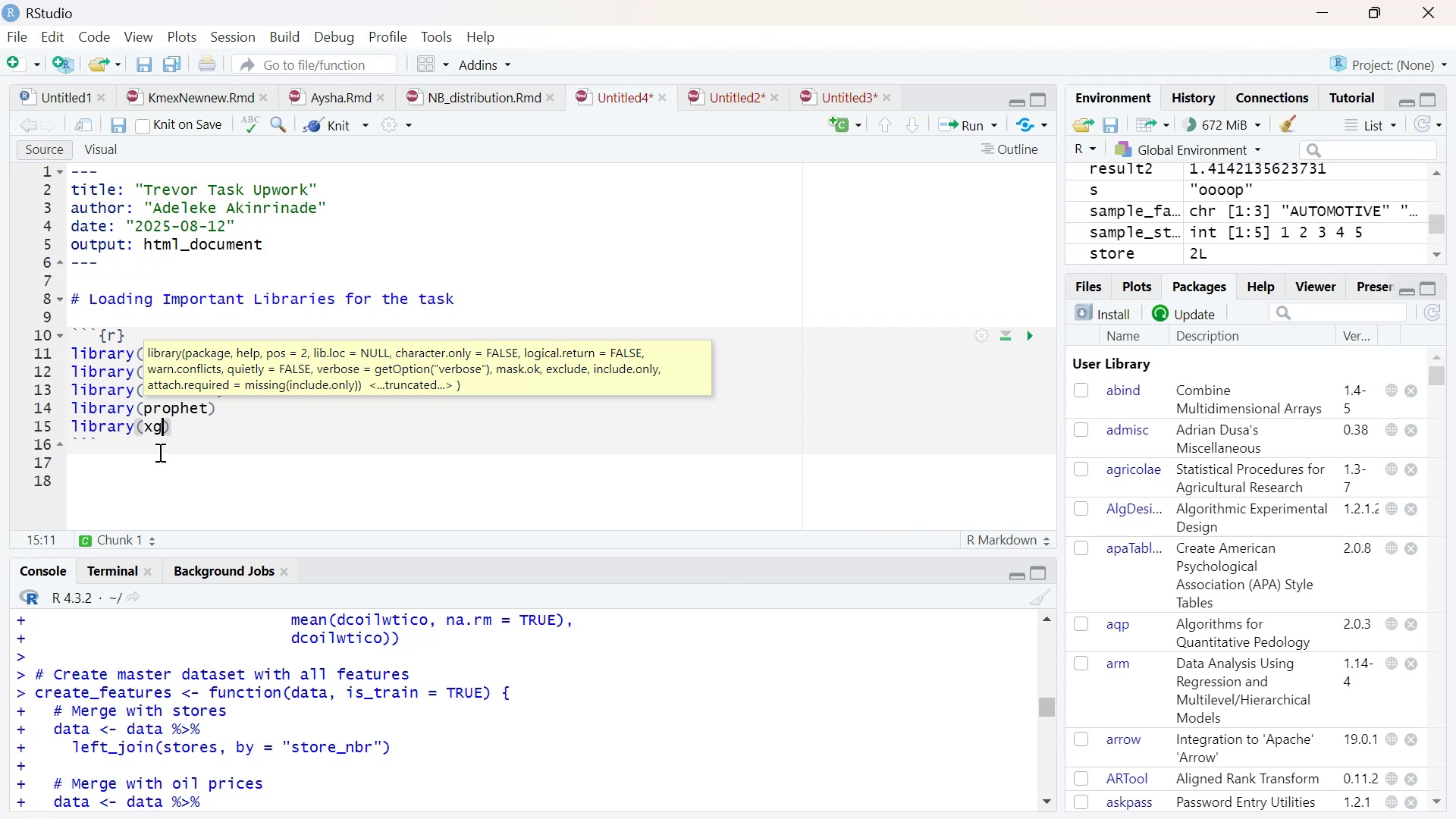 
key(B)
 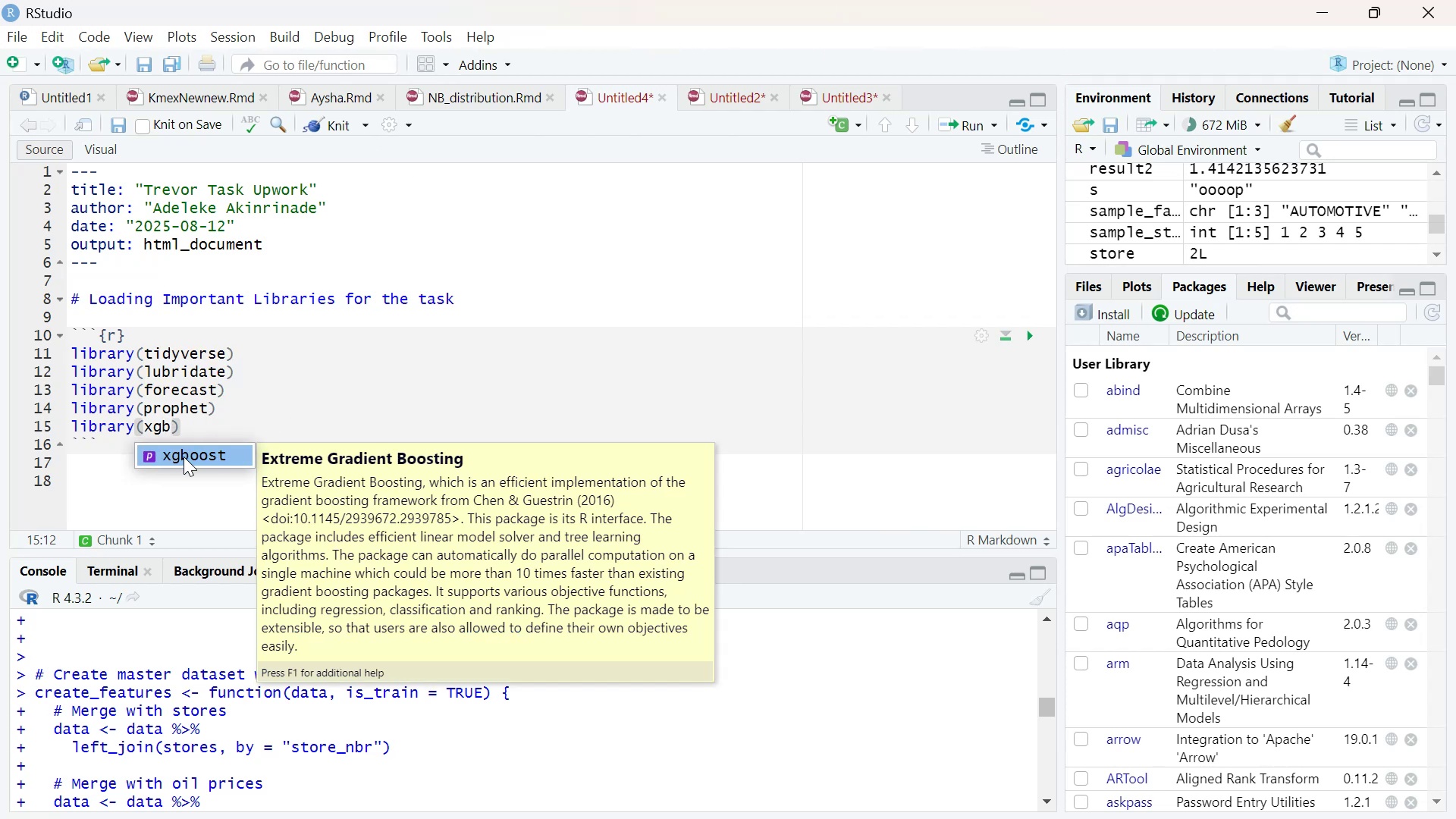 
left_click([183, 456])
 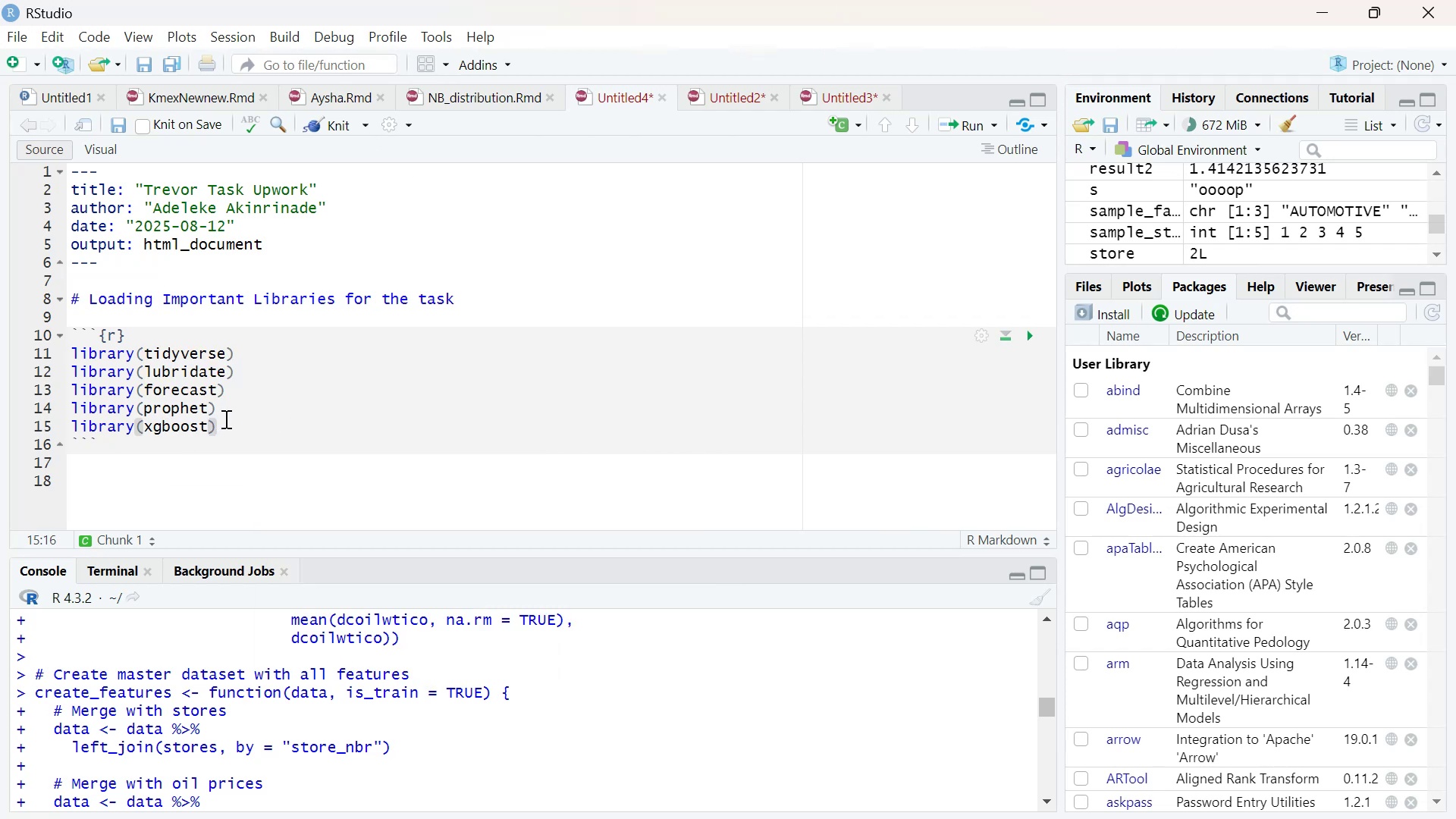 
left_click([224, 419])
 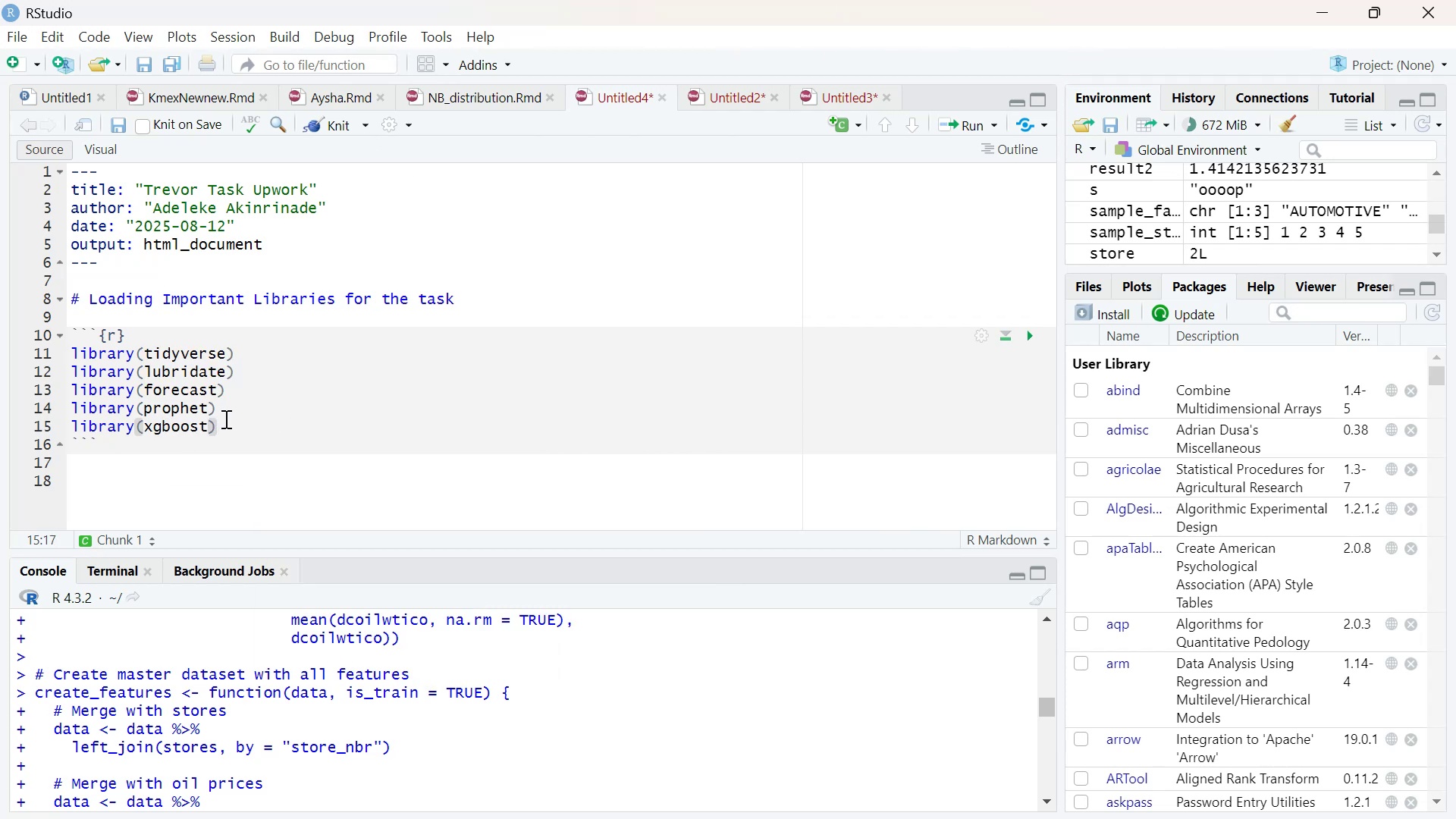 
key(Enter)
 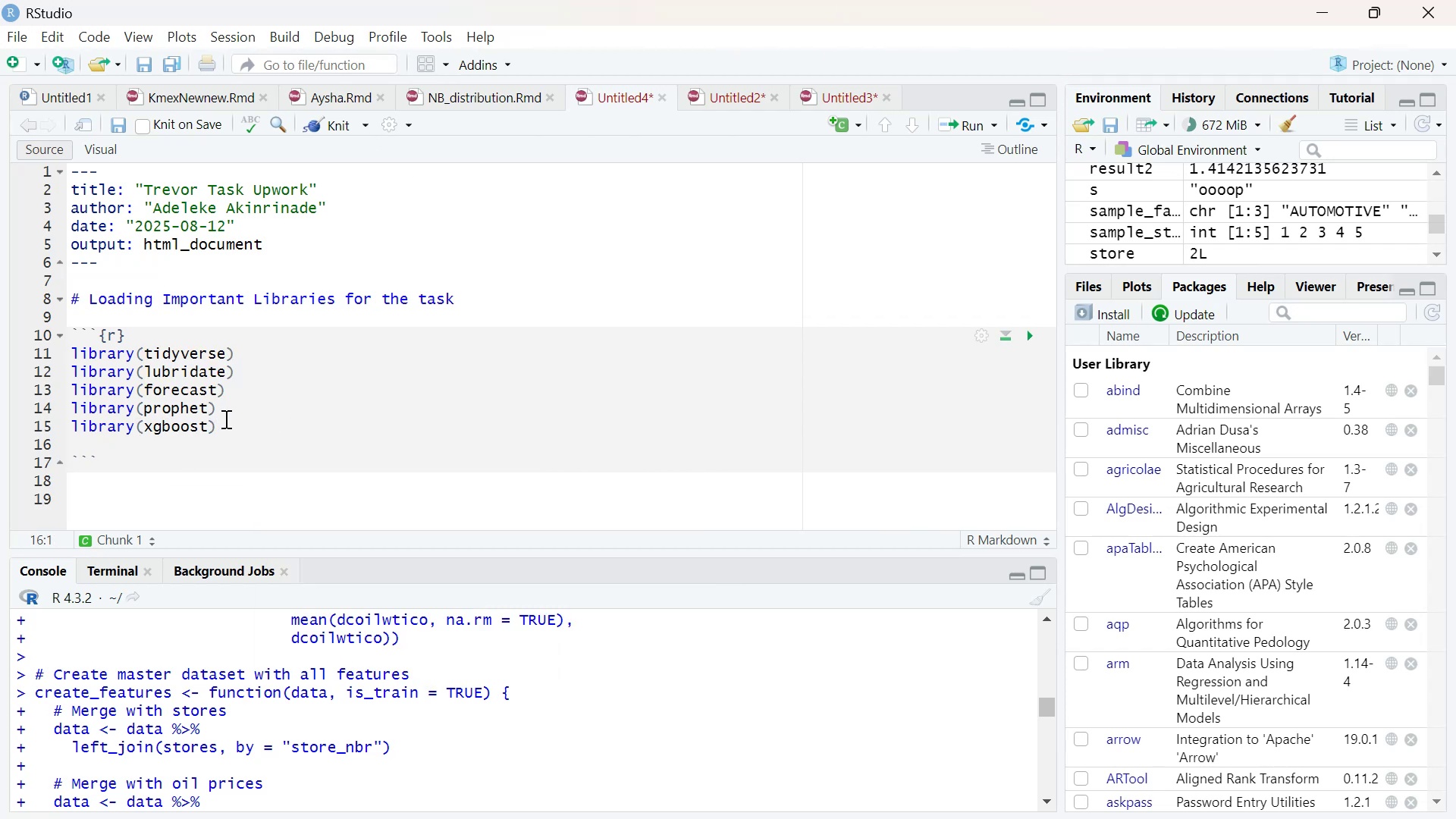 
type(librar)
 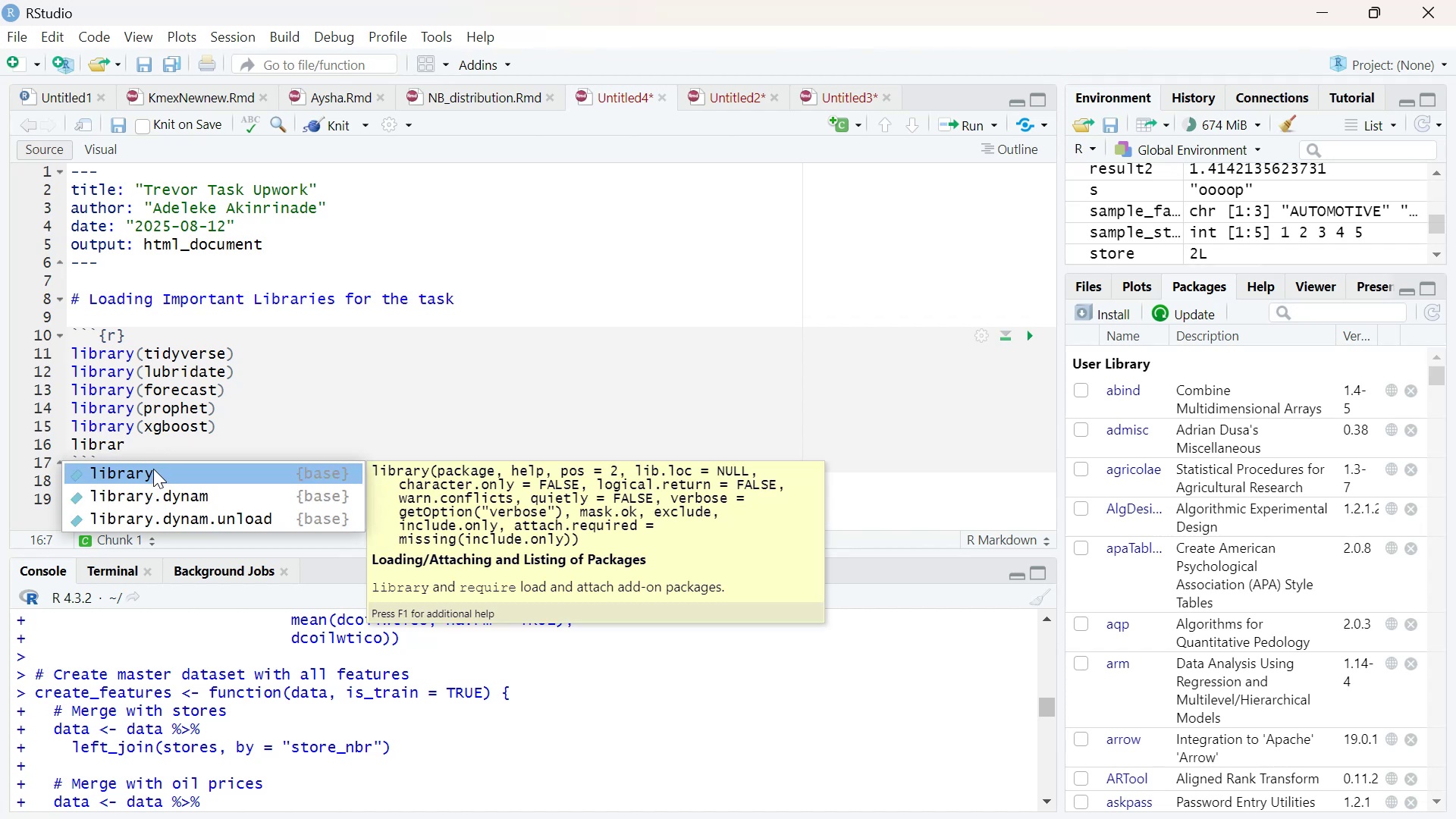 
wait(10.88)
 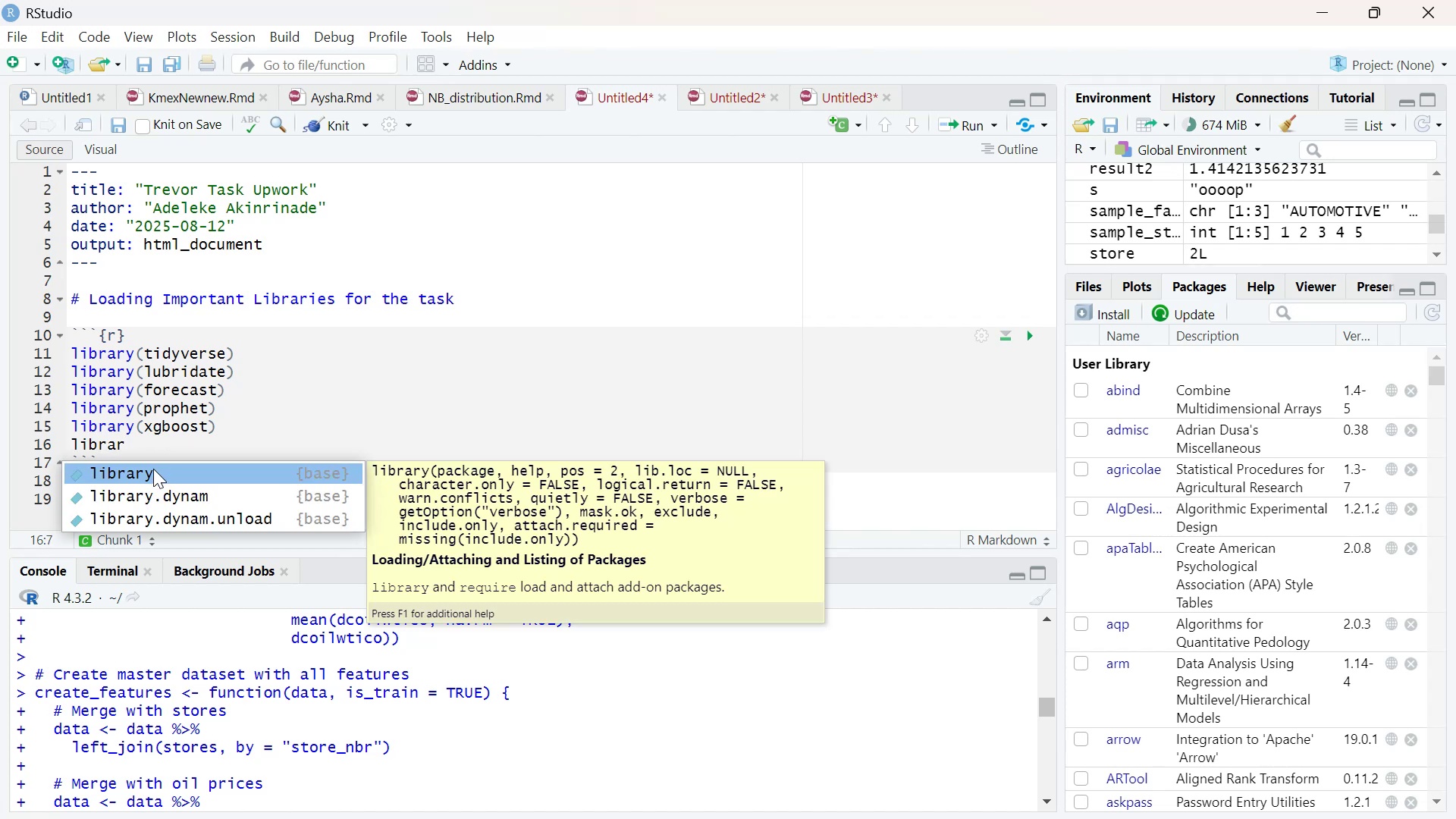 
double_click([150, 471])
 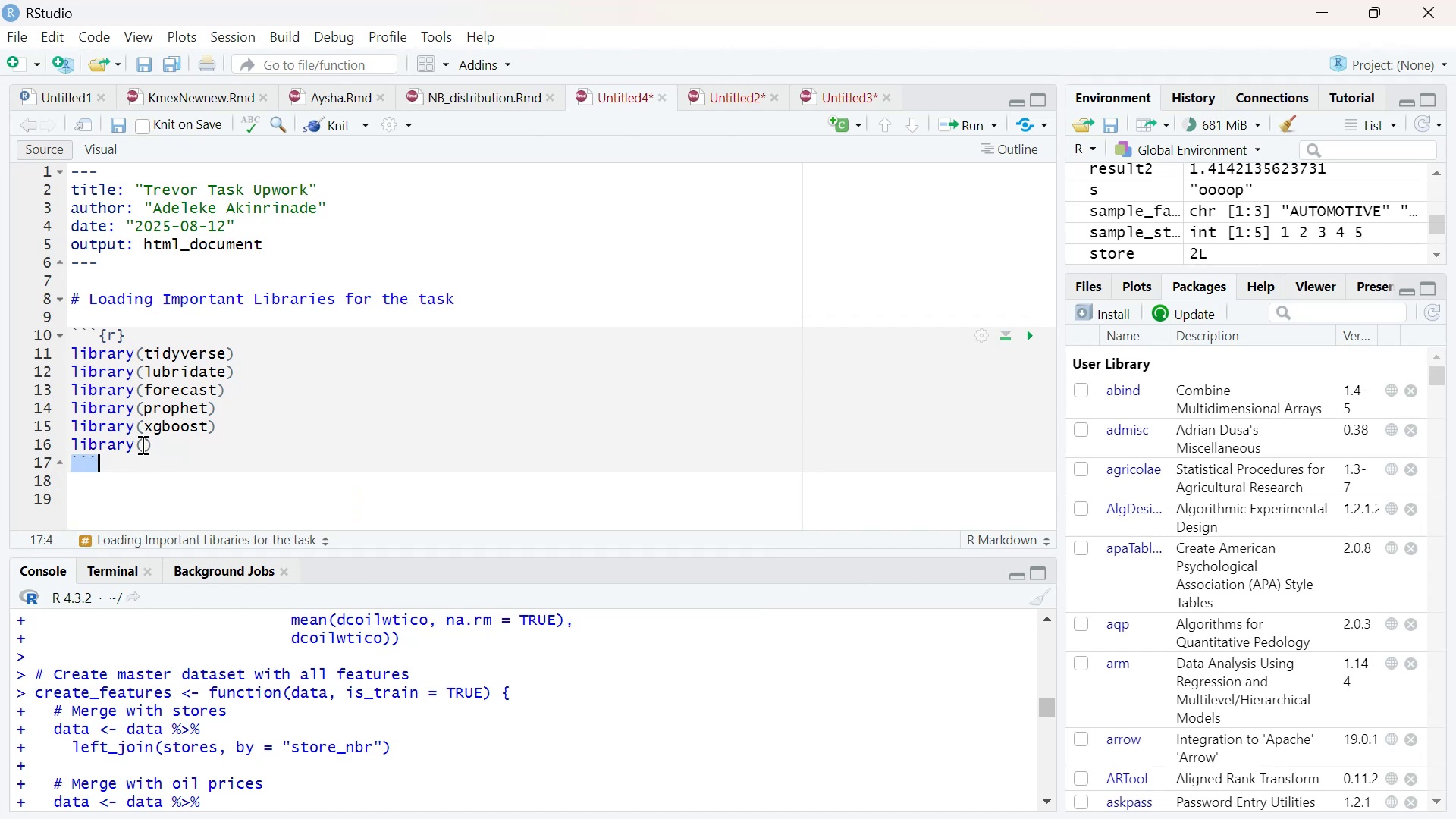 
left_click([141, 444])
 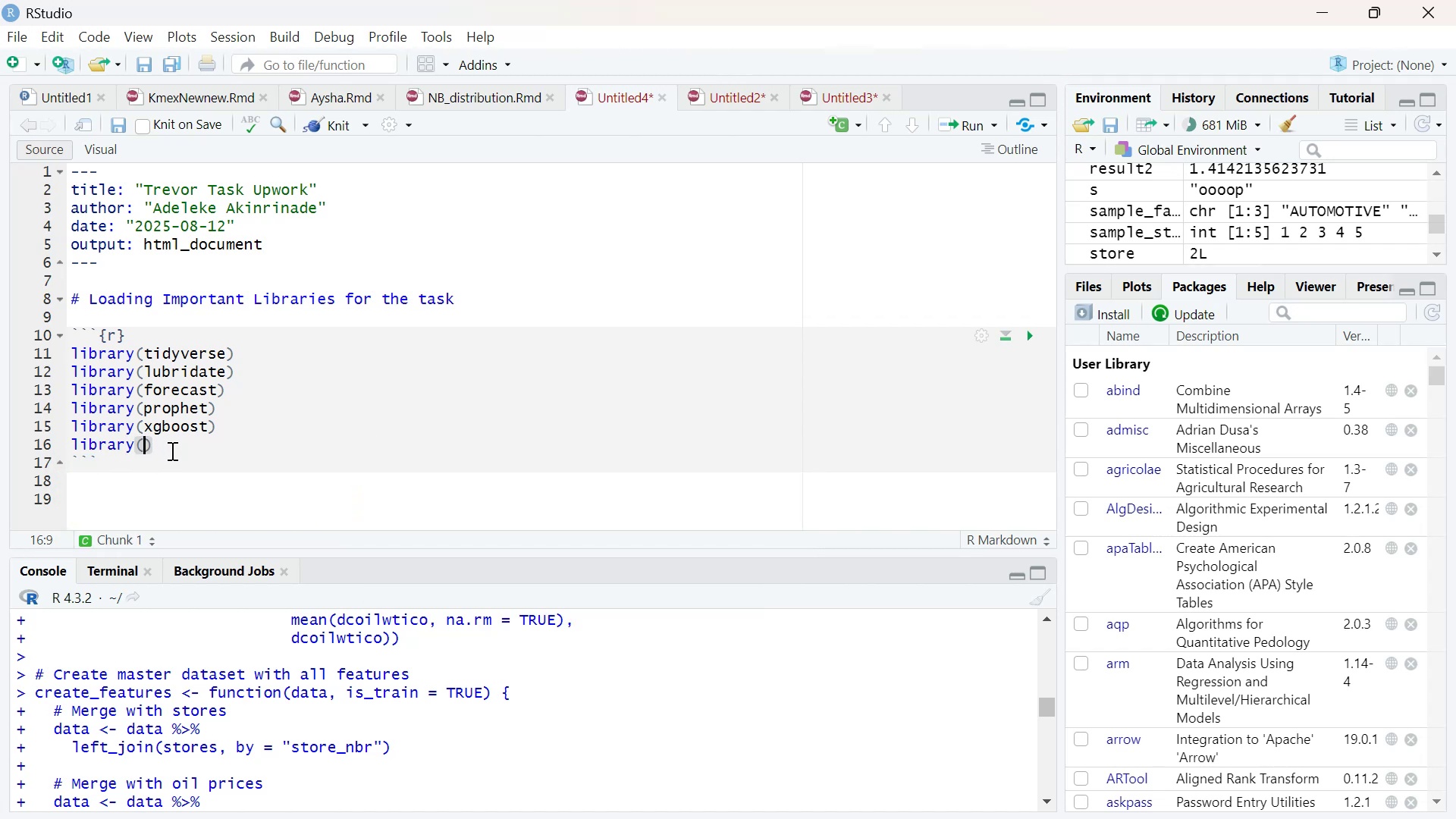 
type(care)
 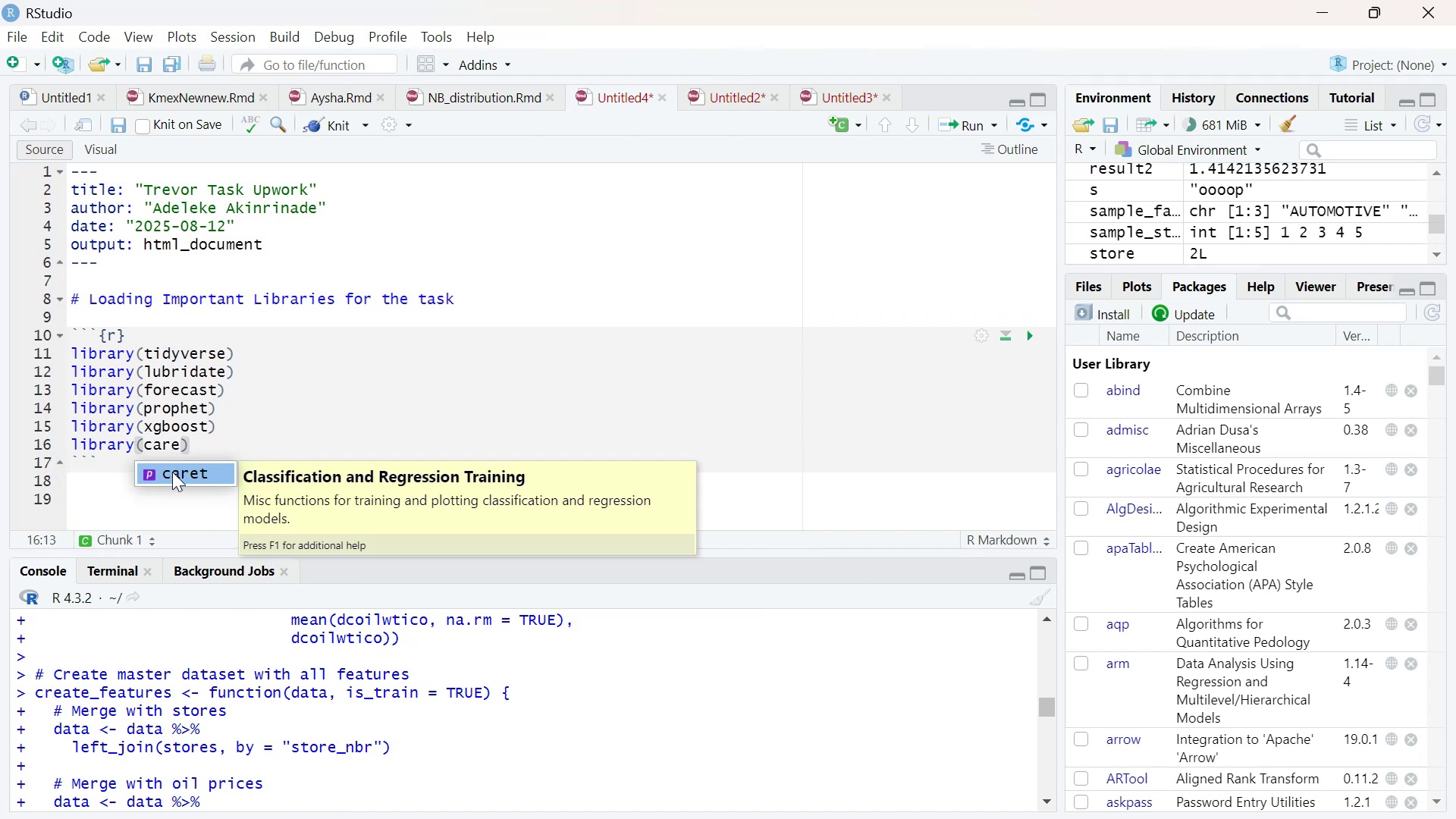 
left_click([174, 475])
 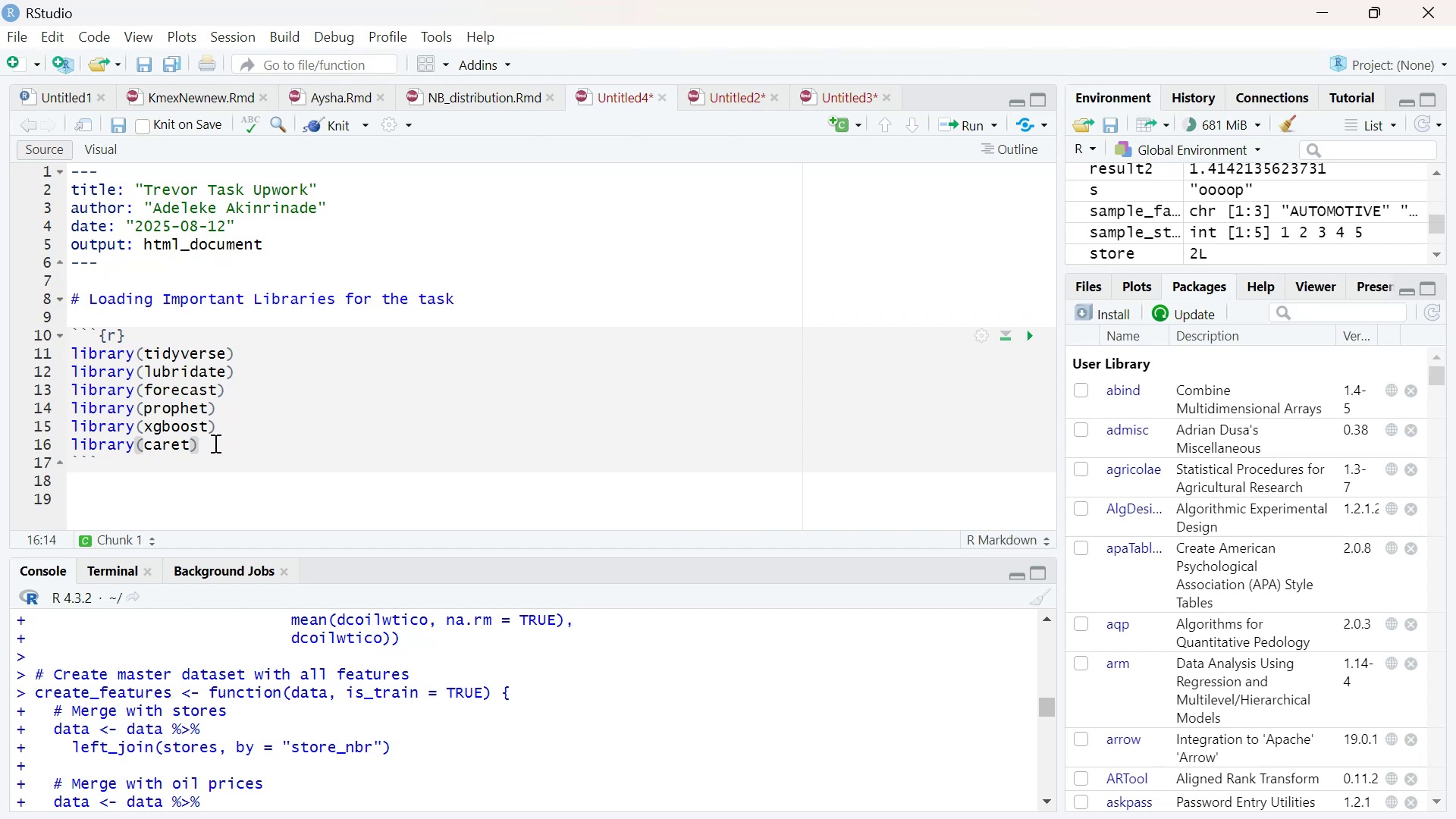 
left_click([214, 443])
 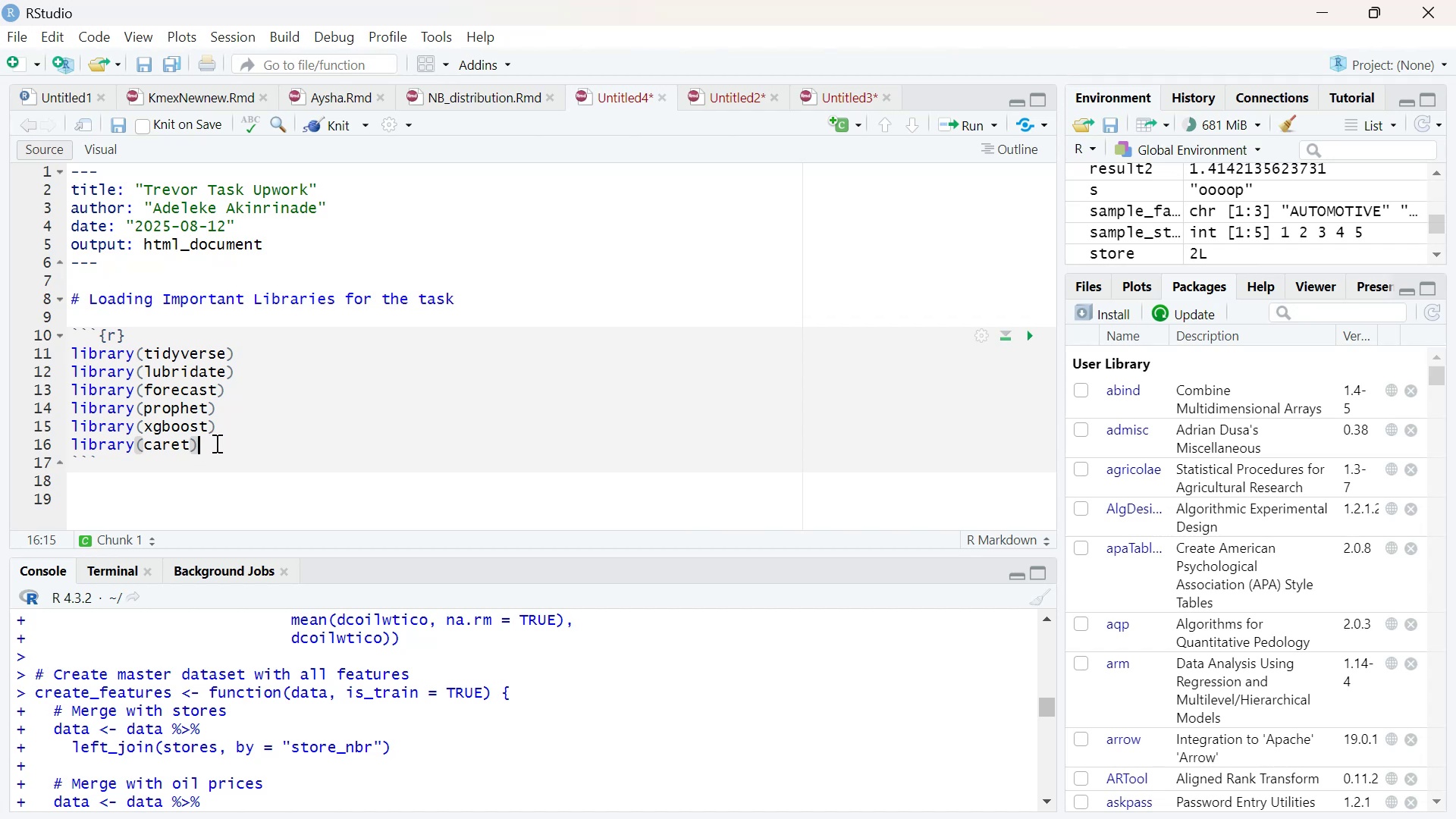 
key(Enter)
 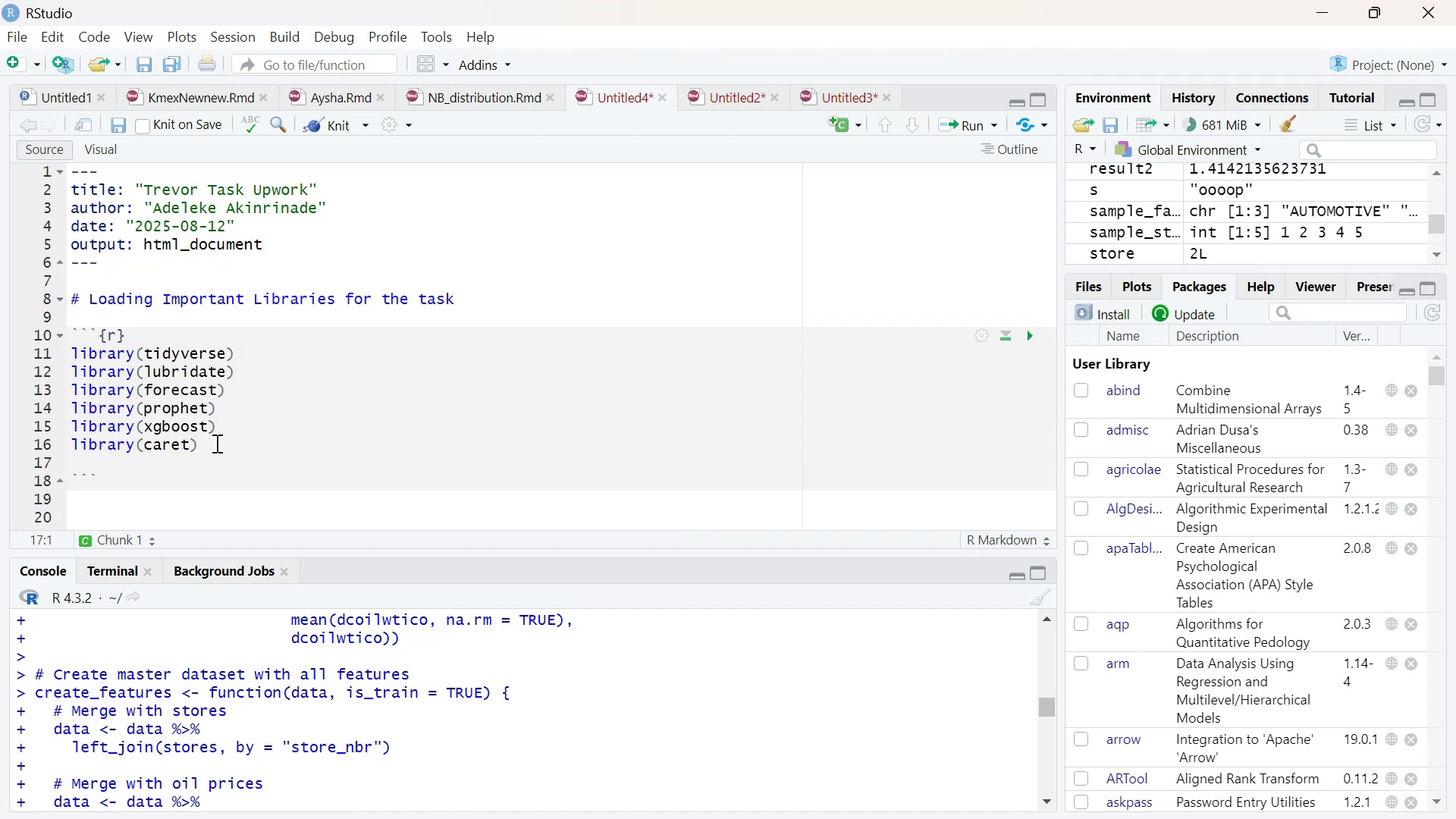 
type(librar)
 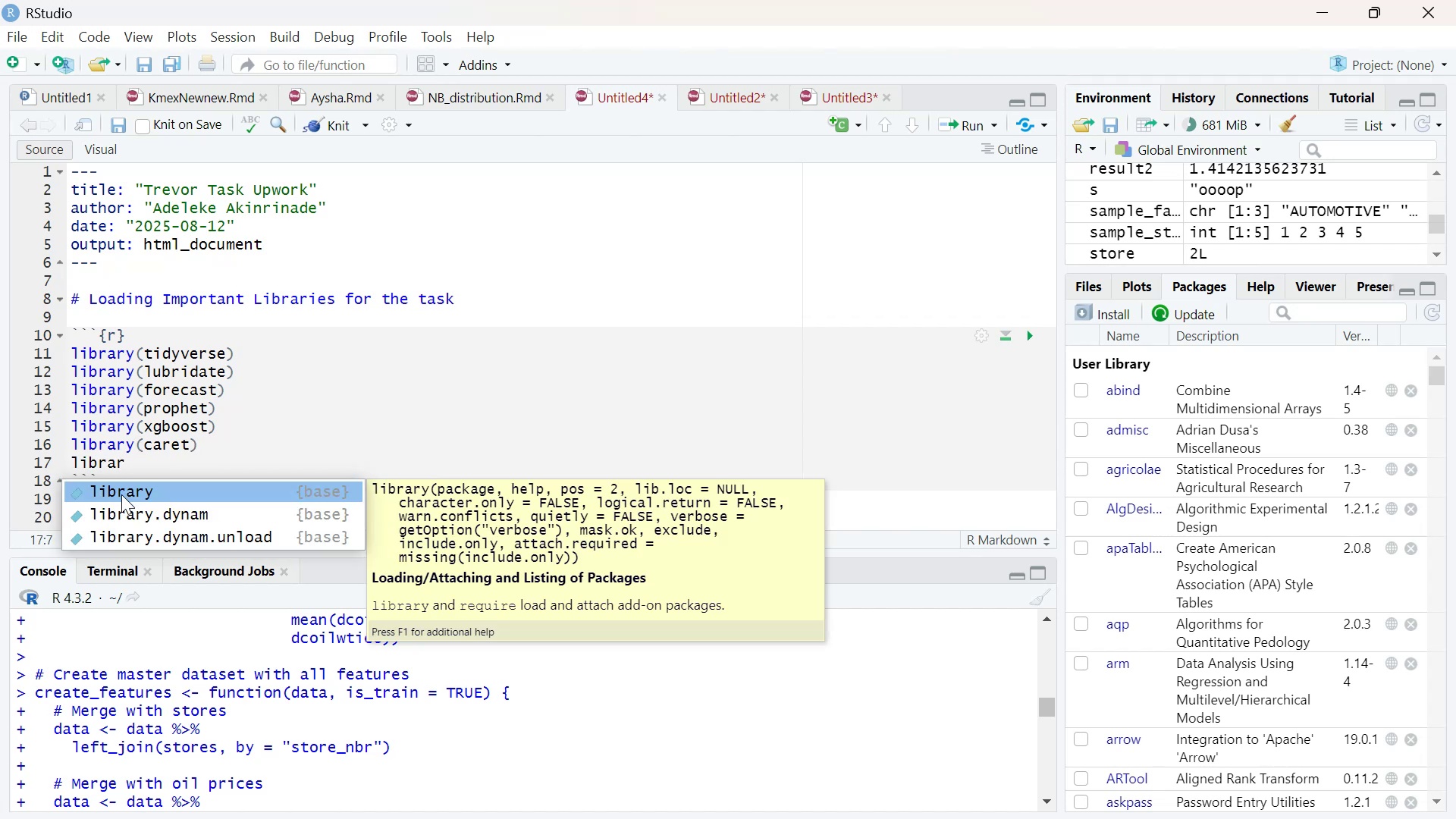 
left_click([121, 499])
 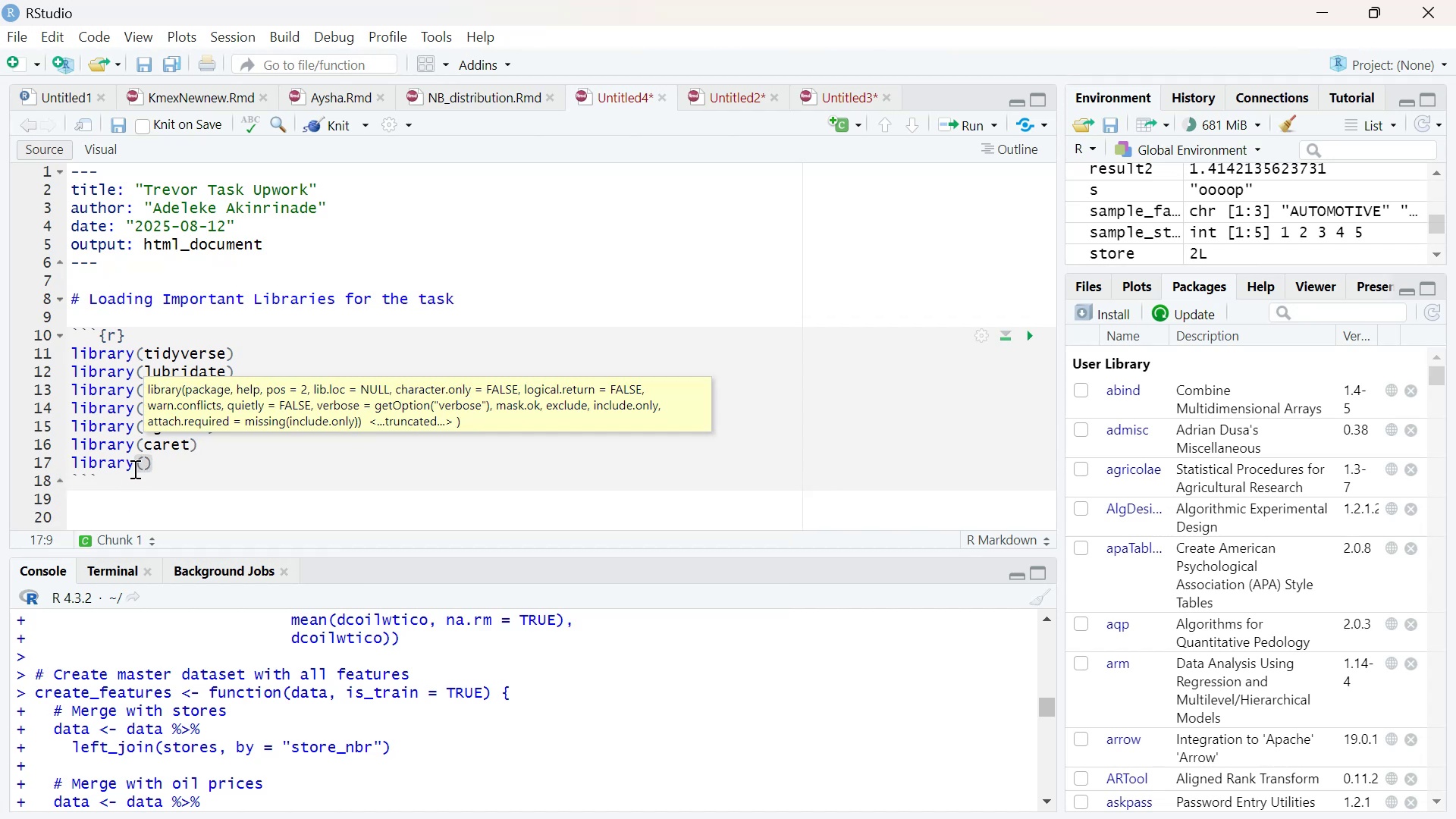 
type(para)
 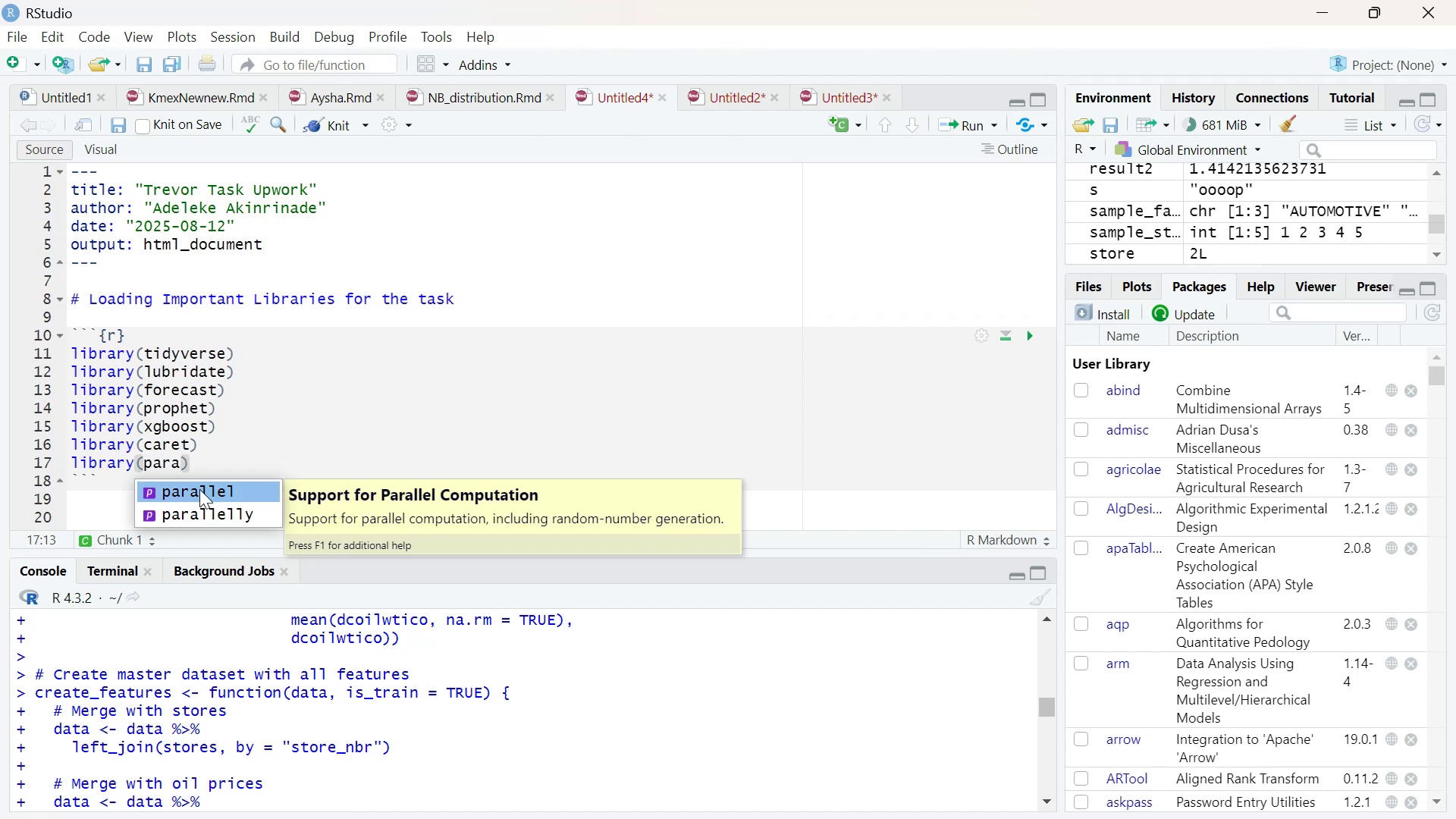 
left_click([202, 489])
 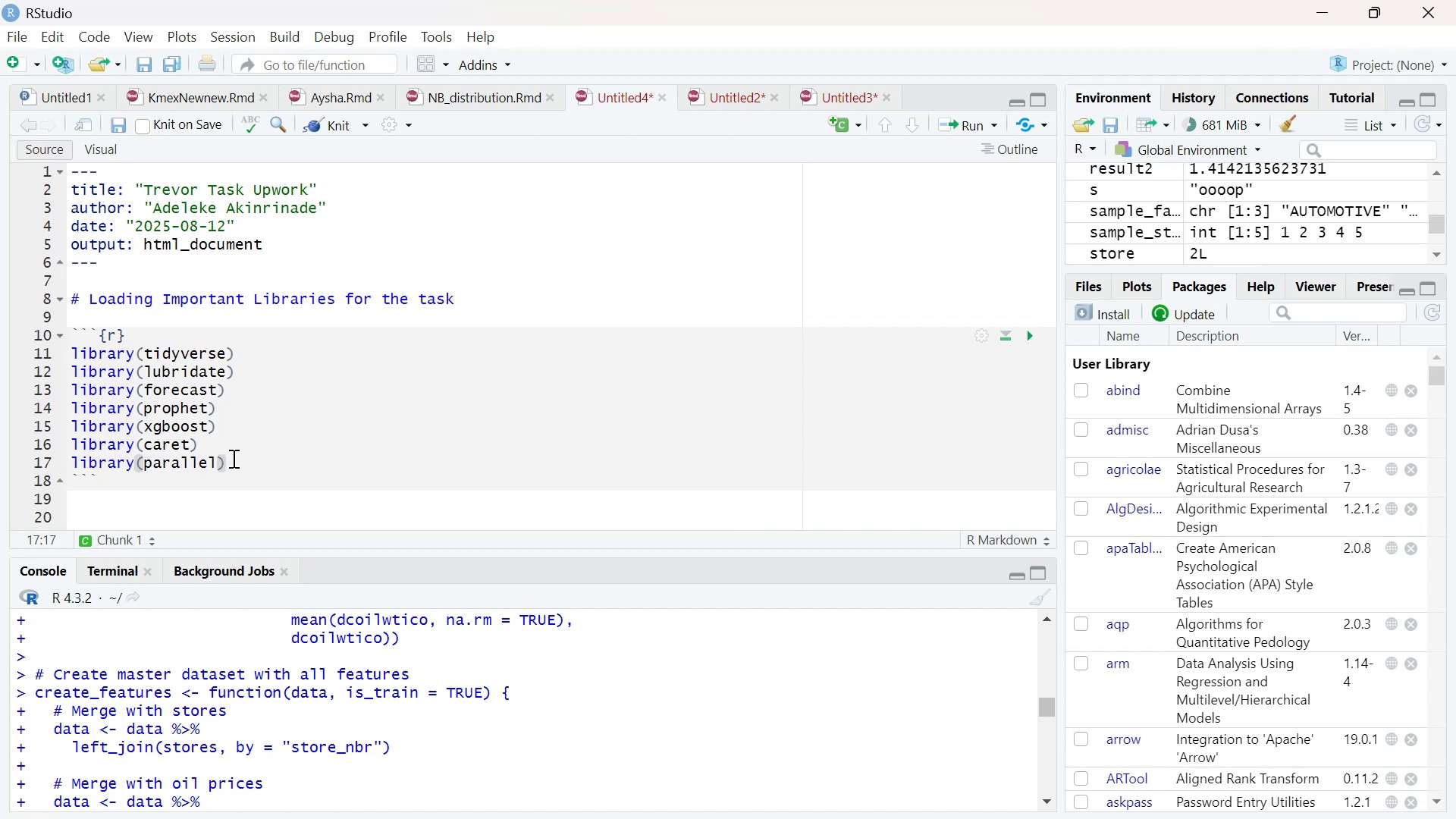 
left_click([232, 458])
 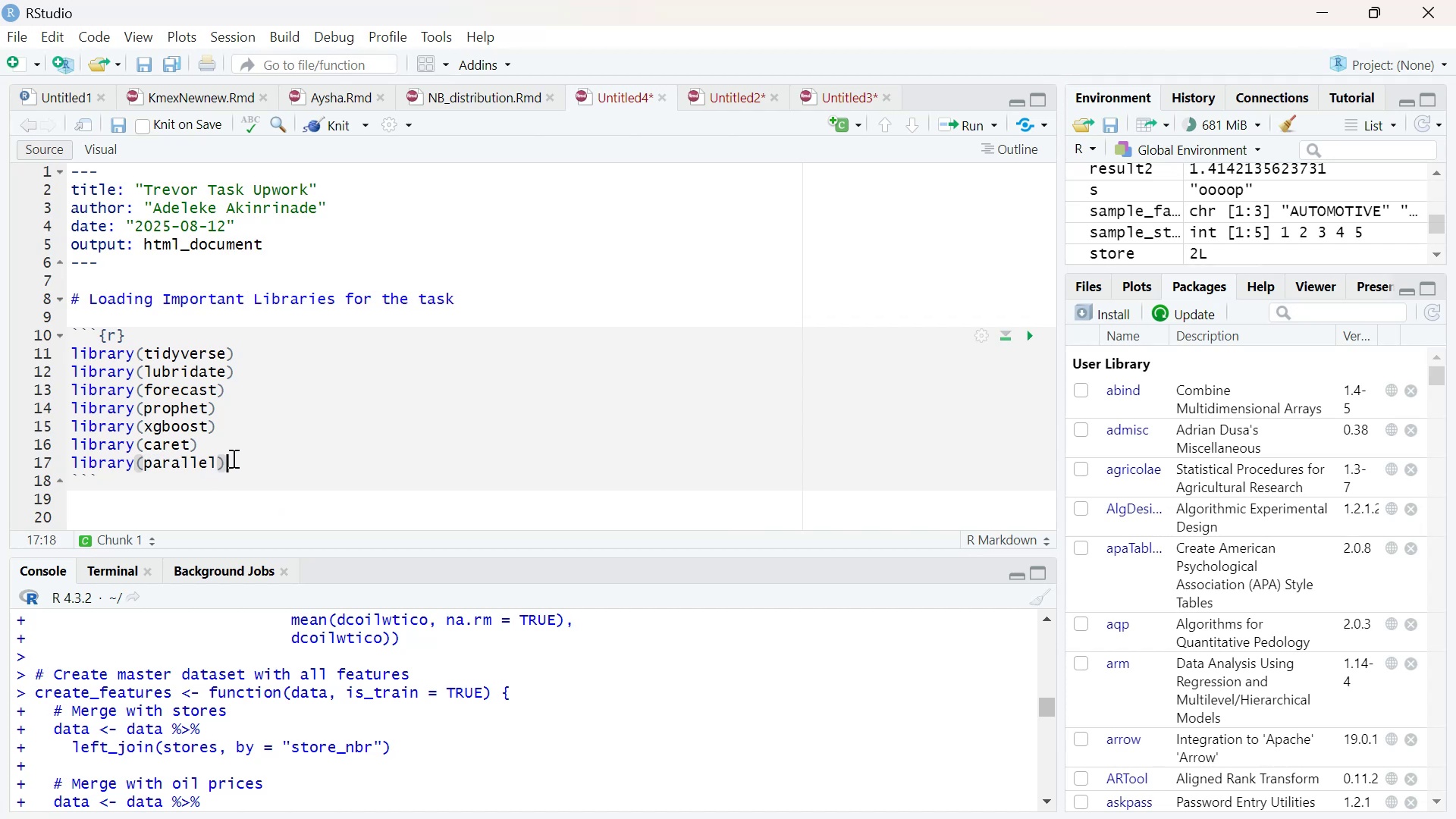 
key(Enter)
 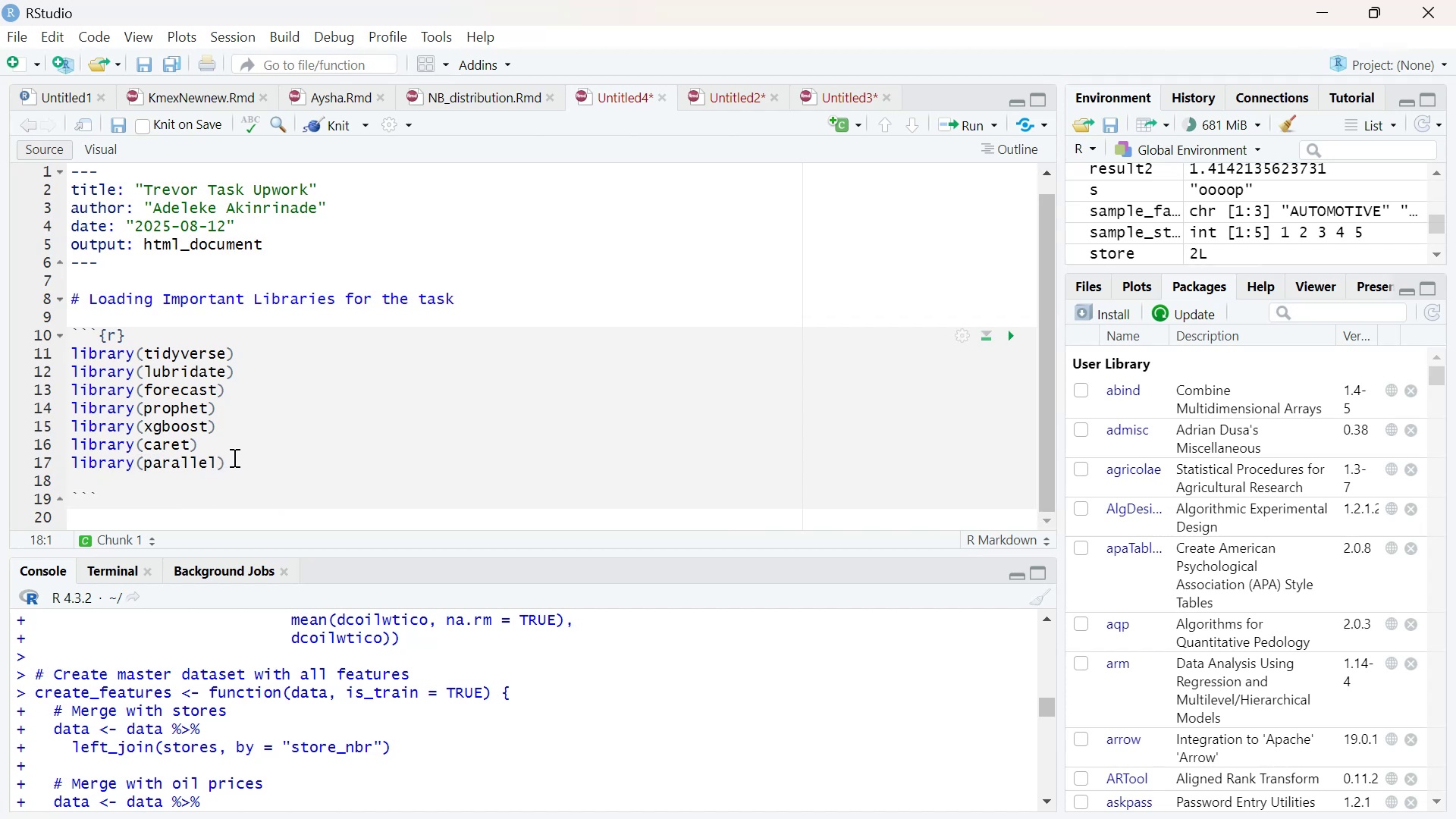 
type(library)
 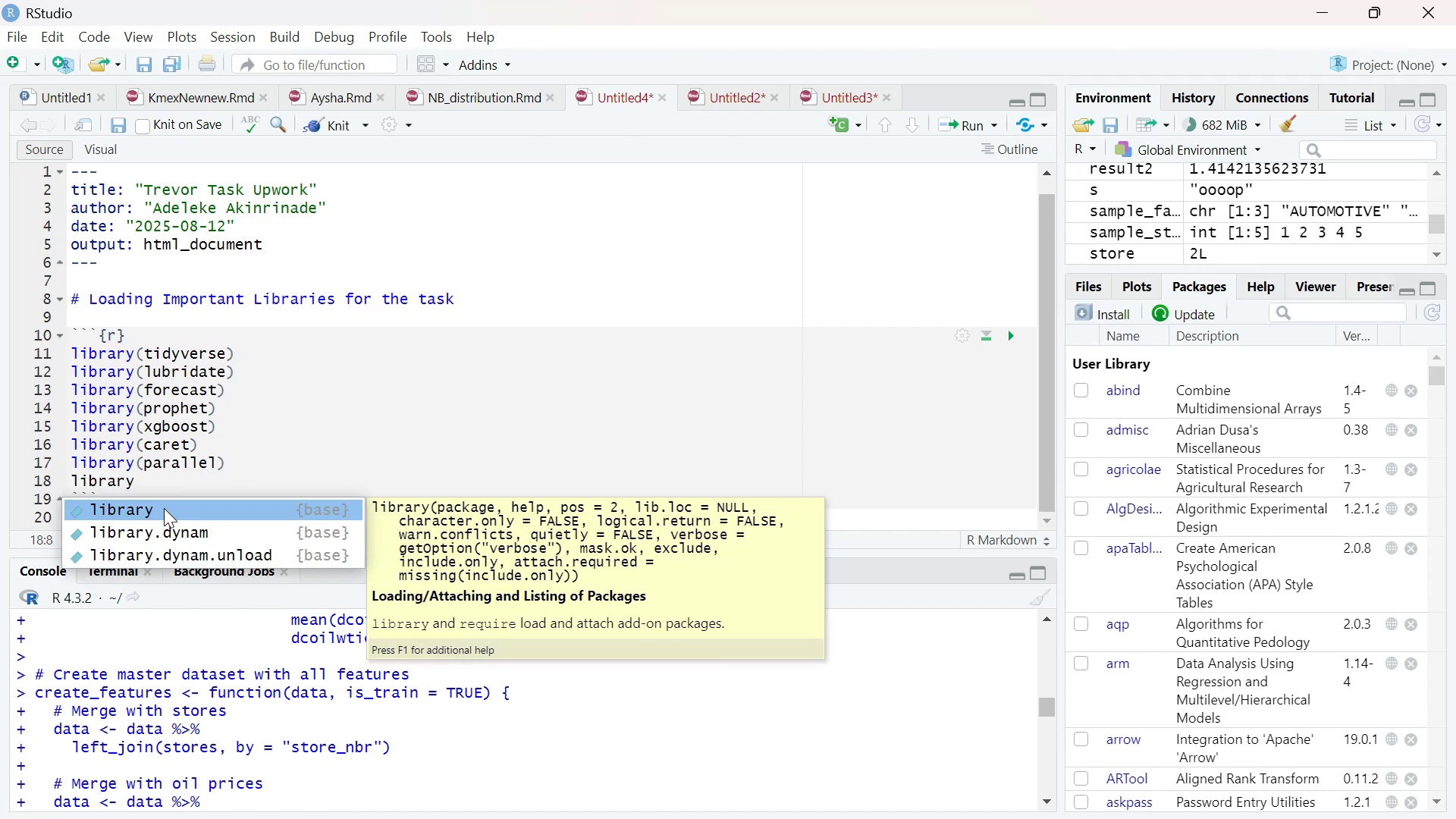 
double_click([164, 507])
 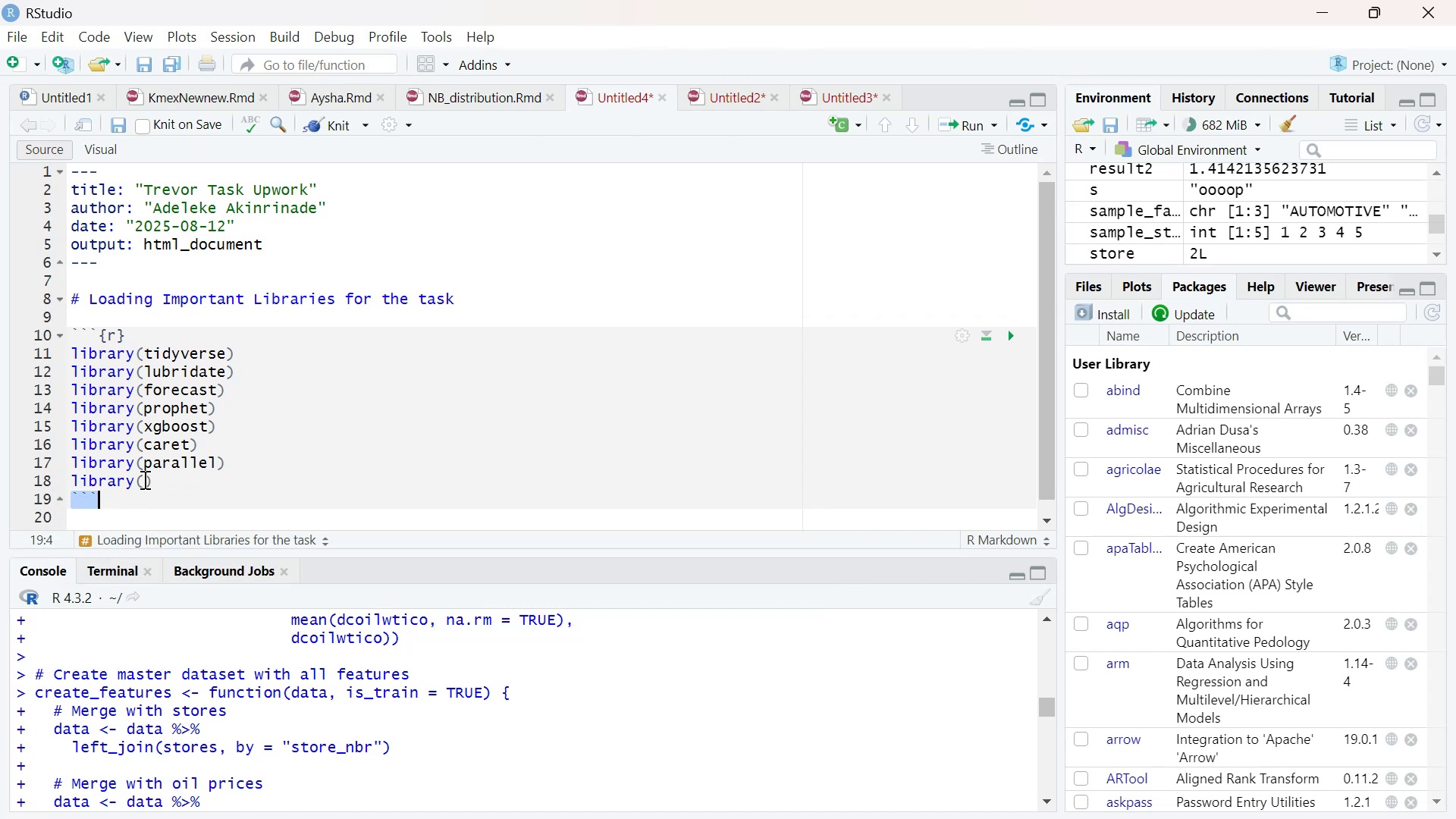 
left_click([143, 479])
 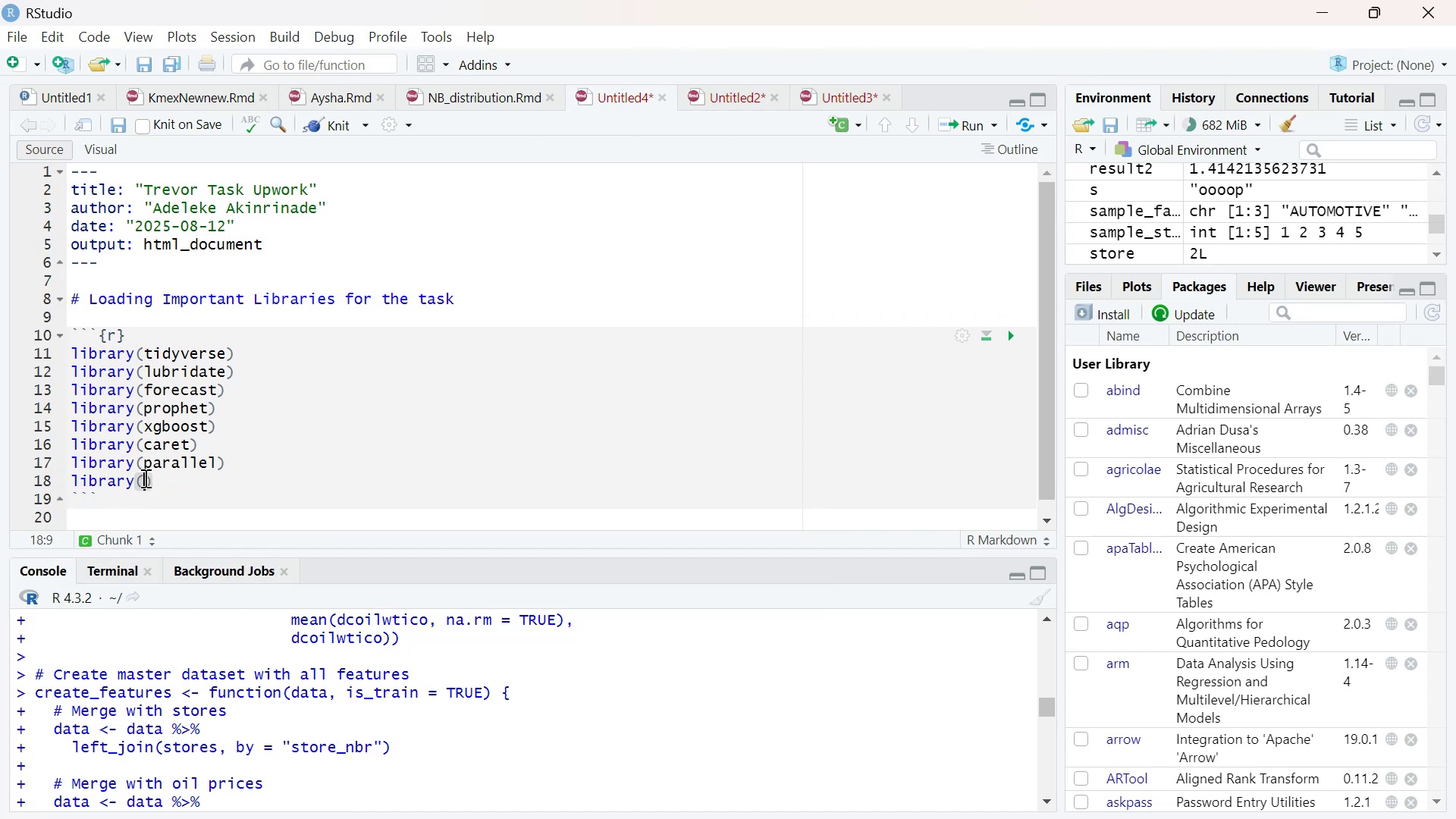 
type(do)
 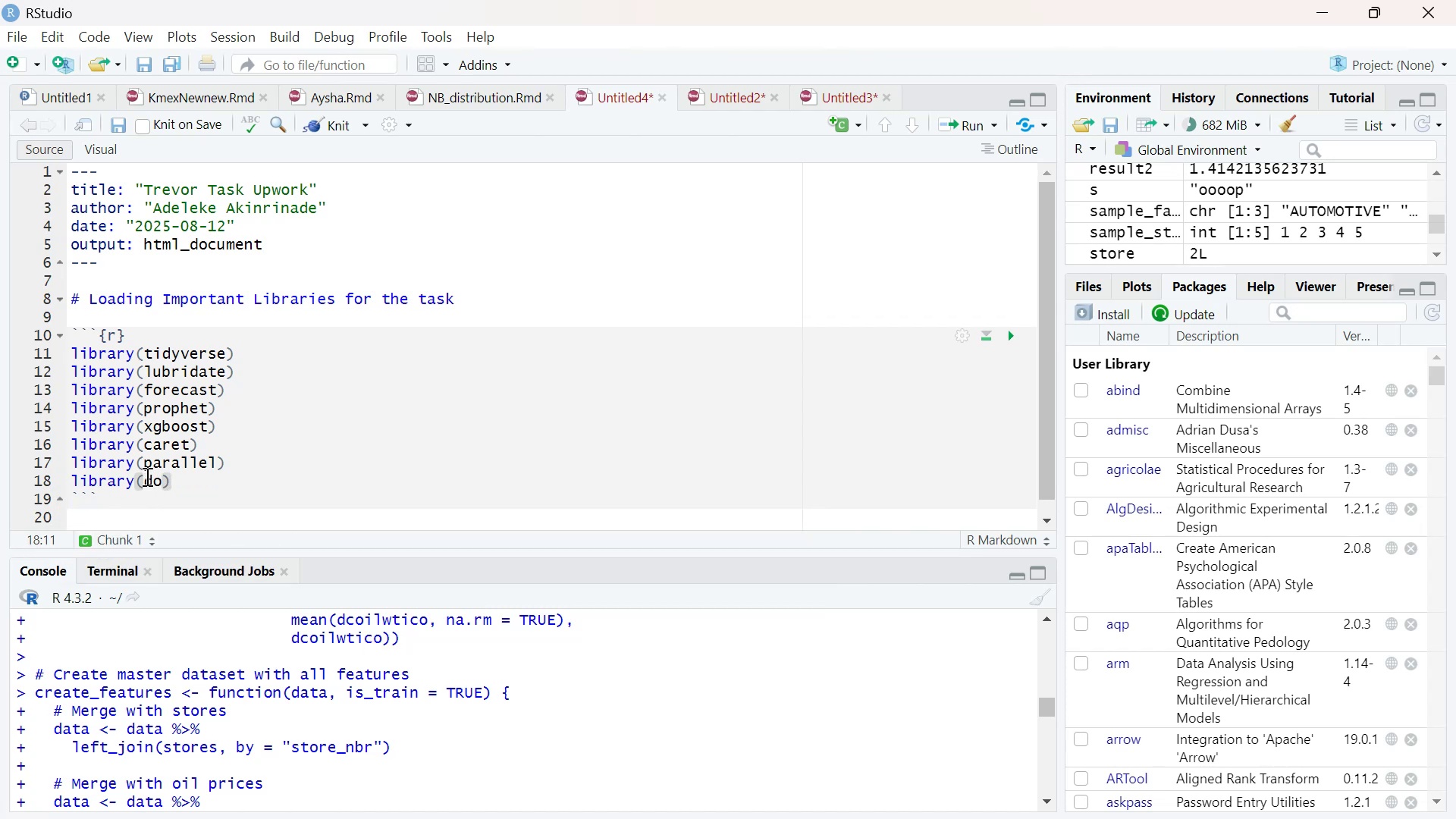 
type(pa)
 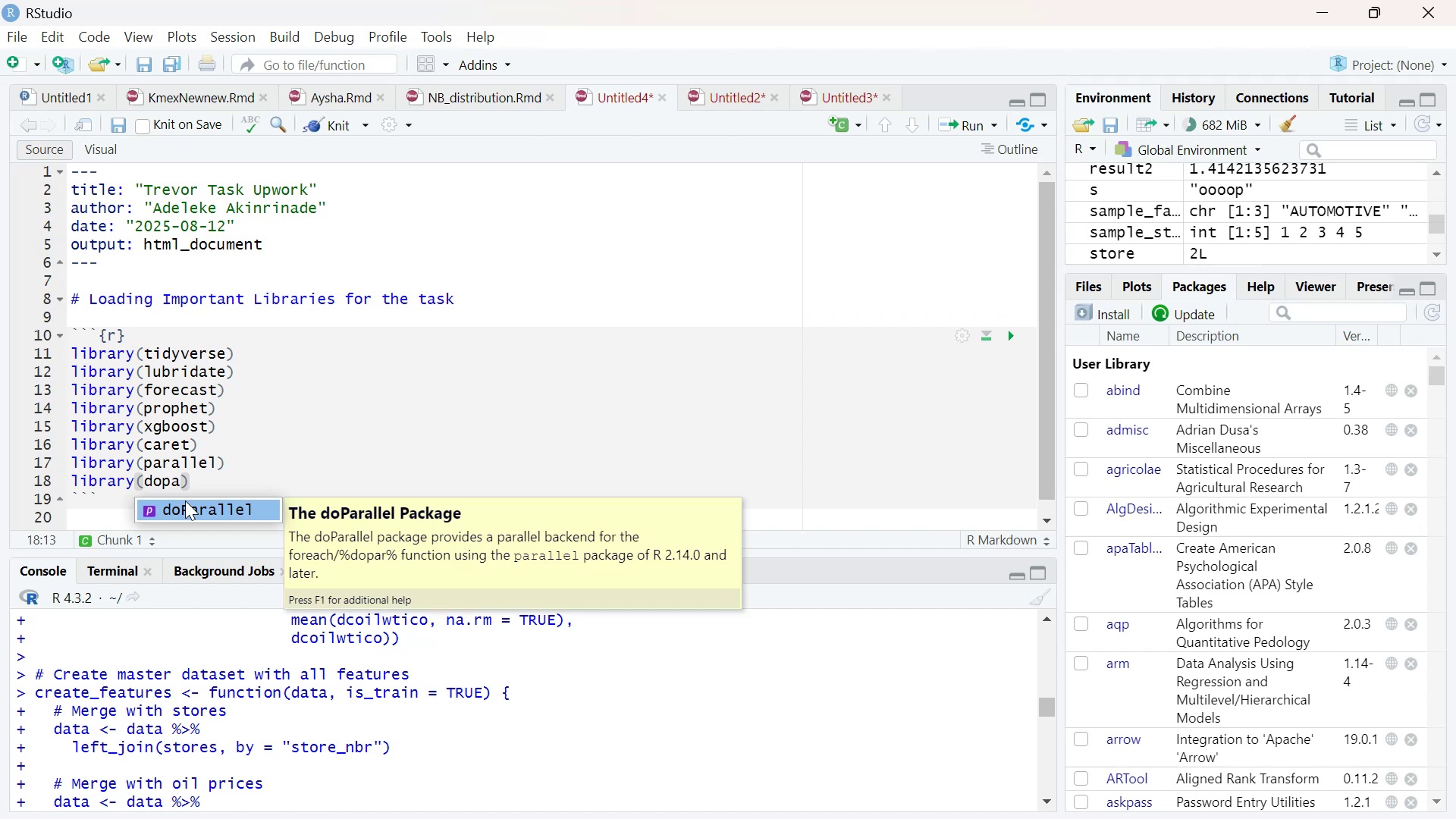 
left_click([193, 504])
 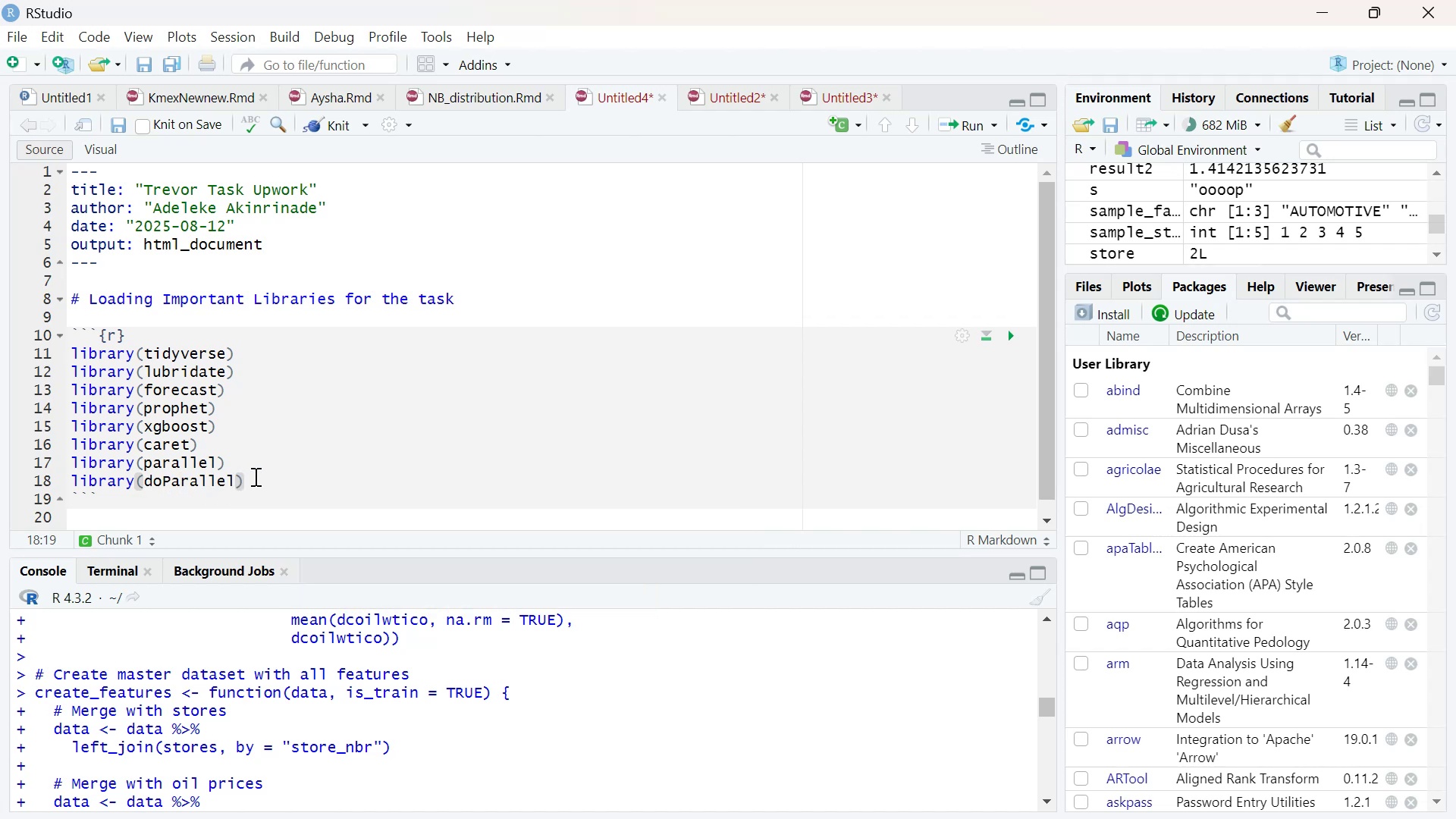 
left_click([254, 476])
 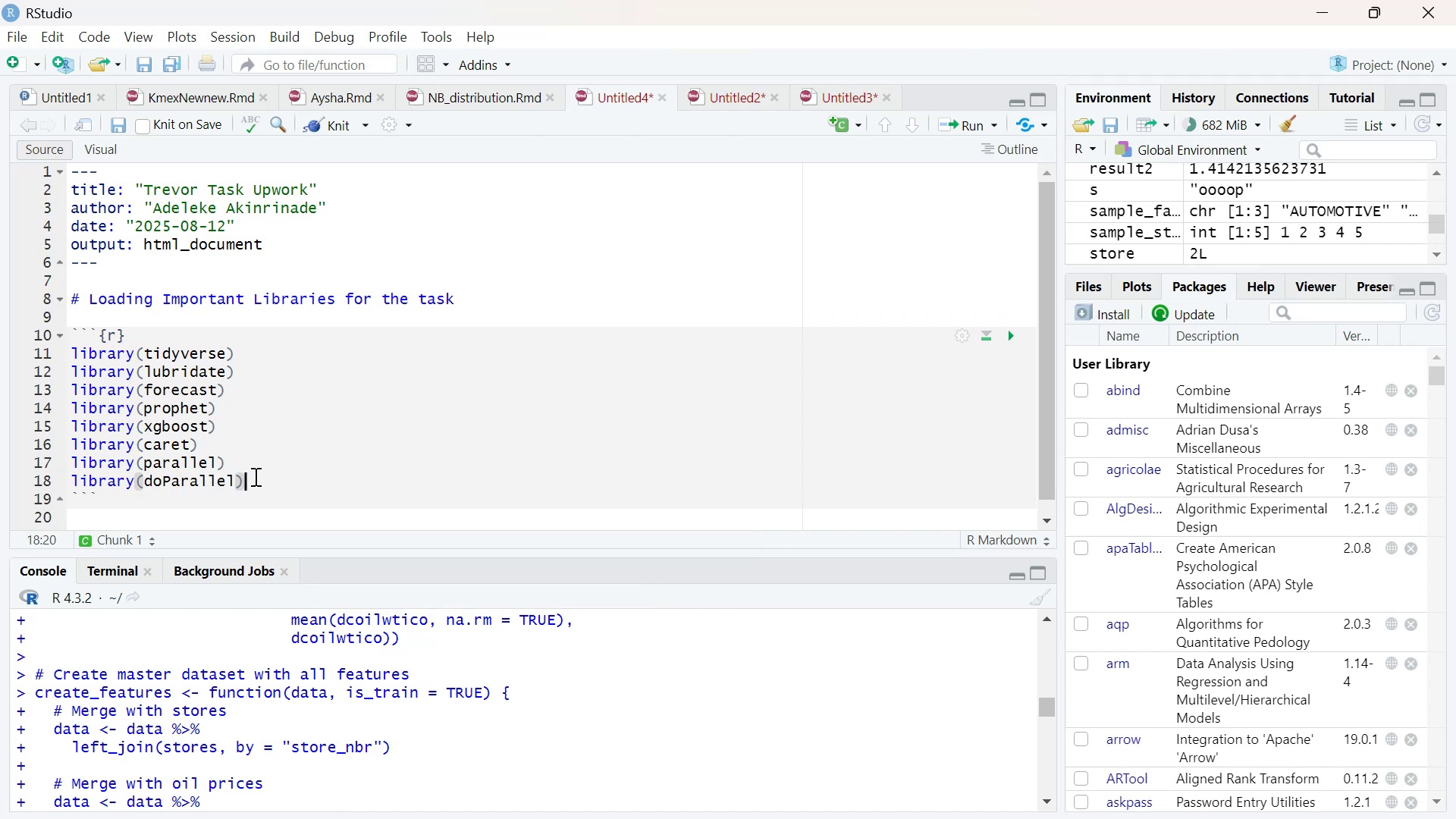 
key(Enter)
 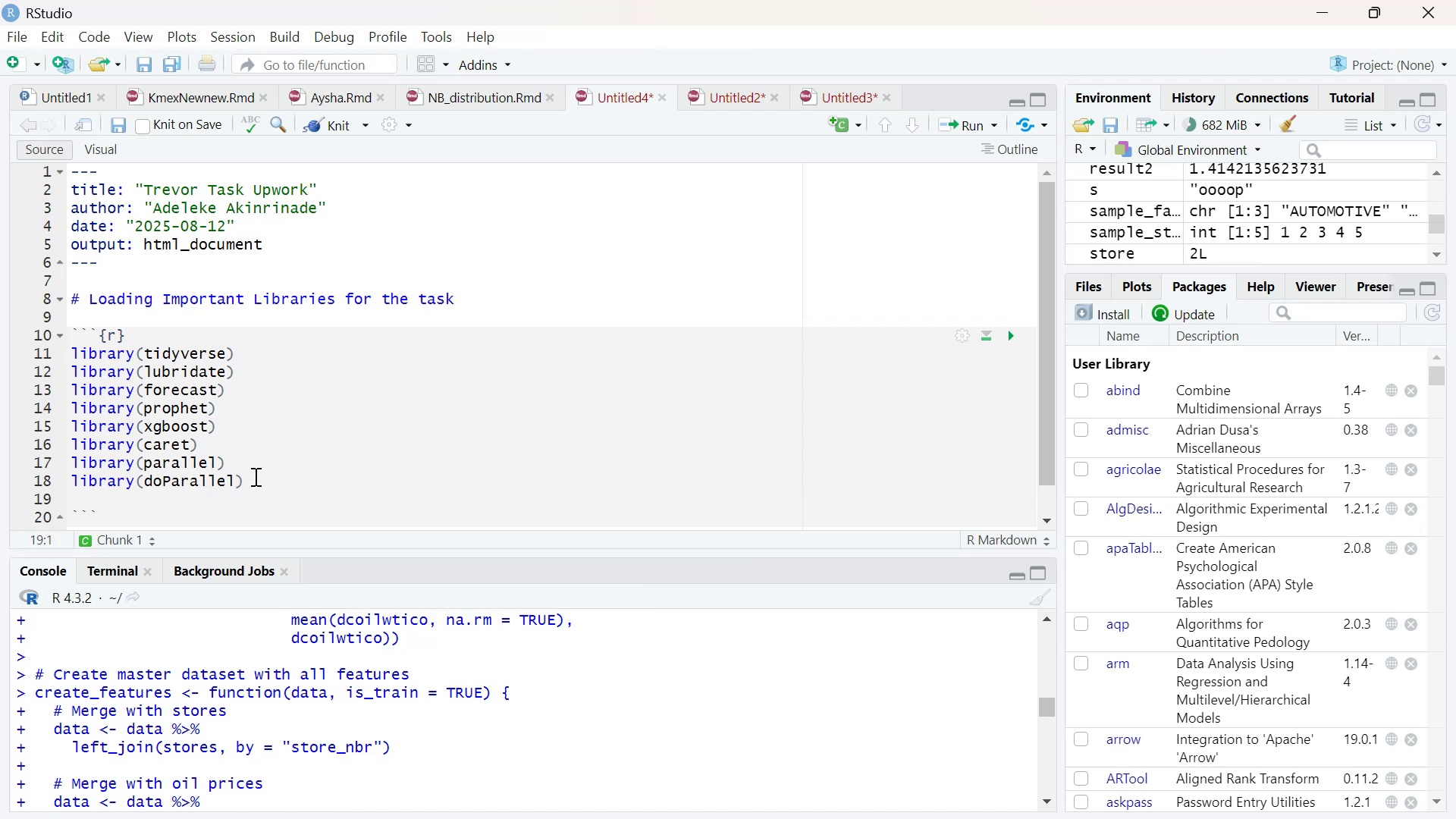 
type(library)
 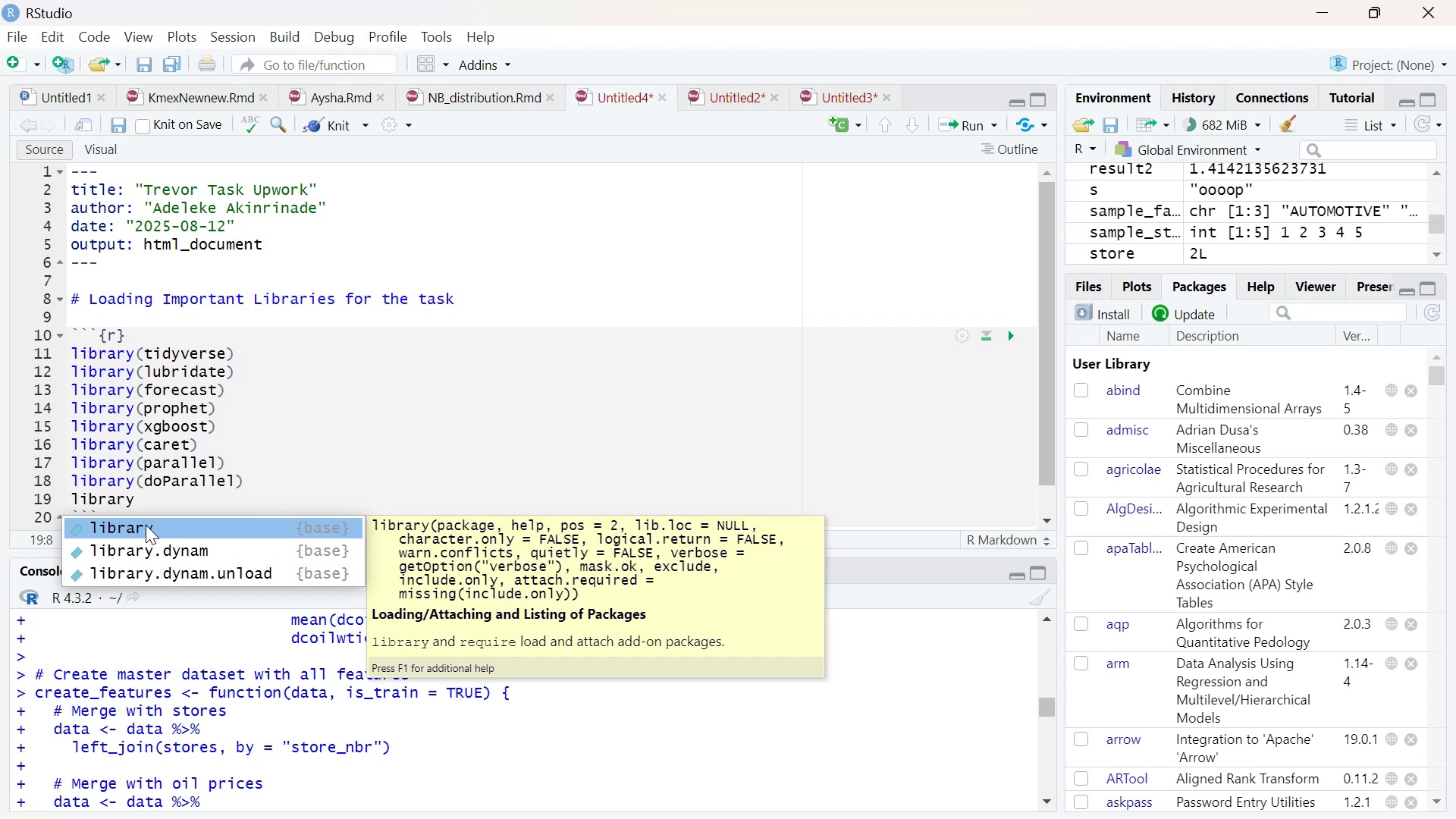 
left_click([144, 526])
 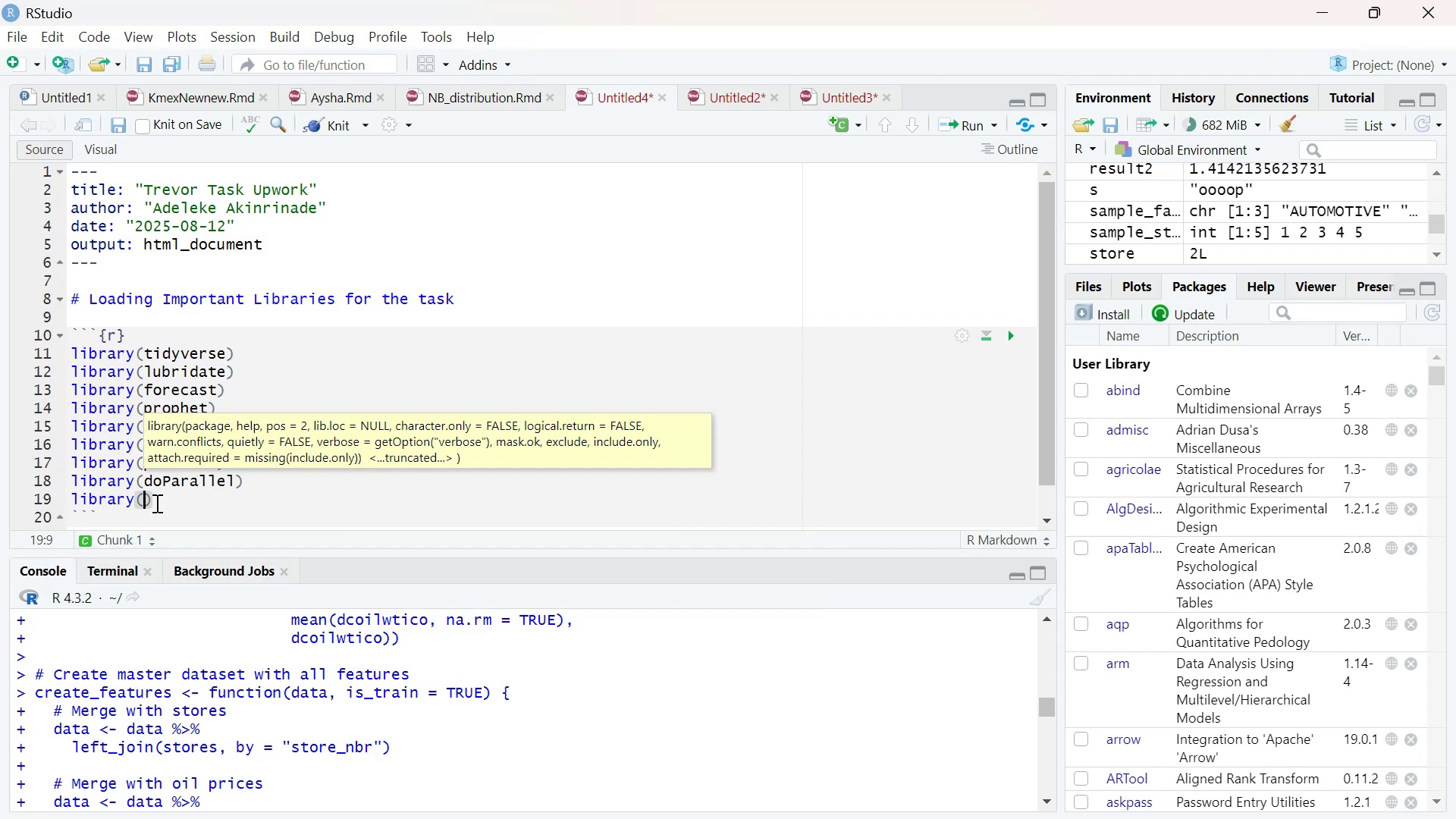 
type(zoo)
 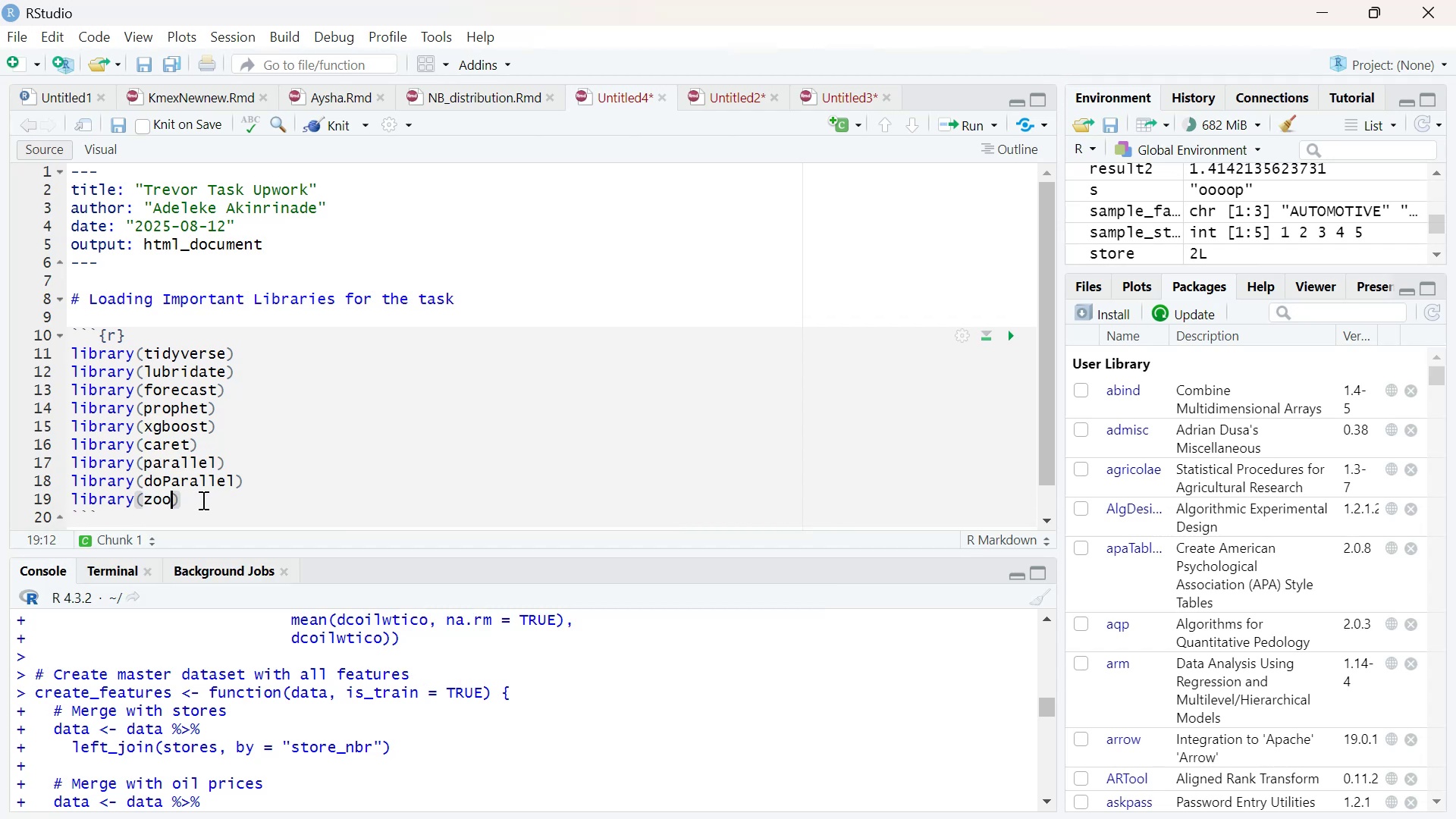 
left_click([202, 500])
 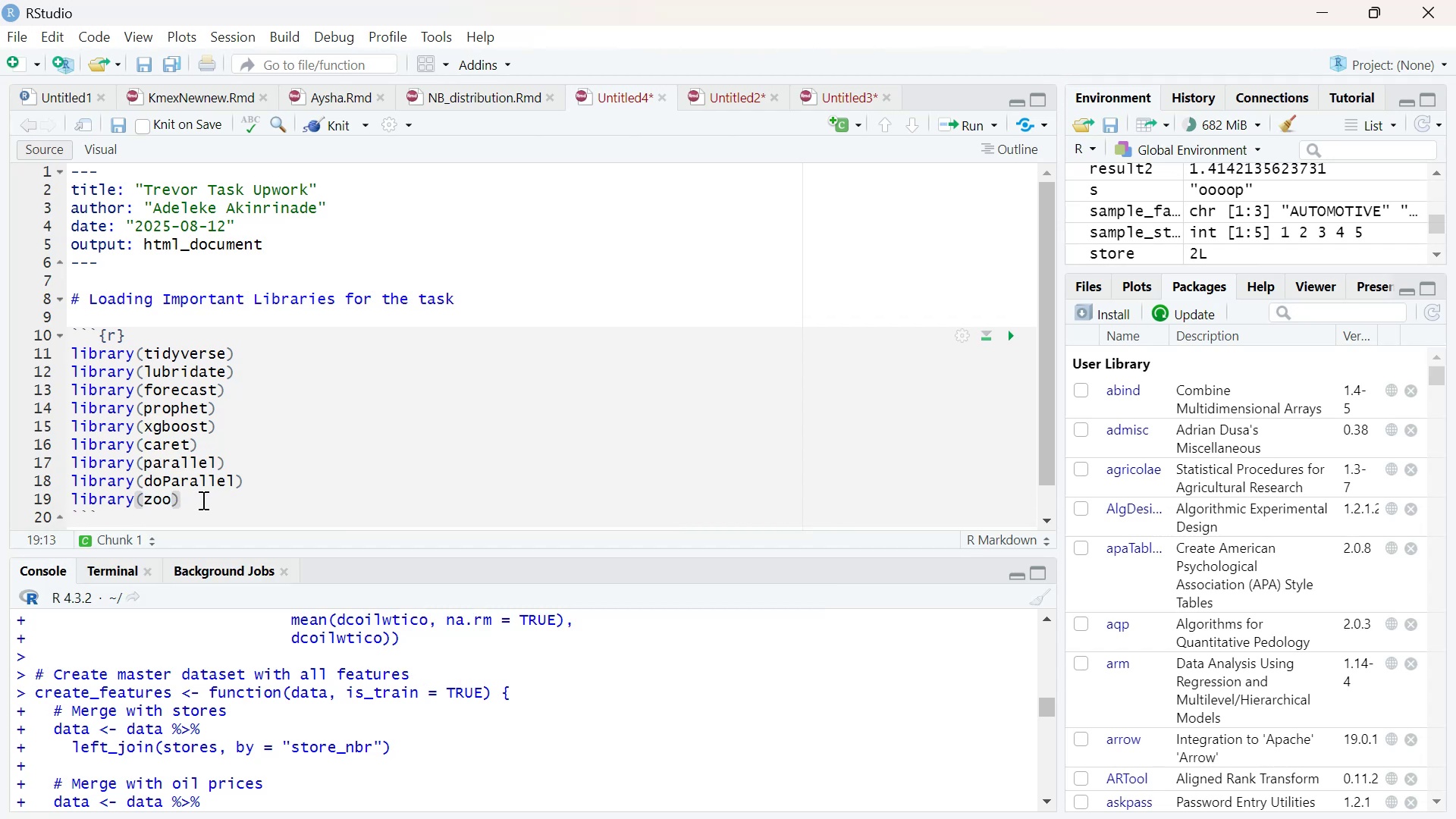 
key(Enter)
 